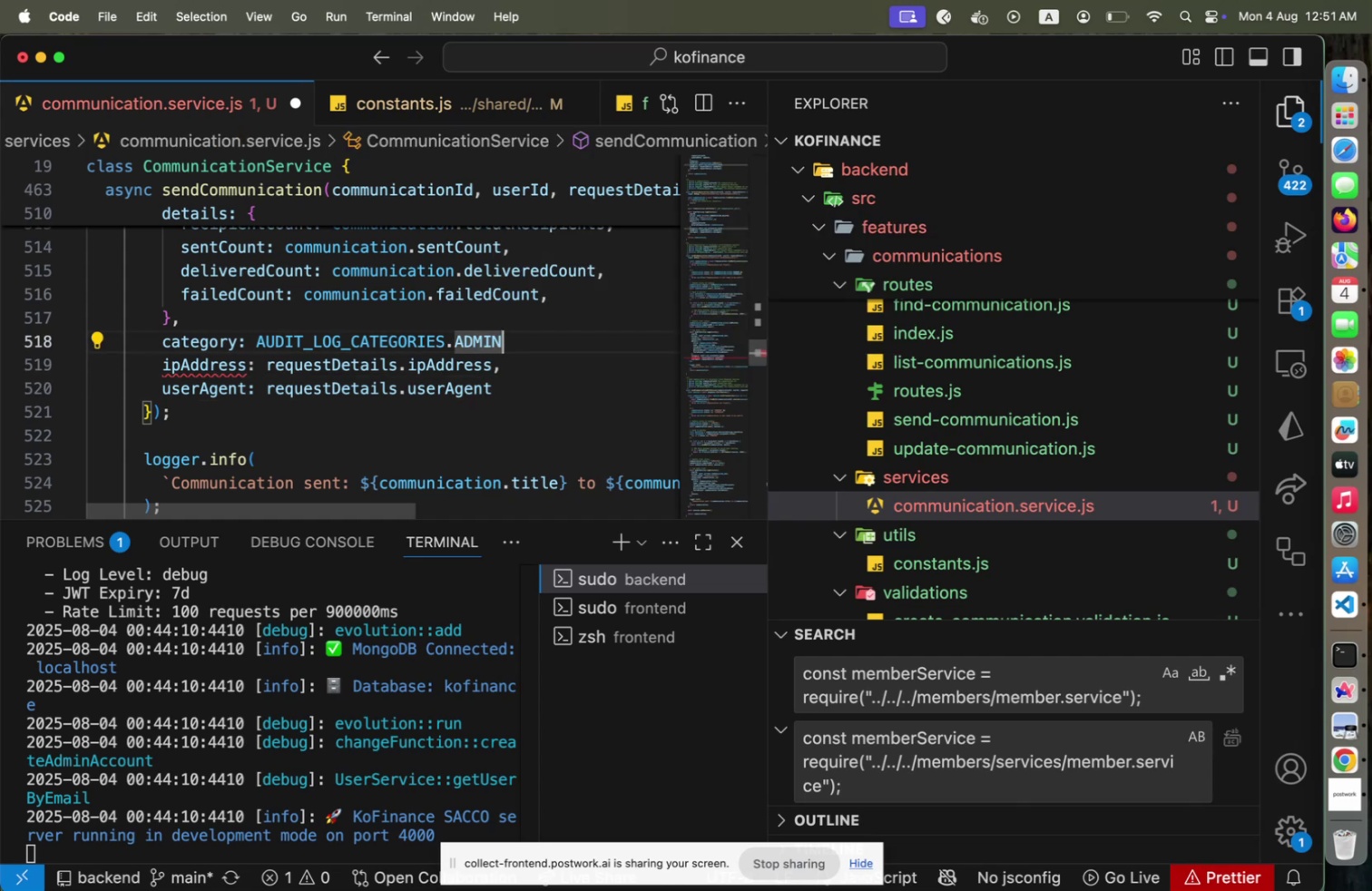 
key(Comma)
 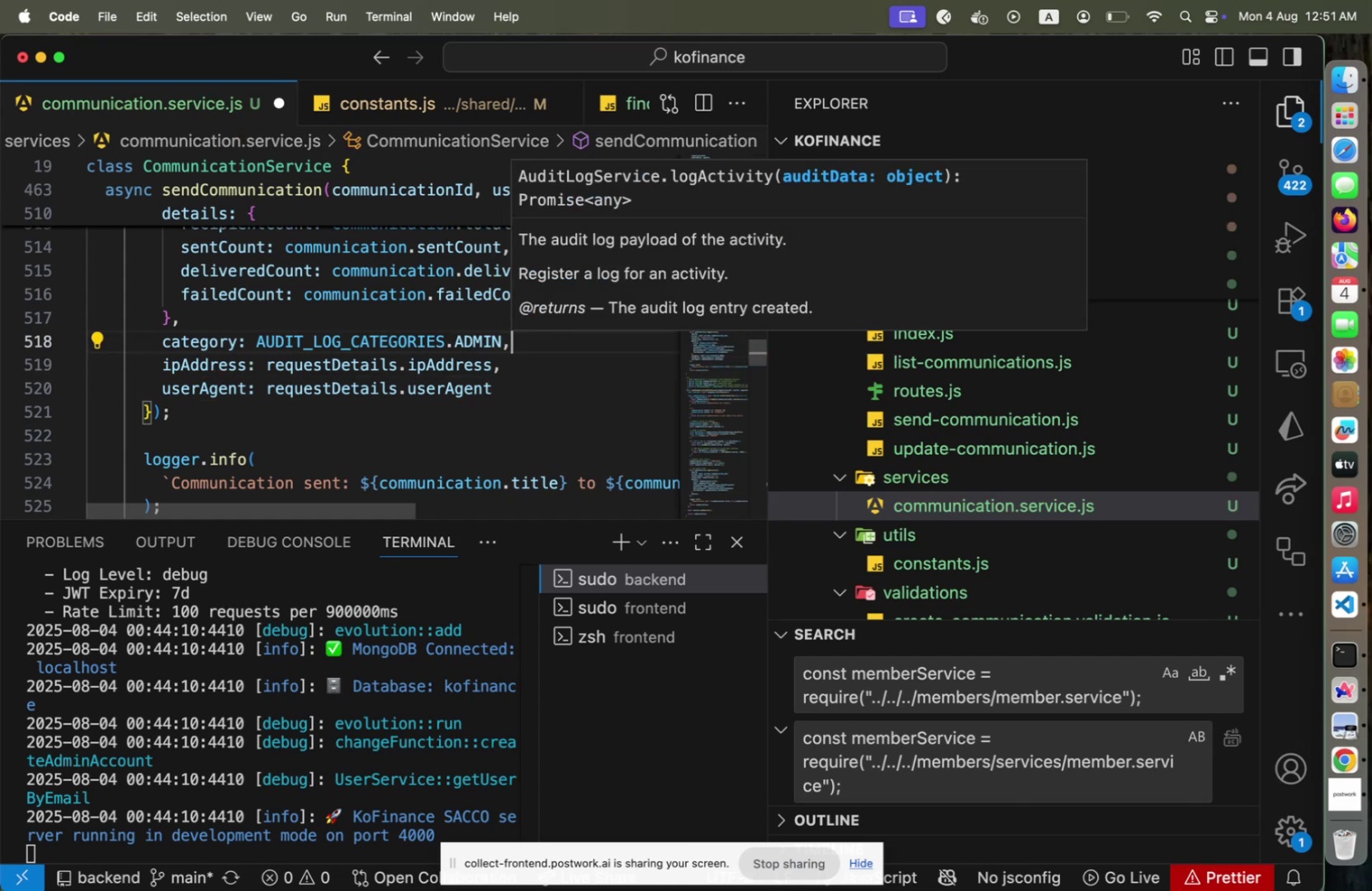 
scroll: coordinate [179, 454], scroll_direction: up, amount: 1.0
 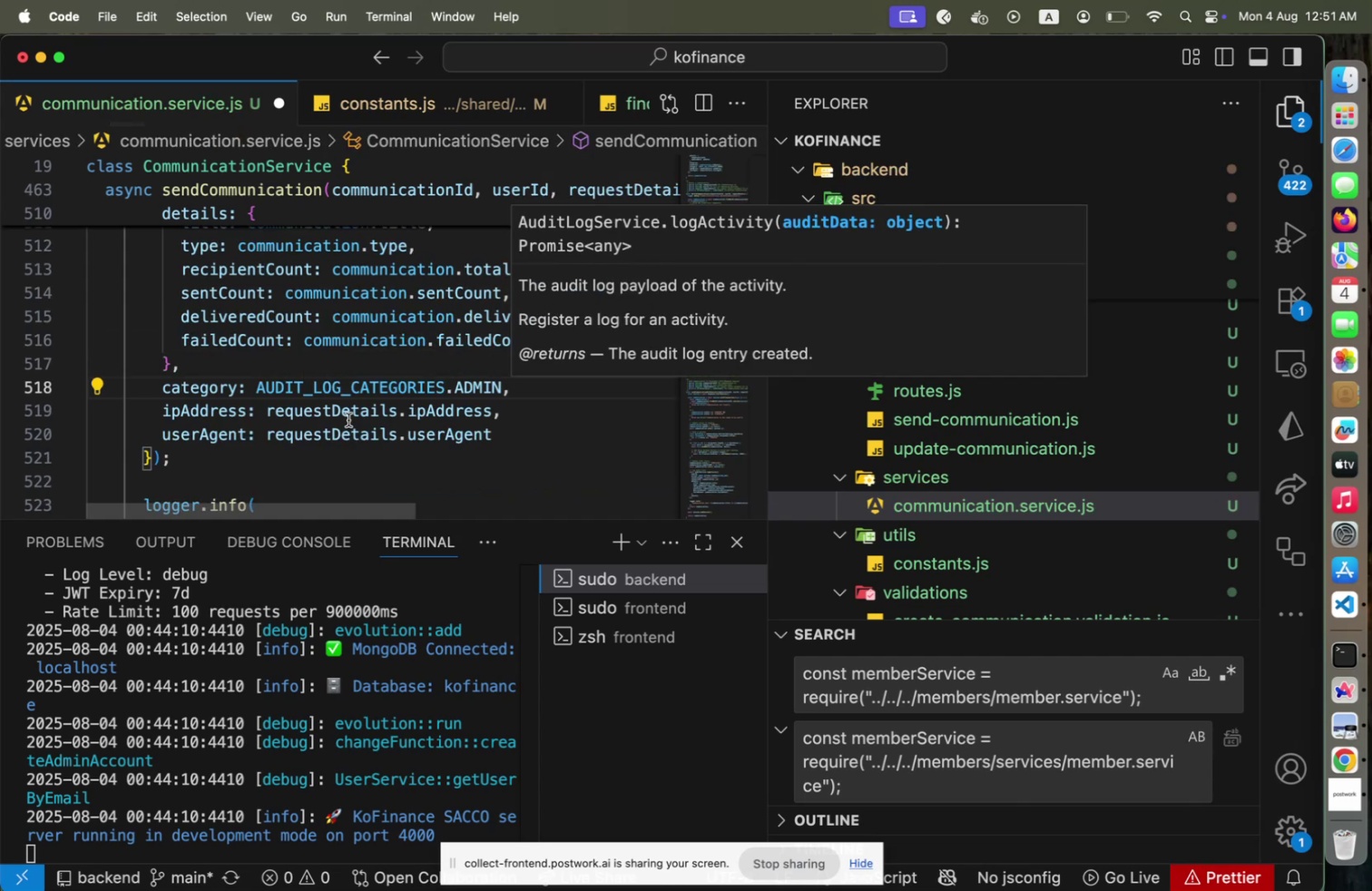 
key(Home)
 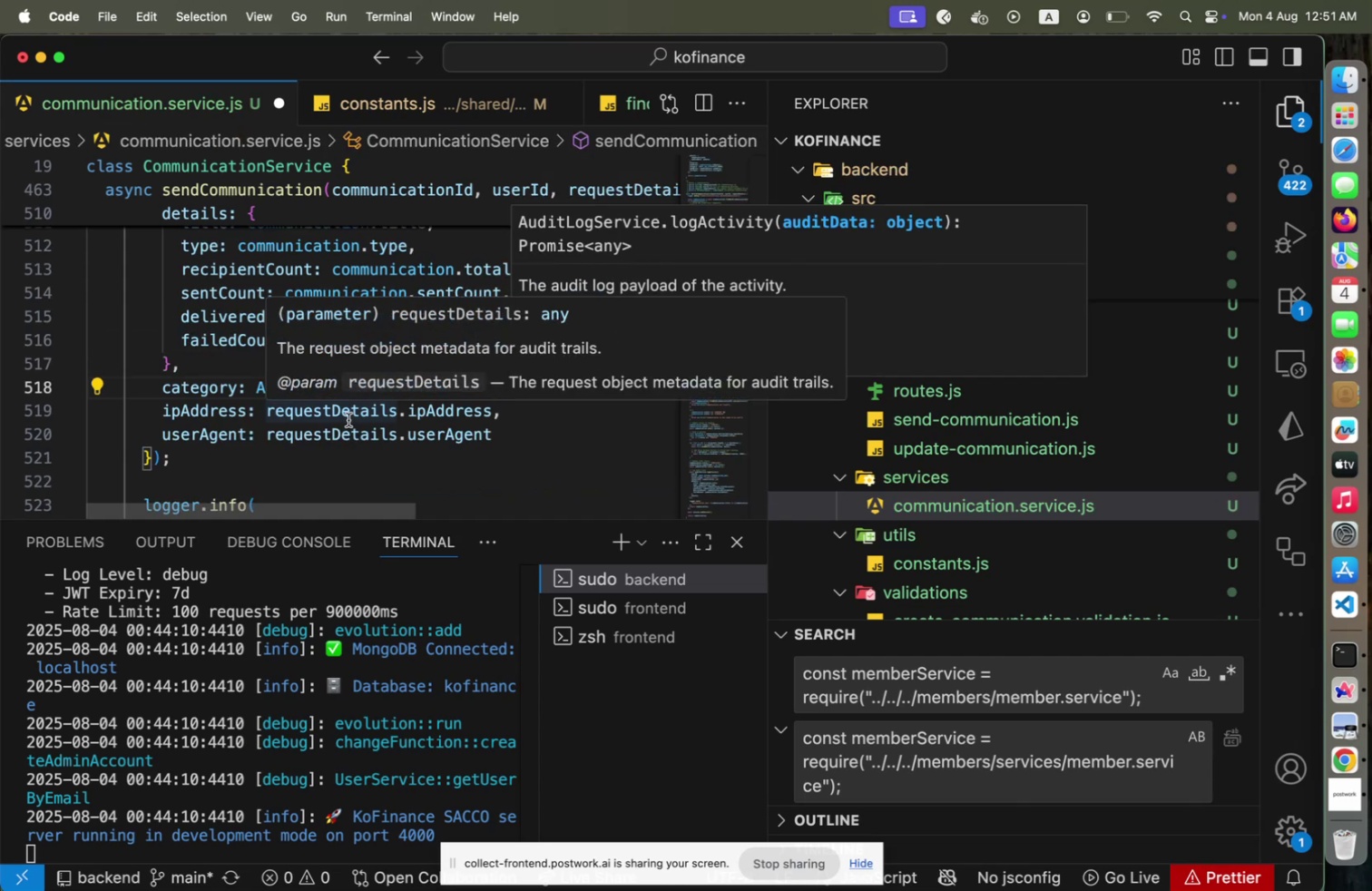 
key(Shift+ArrowDown)
 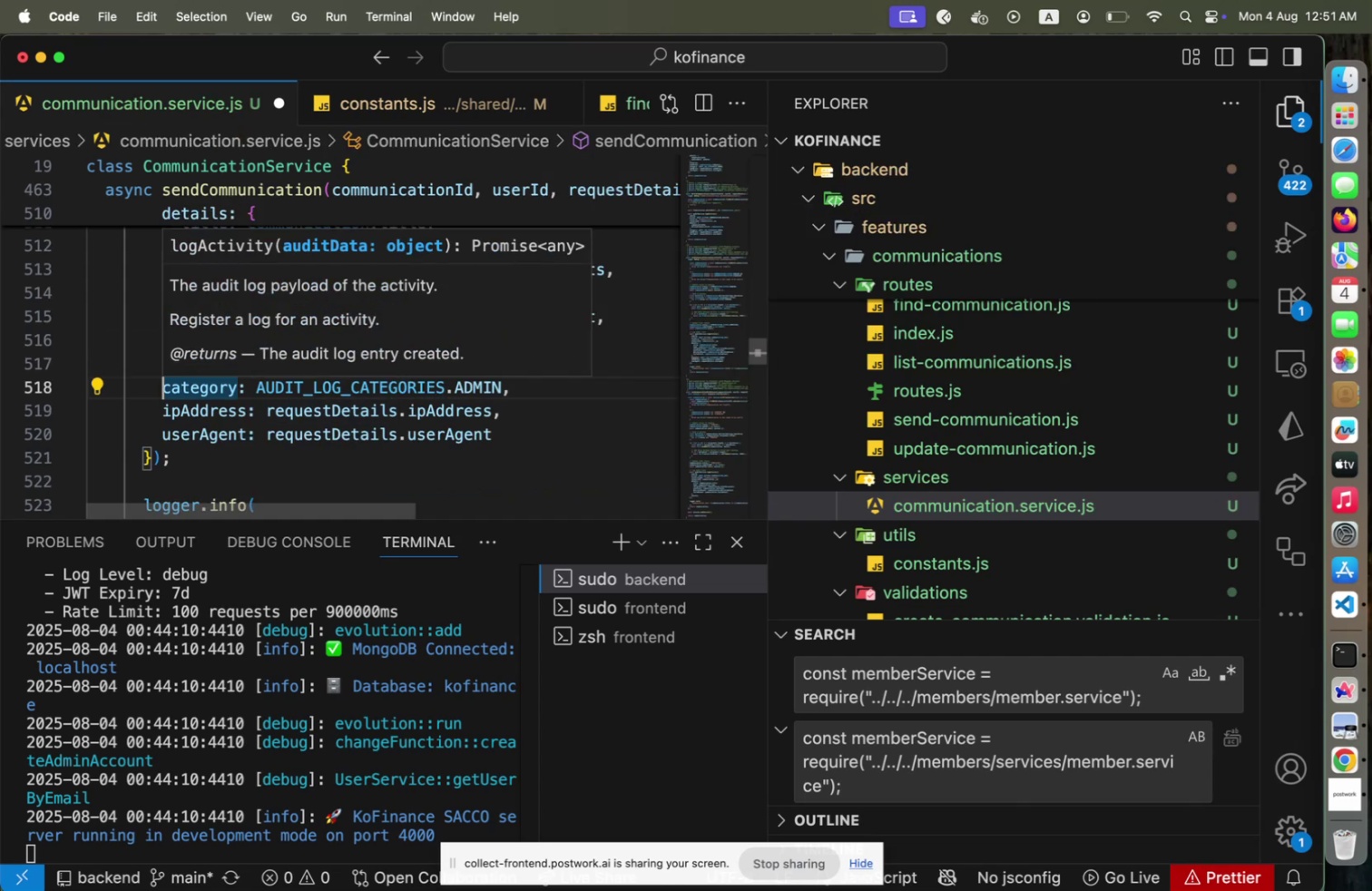 
key(Shift+ArrowDown)
 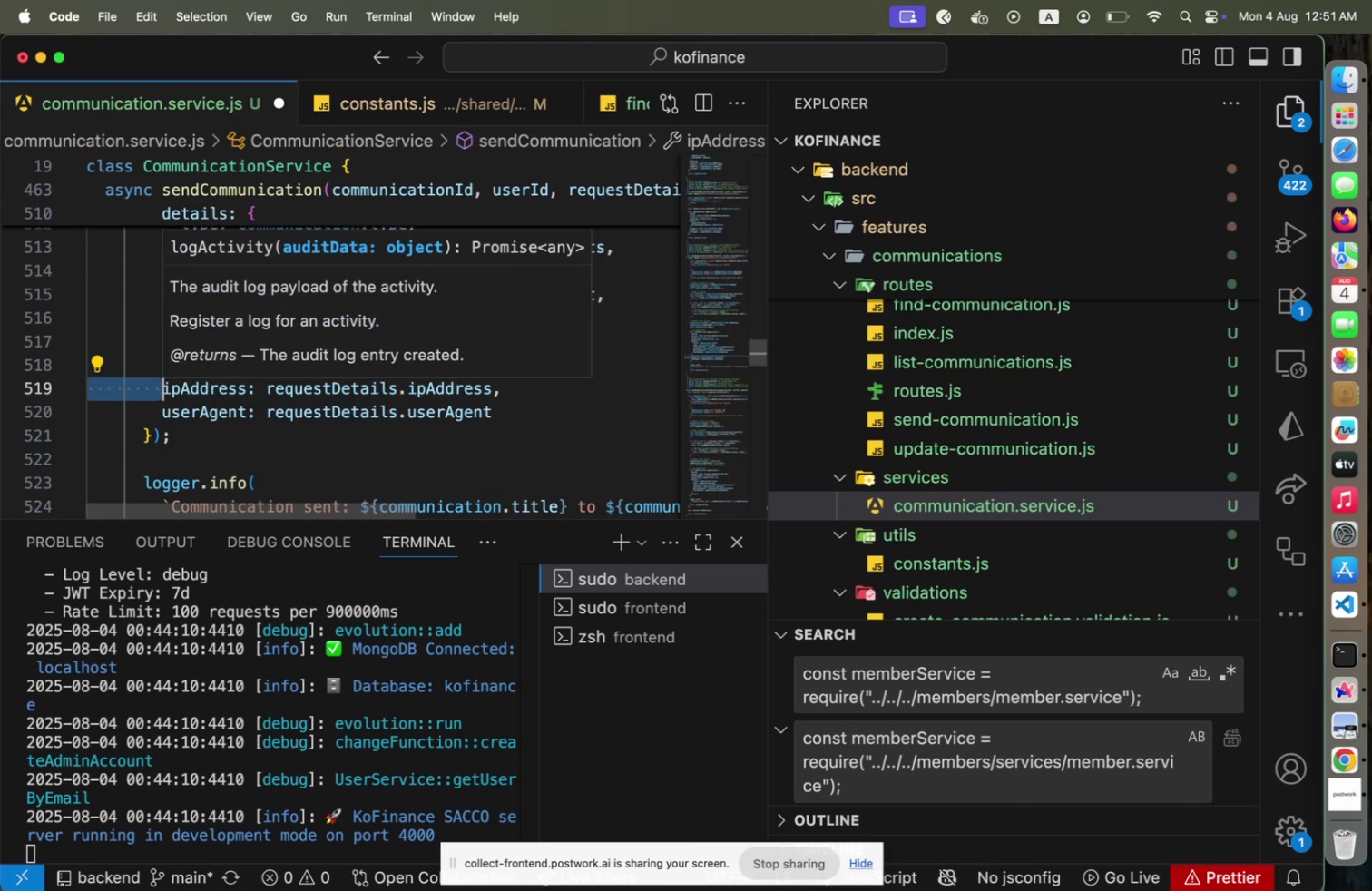 
key(Shift+End)
 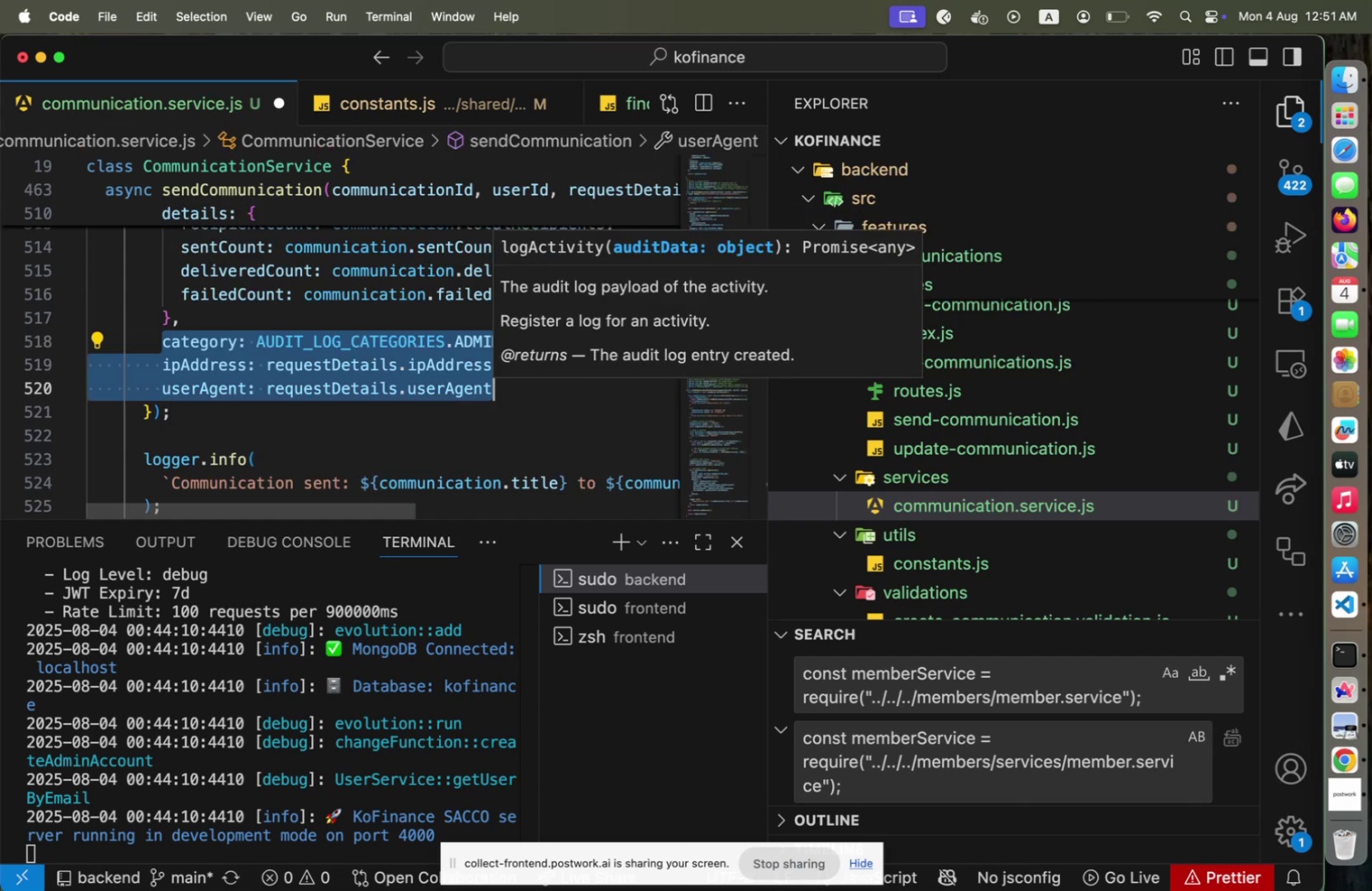 
key(Meta+C)
 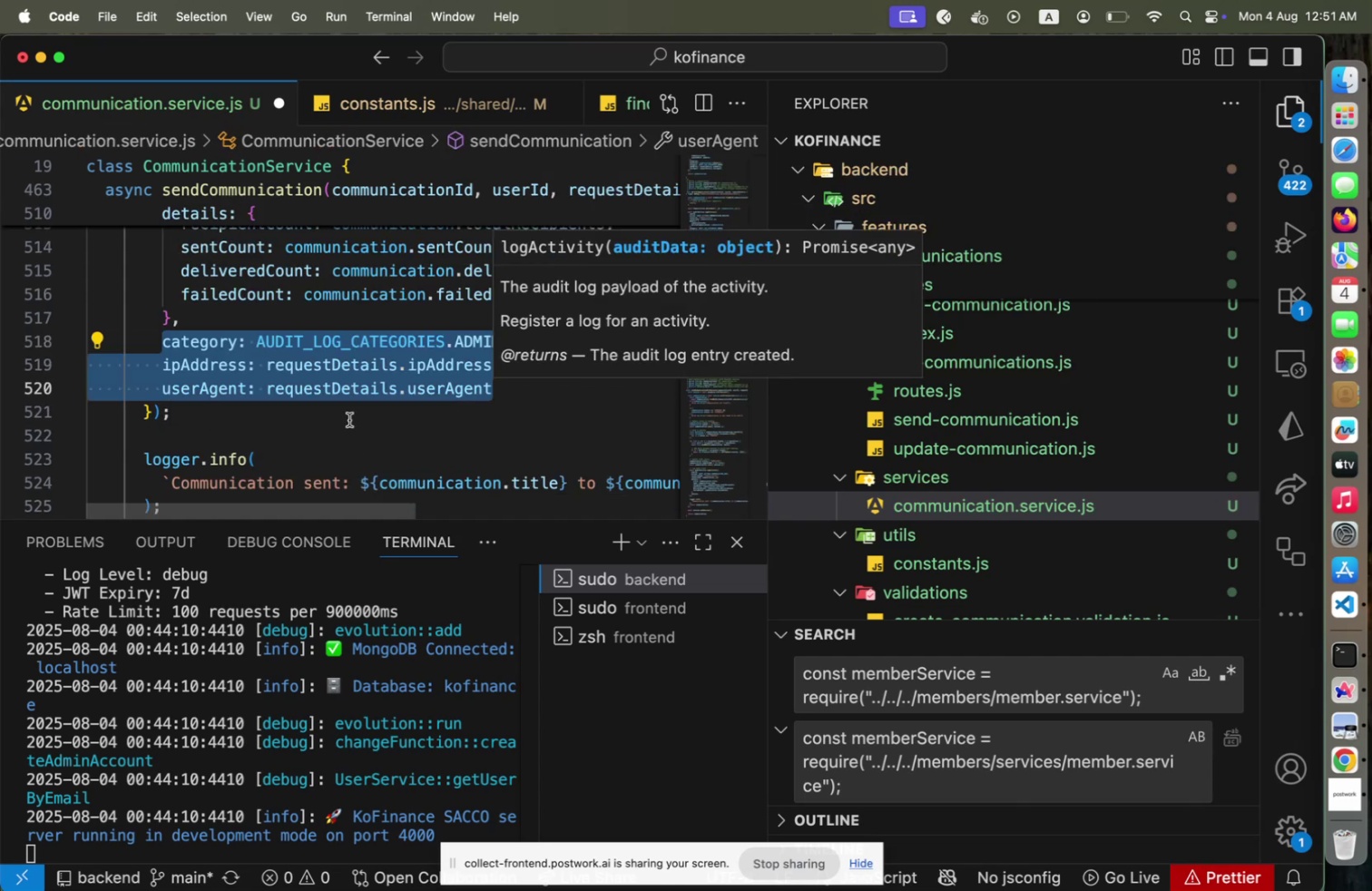 
scroll: coordinate [314, 435], scroll_direction: down, amount: 22.0
 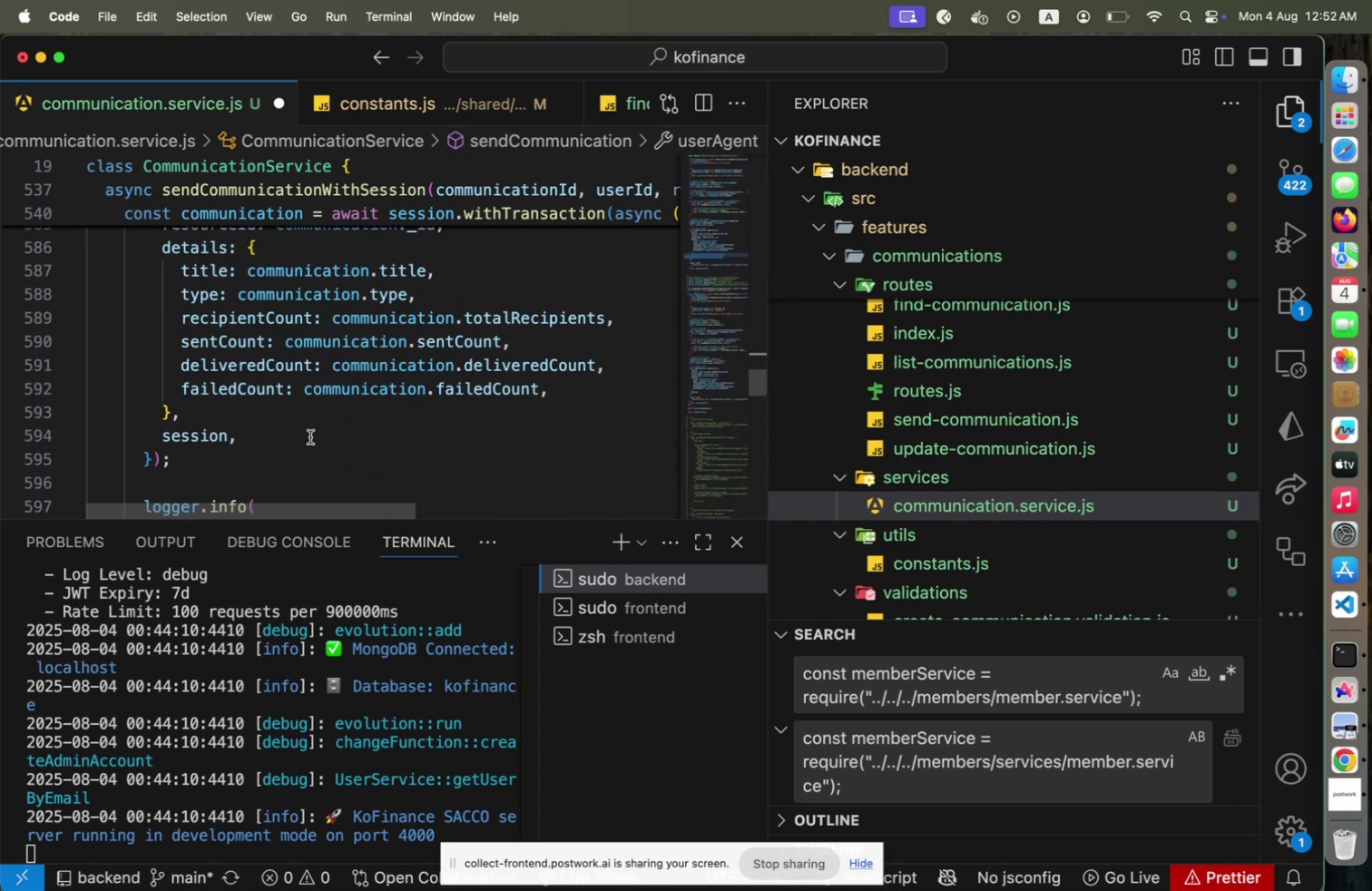 
left_click([310, 436])
 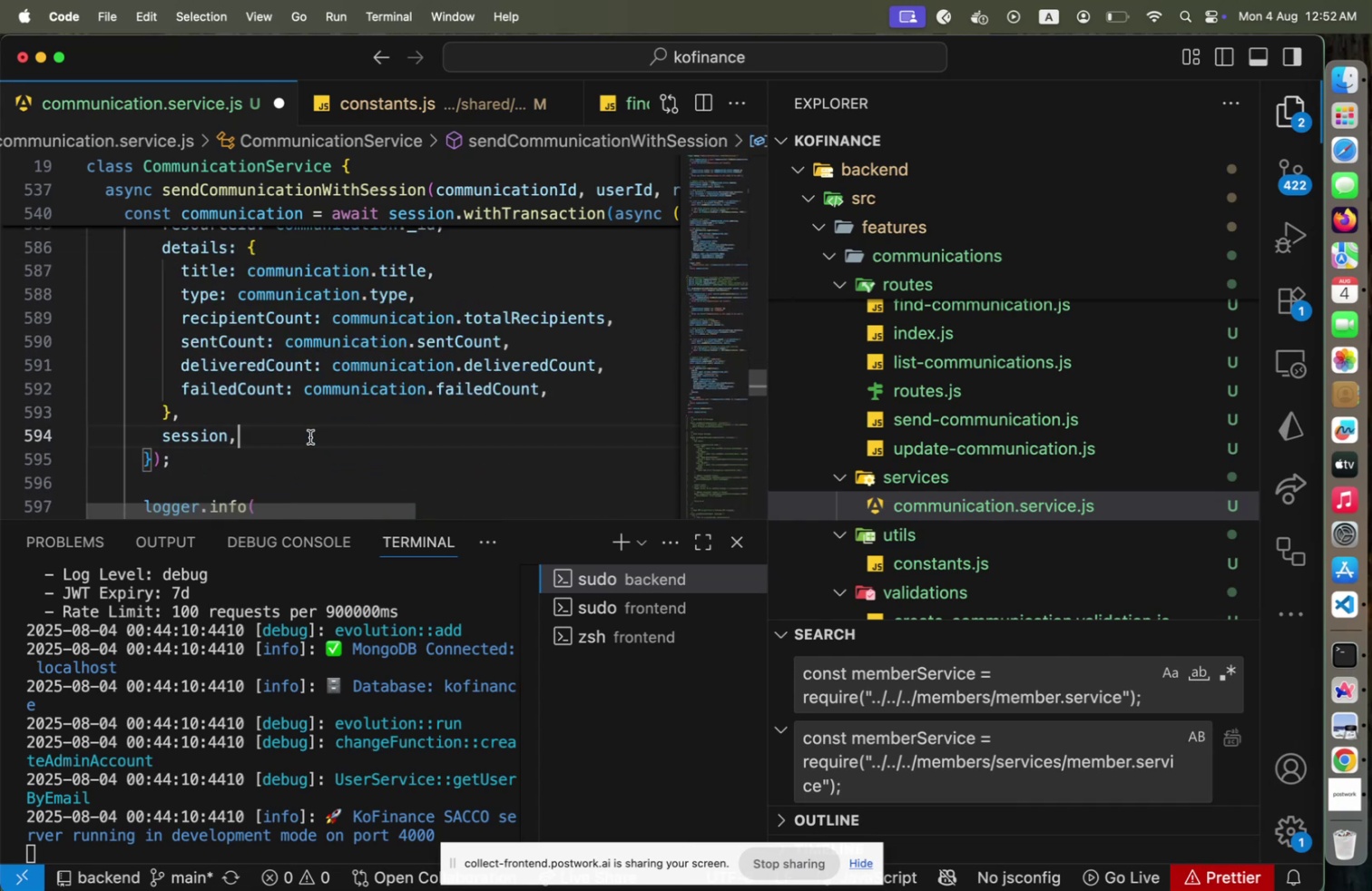 
key(Shift+Home)
 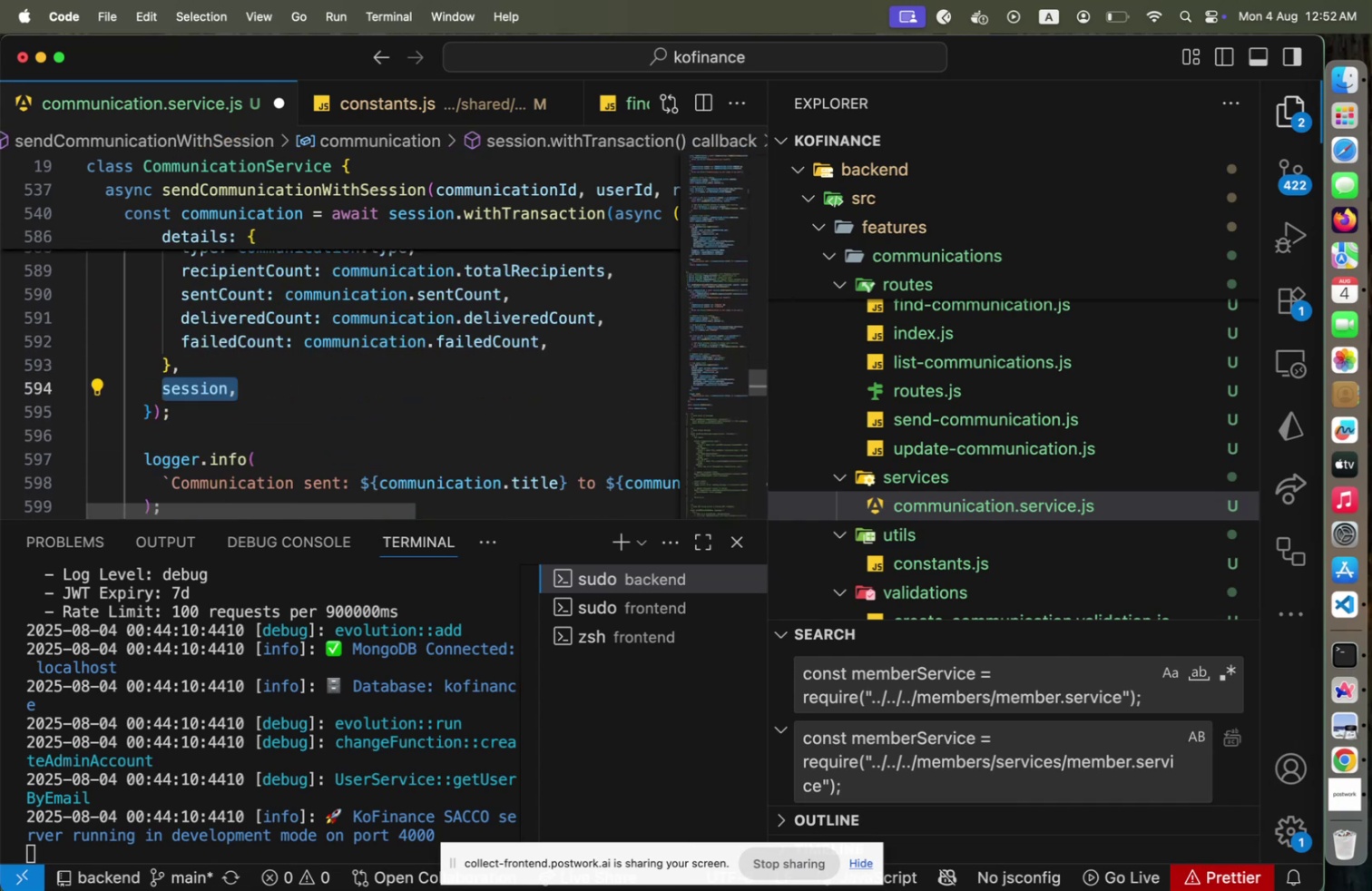 
key(Meta+V)
 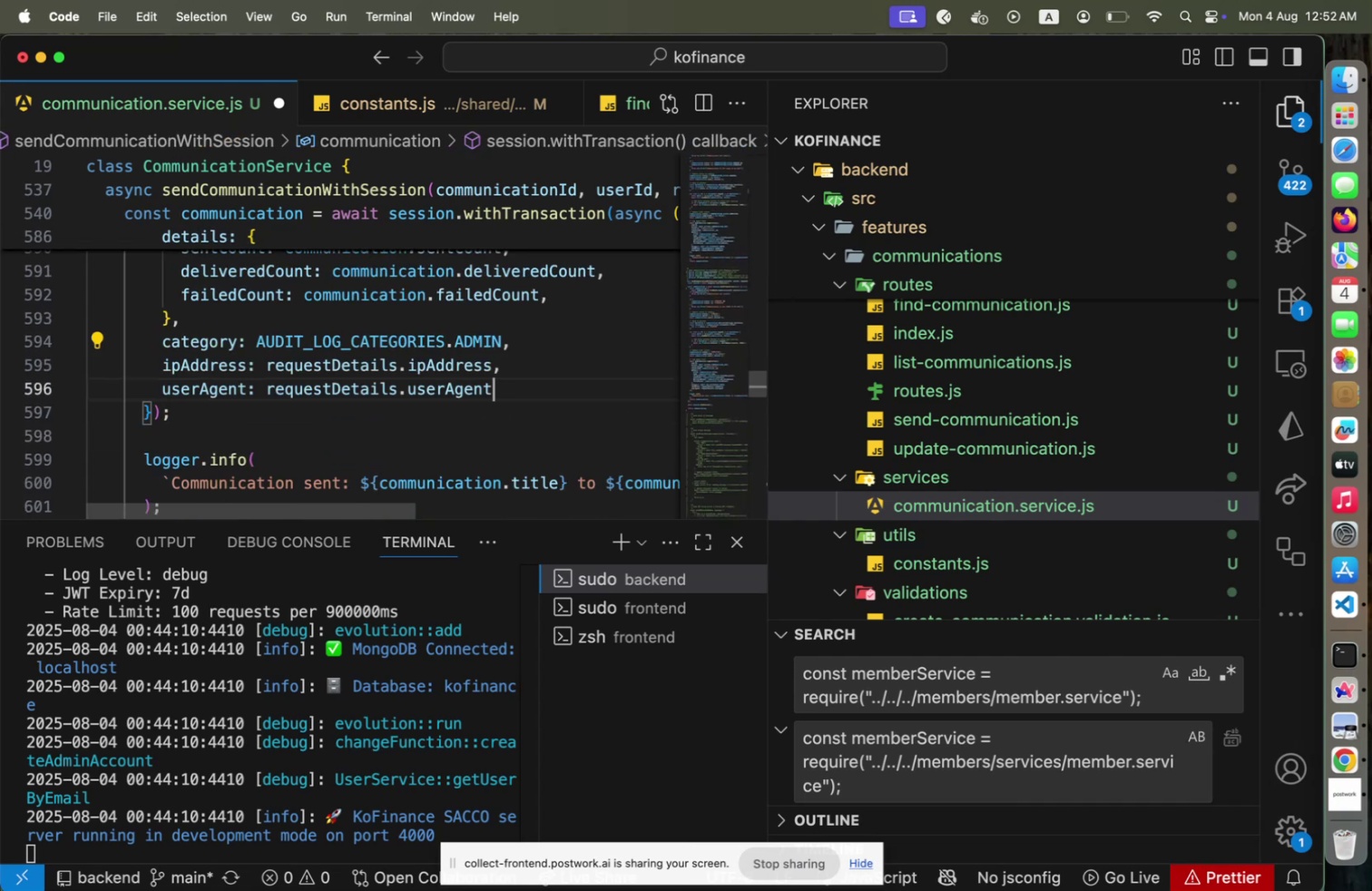 
key(Alt+Shift+F)
 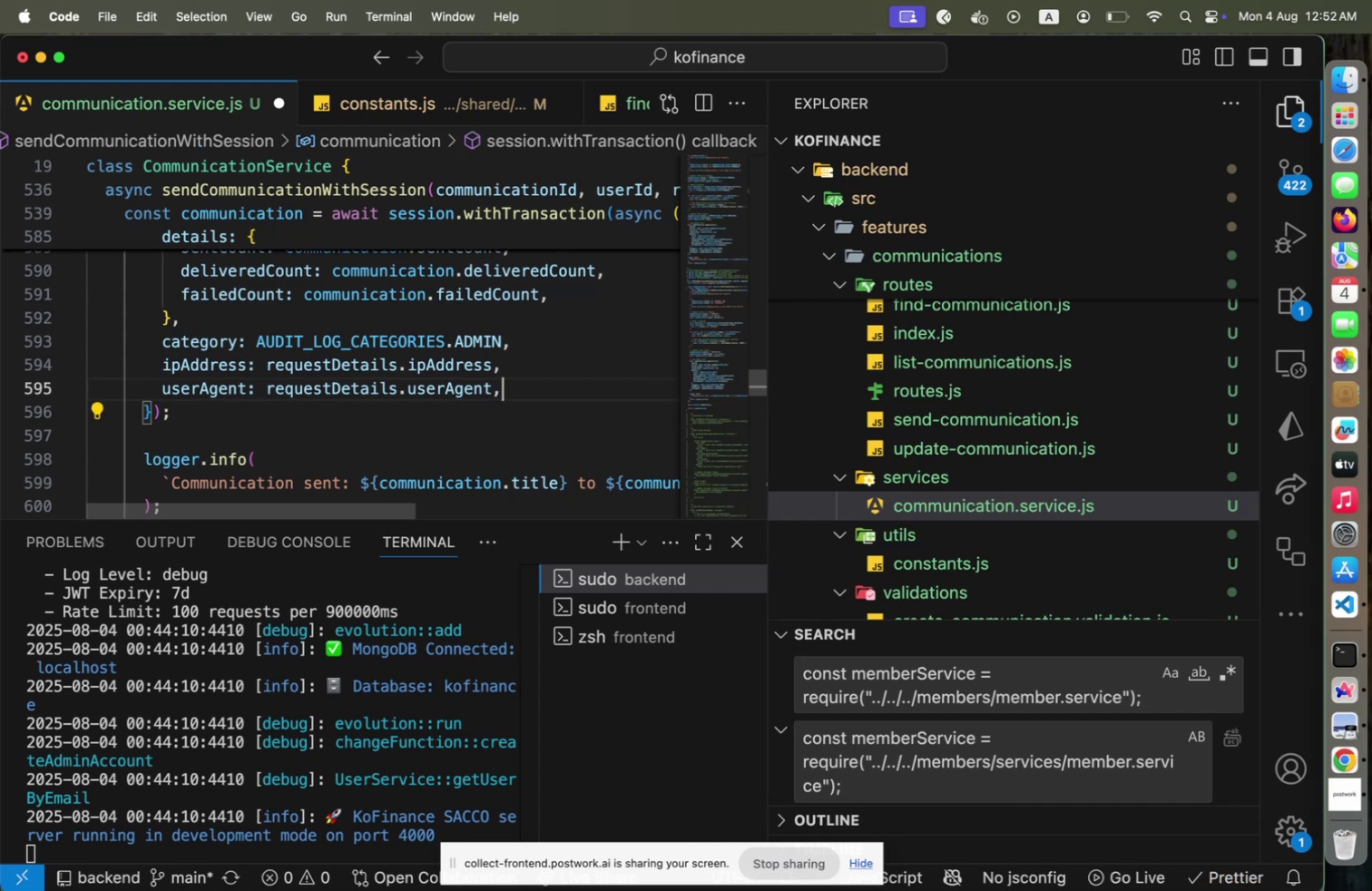 
scroll: coordinate [312, 435], scroll_direction: down, amount: 2.0
 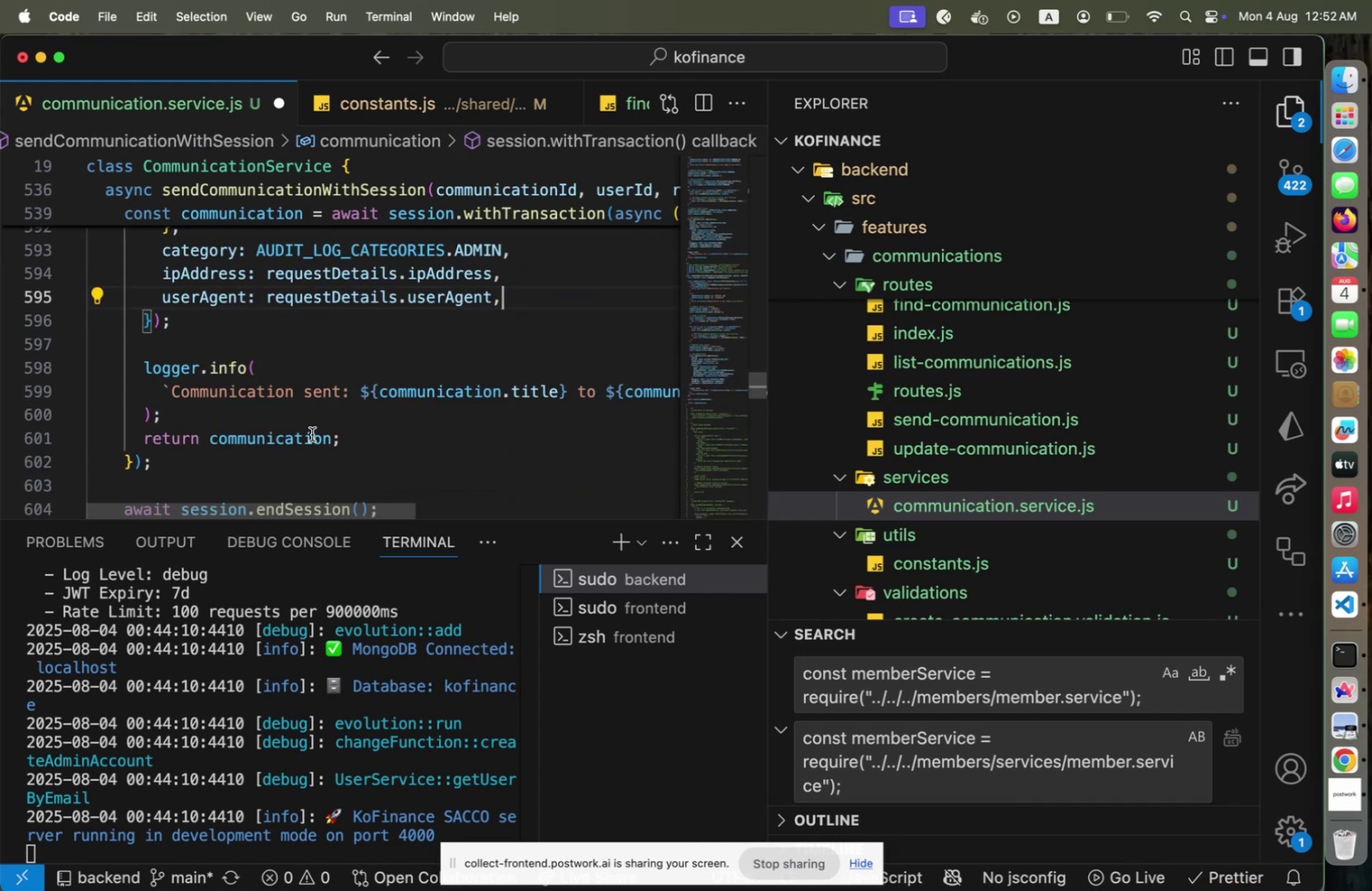 
scroll: coordinate [312, 434], scroll_direction: up, amount: 7.0
 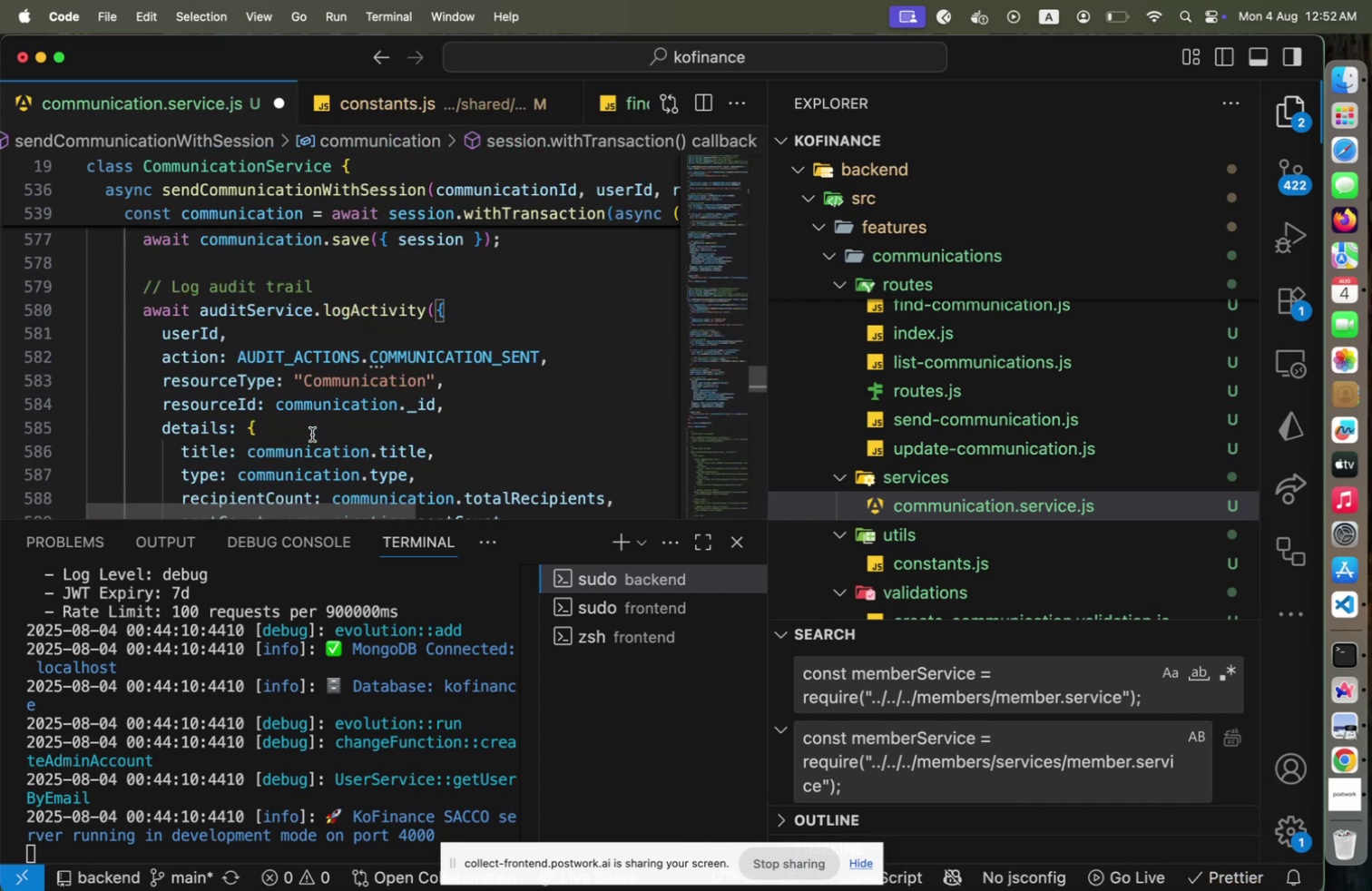 
hold_key(key=CommandLeft, duration=1.04)
left_click([294, 362])
 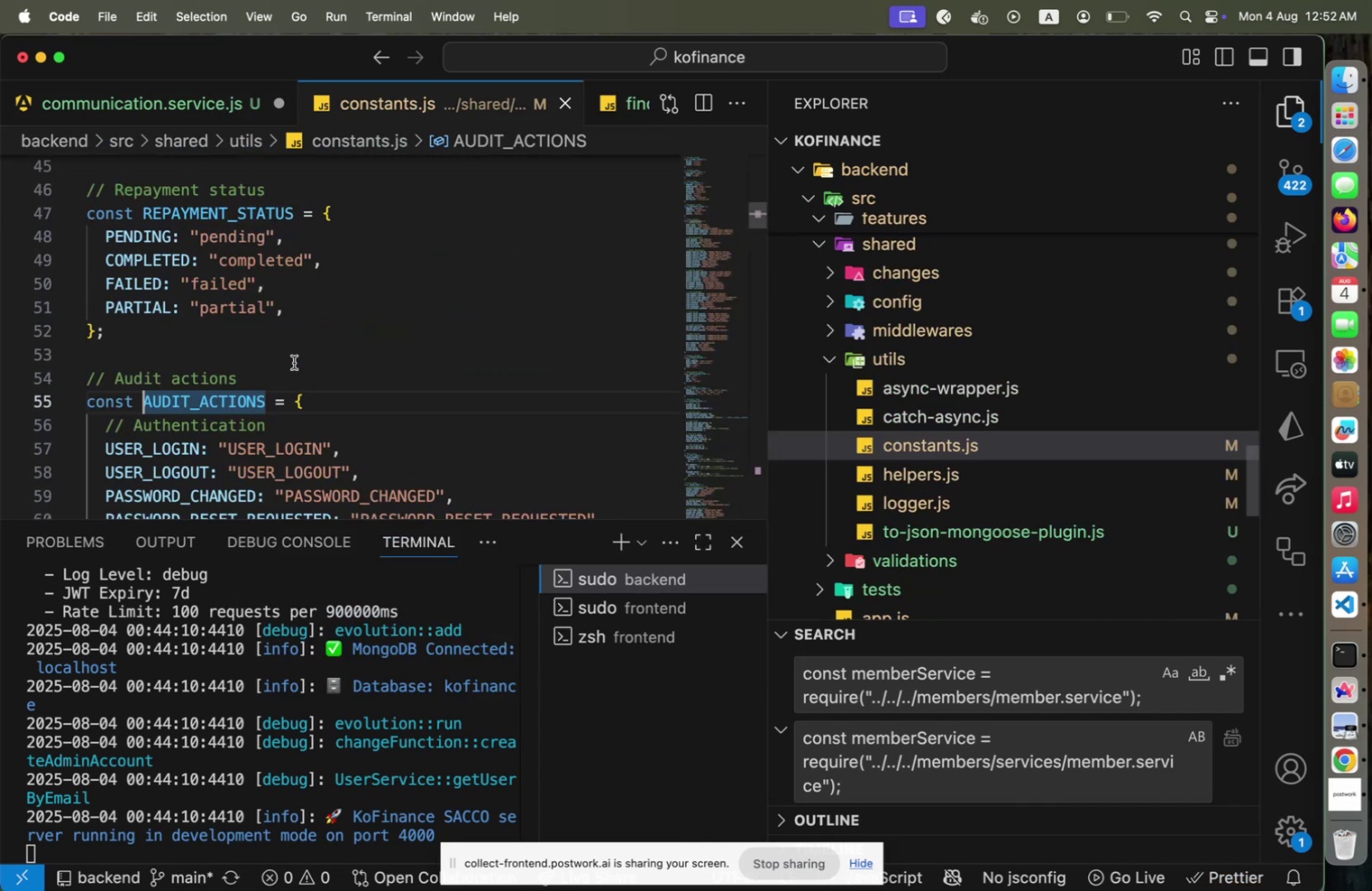 
scroll: coordinate [280, 401], scroll_direction: down, amount: 36.0
 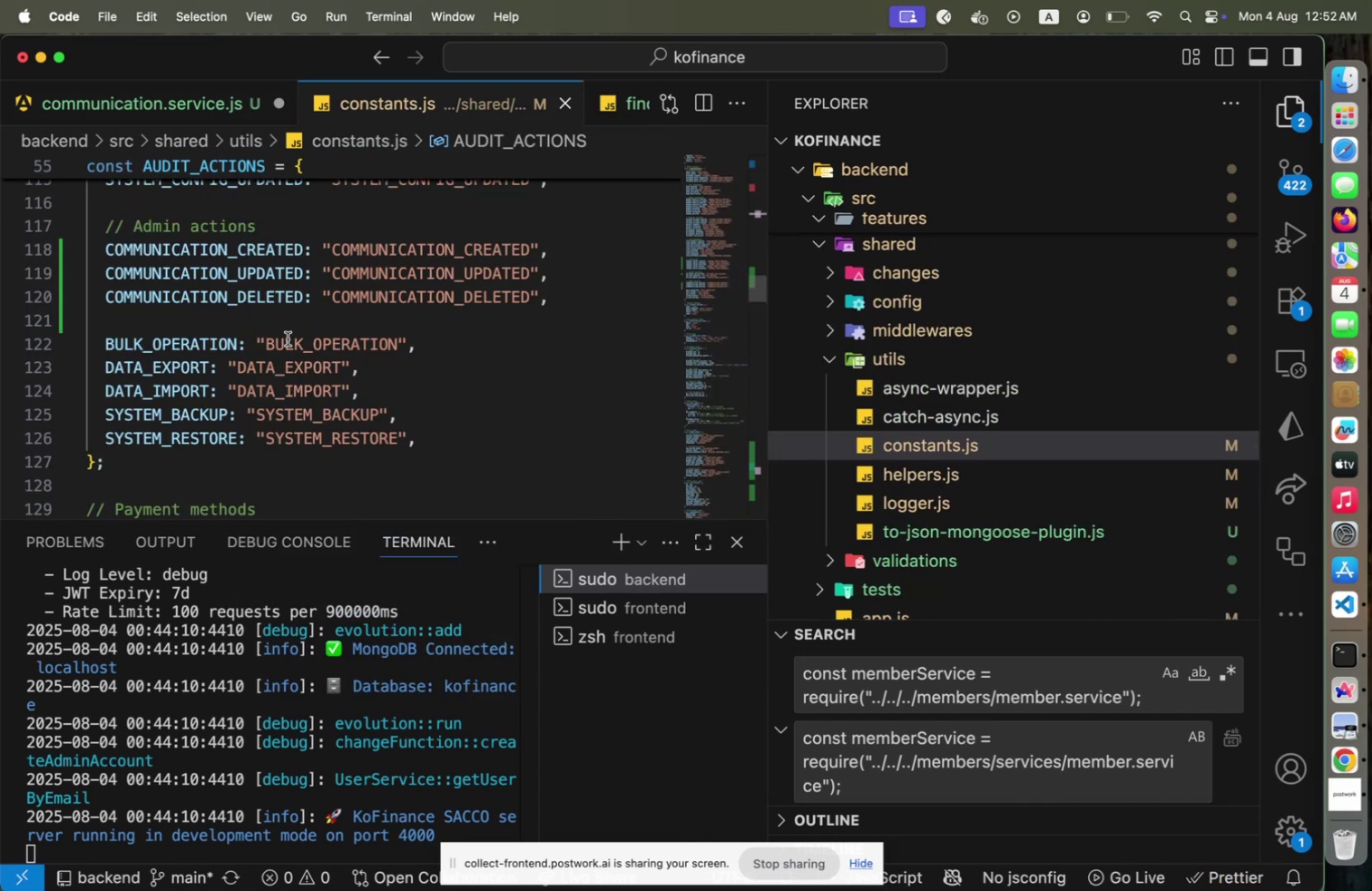 
left_click([289, 306])
 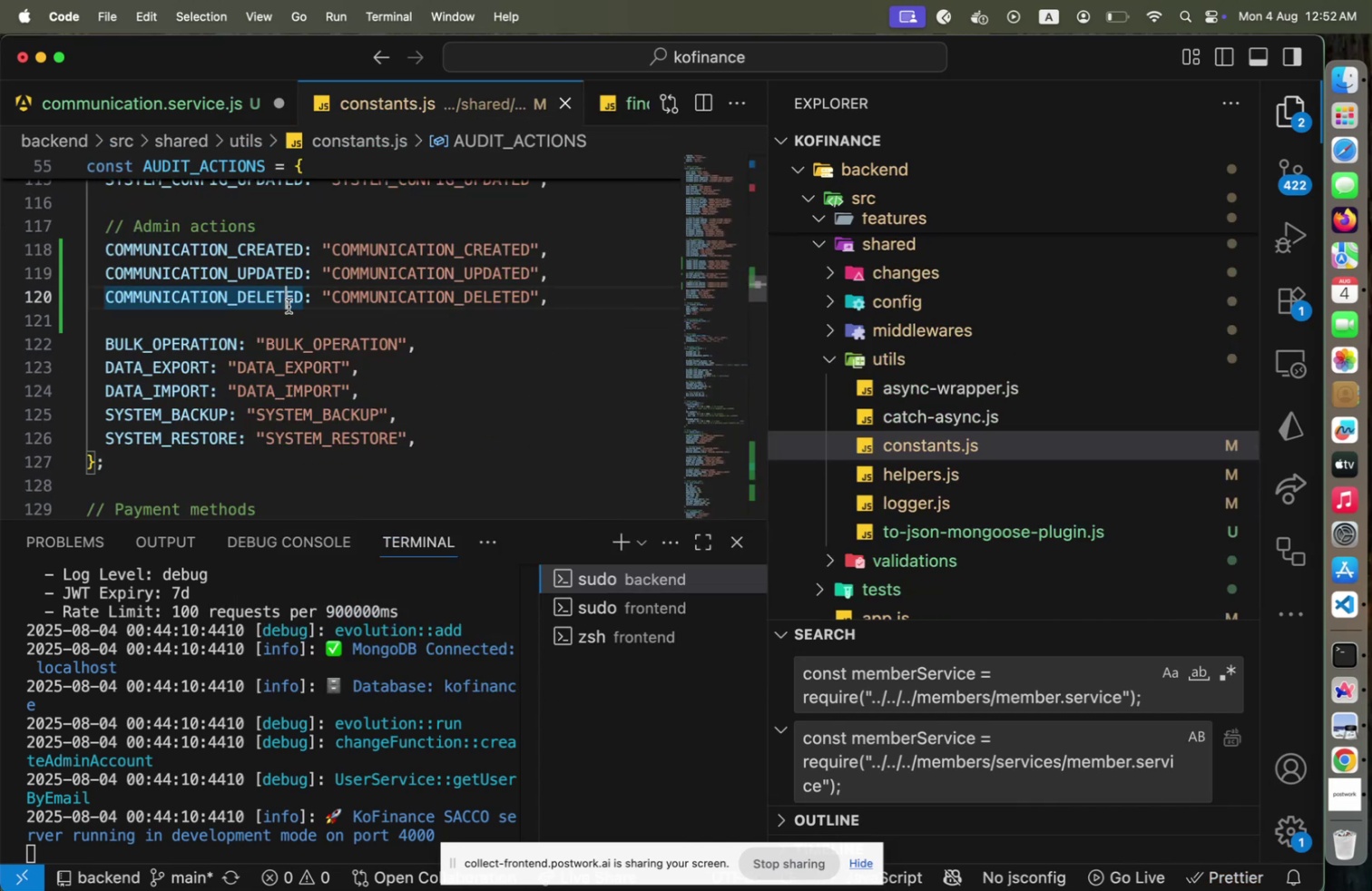 
key(Alt+Shift+ArrowDown)
 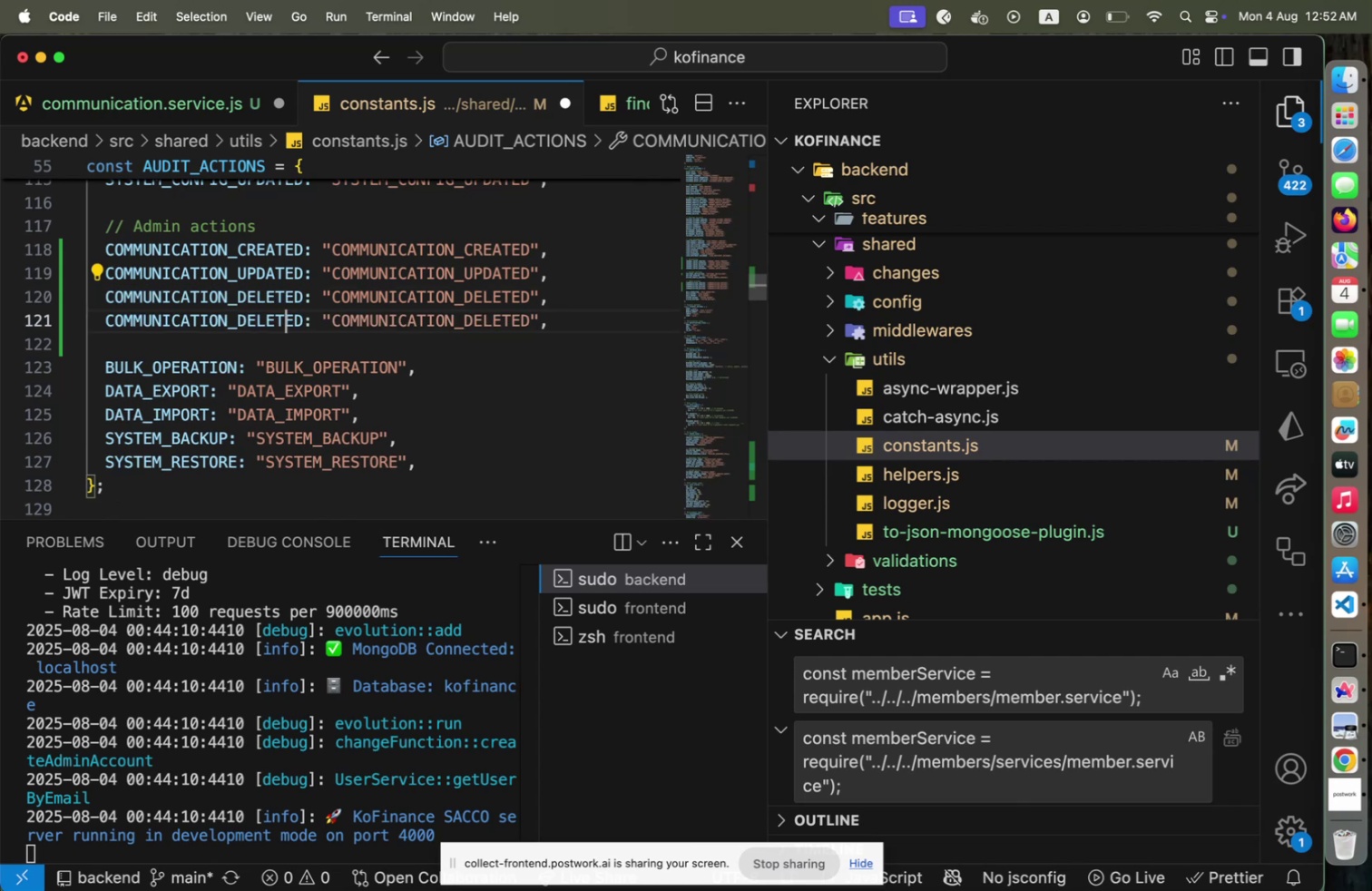 
key(ArrowRight)
 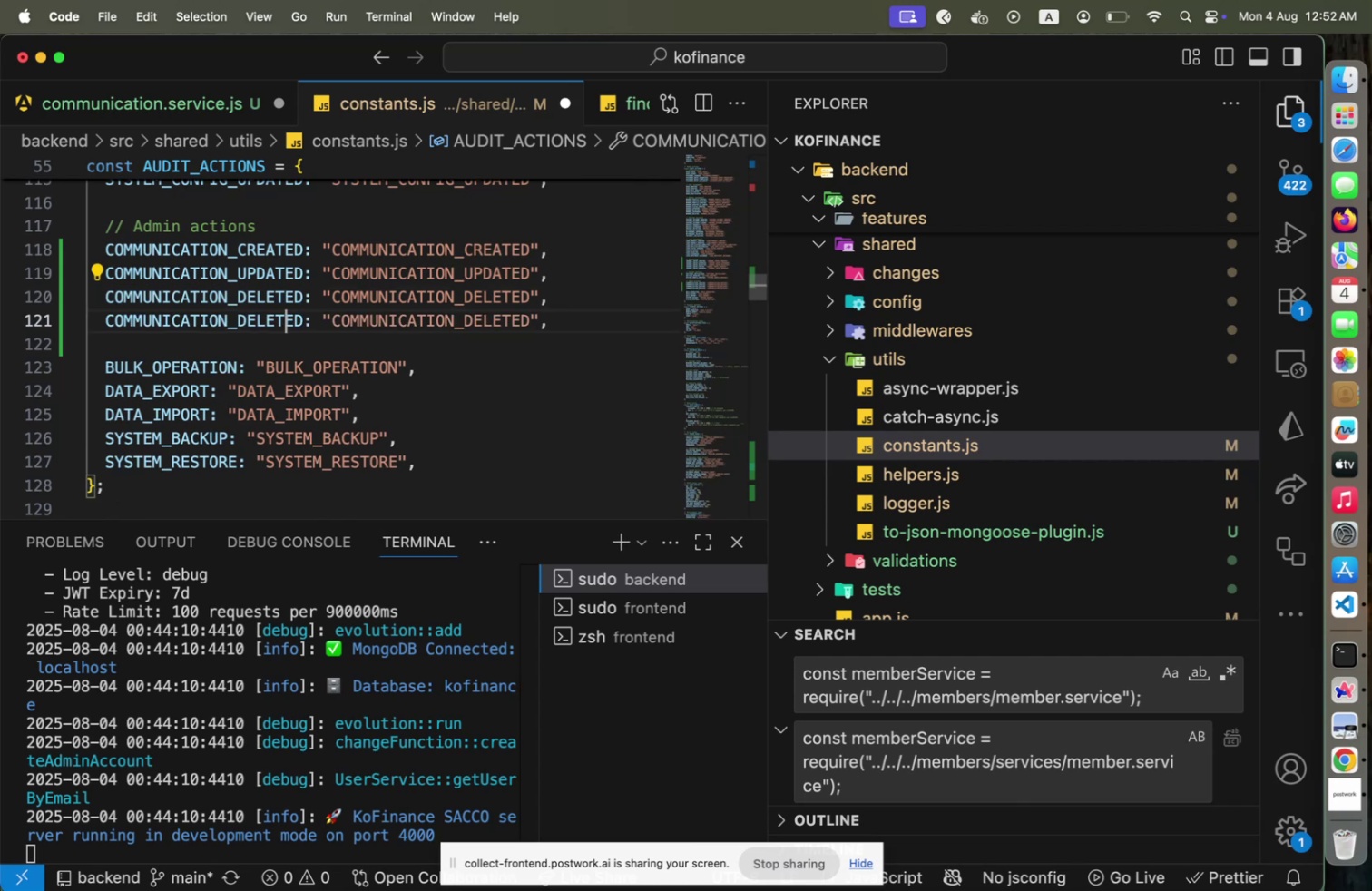 
key(ArrowRight)
 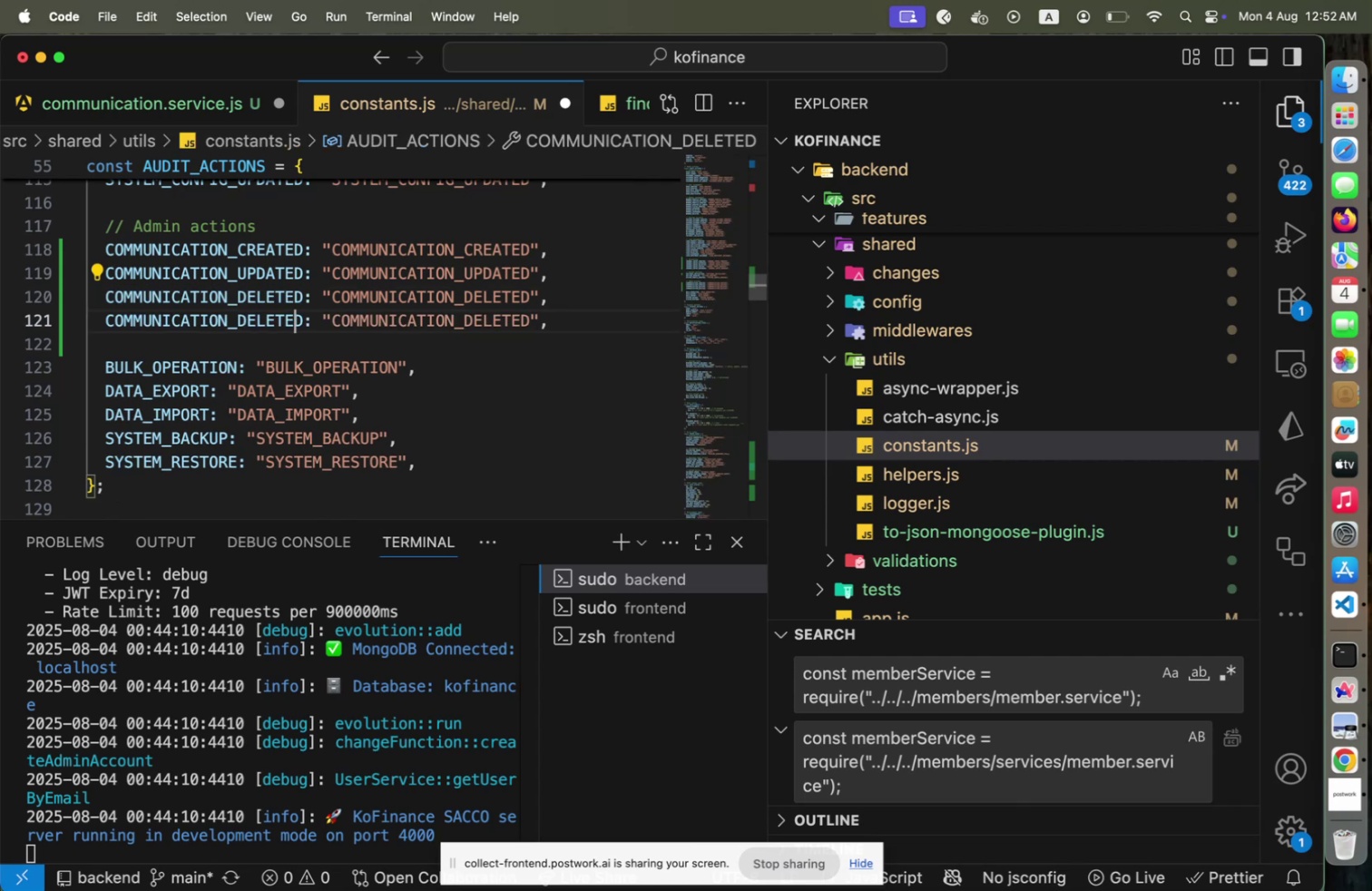 
key(Shift+ArrowLeft)
 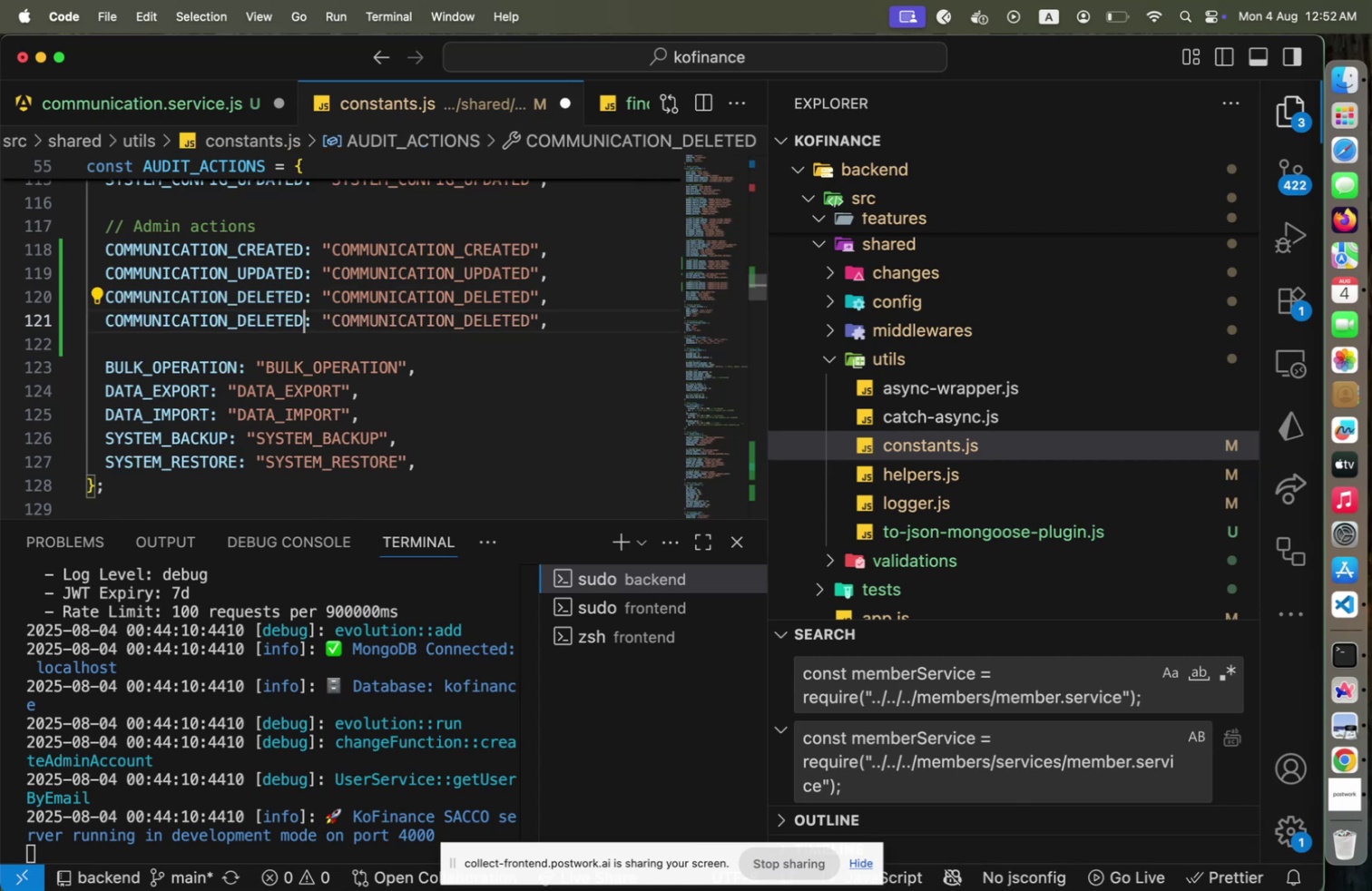 
key(Shift+ArrowLeft)
 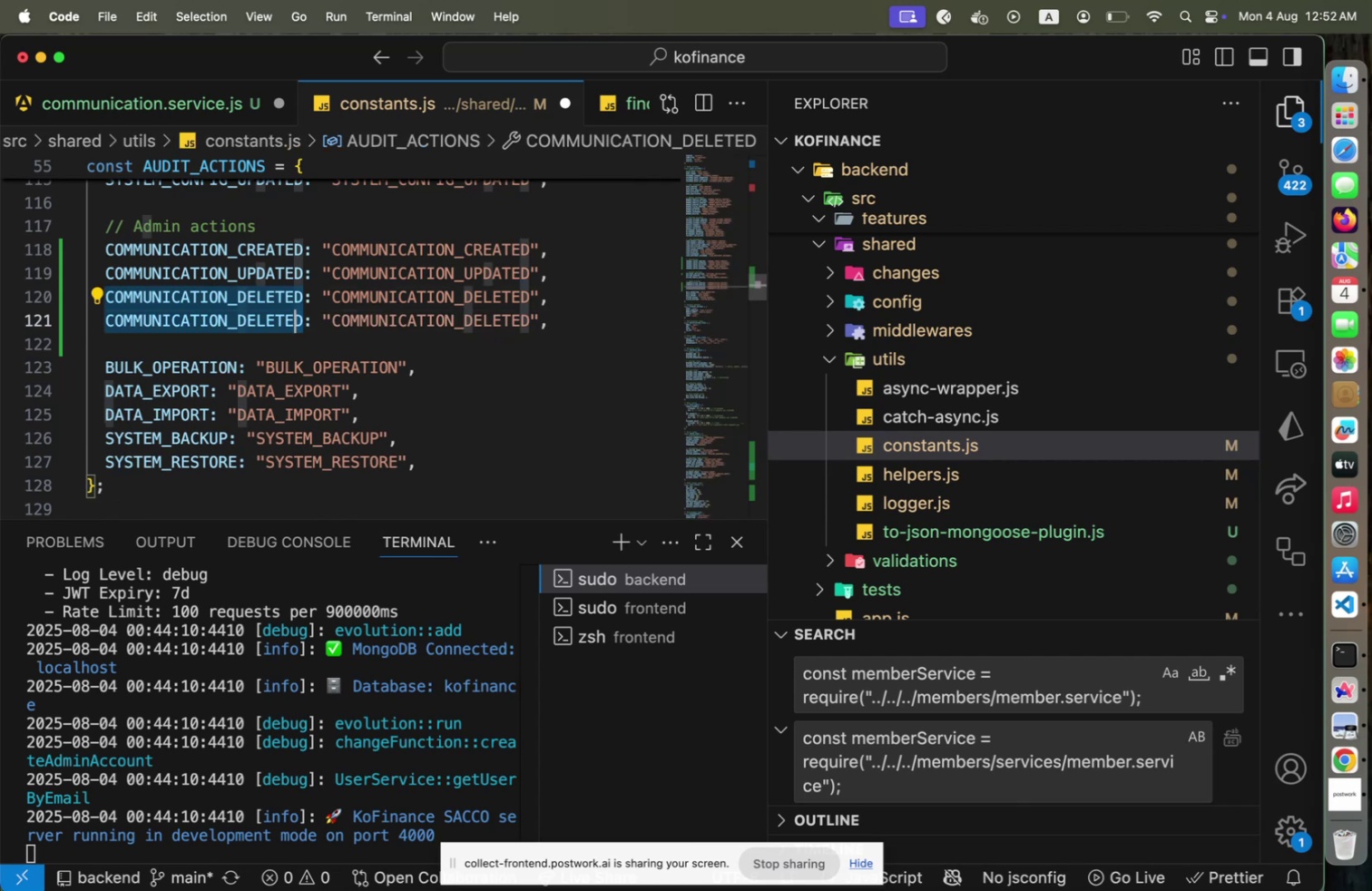 
key(Shift+ArrowLeft)
 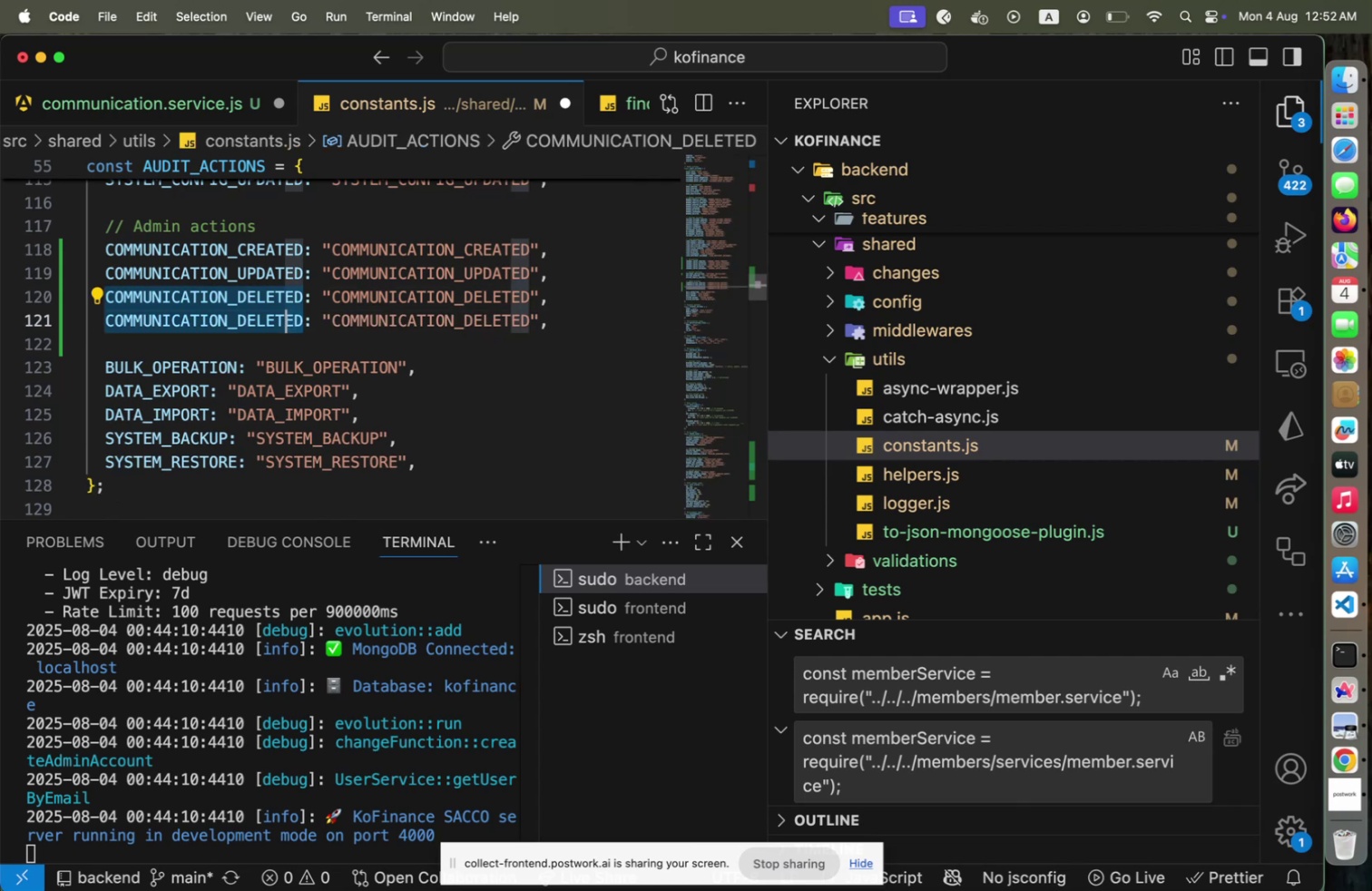 
key(Shift+ArrowLeft)
 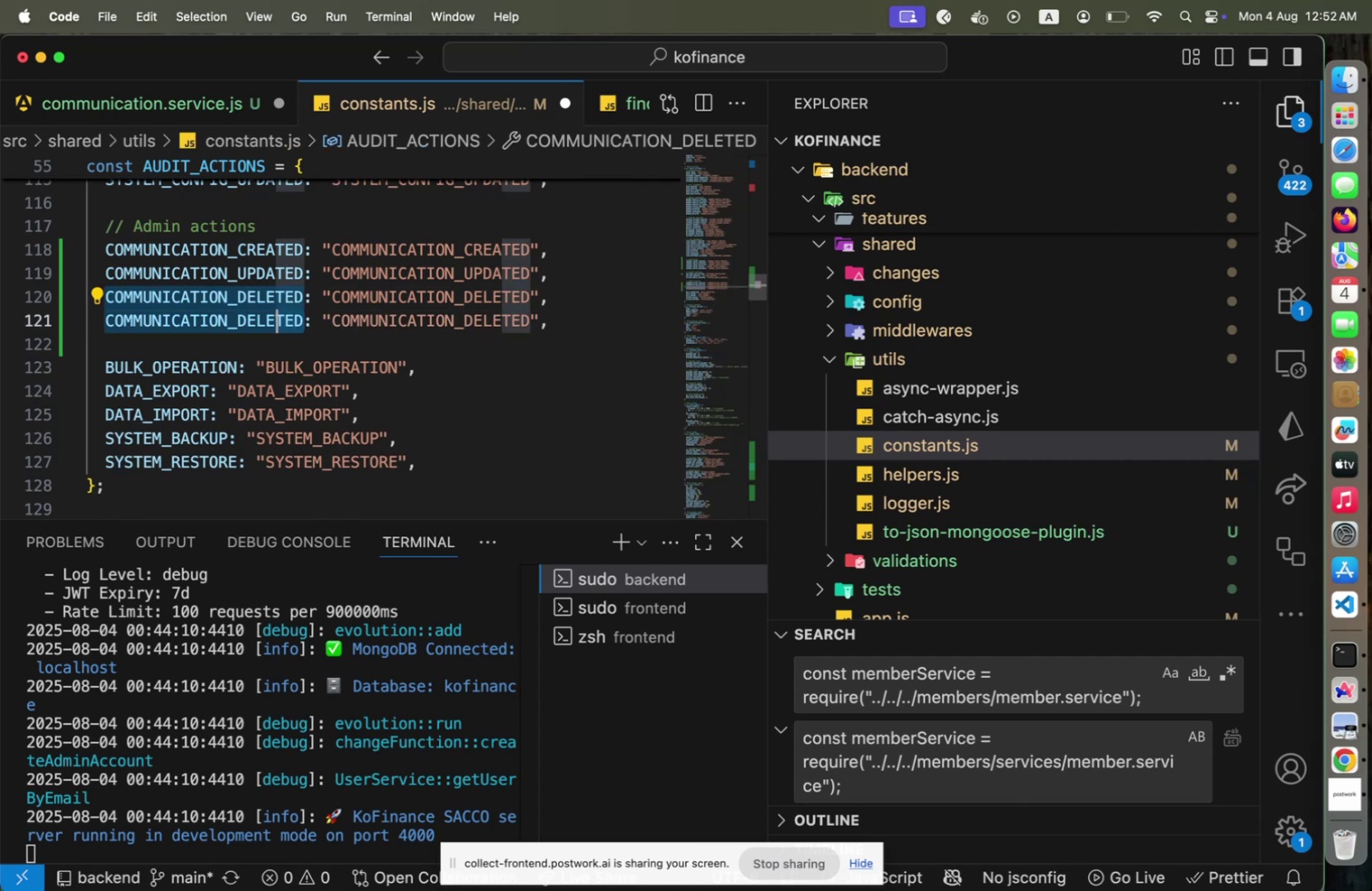 
key(Shift+ArrowLeft)
 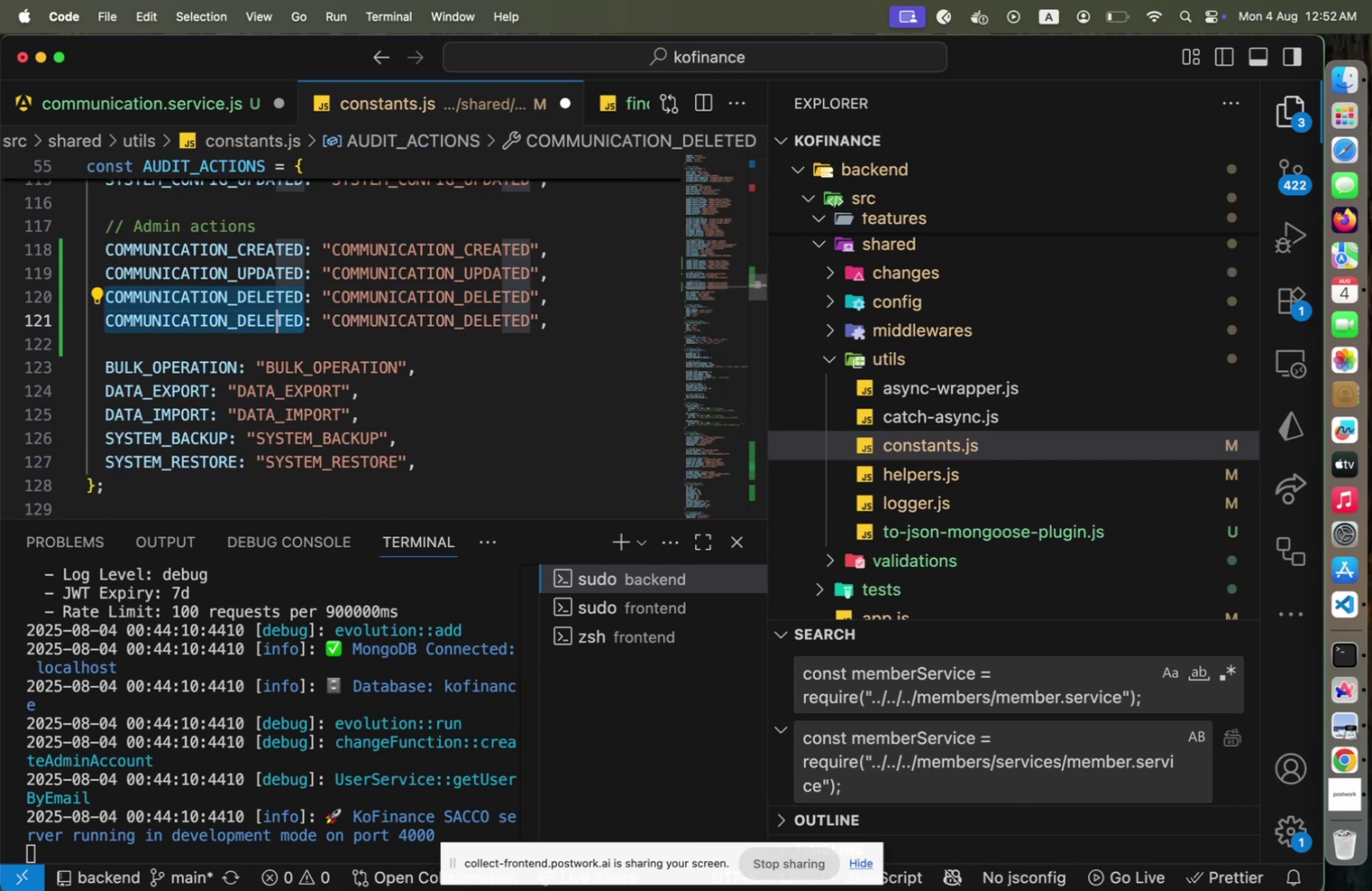 
key(Shift+ArrowLeft)
 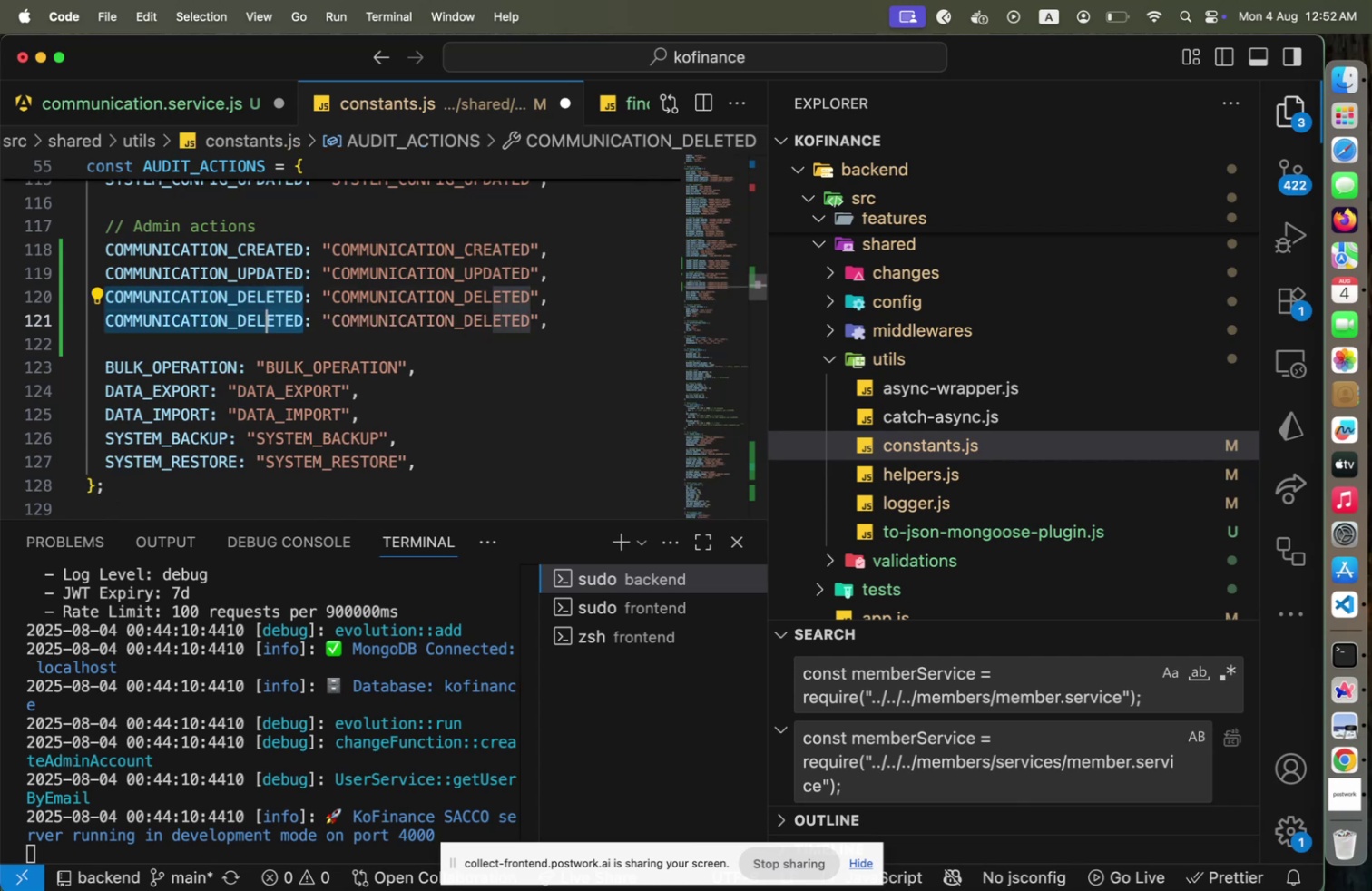 
key(Shift+ArrowLeft)
 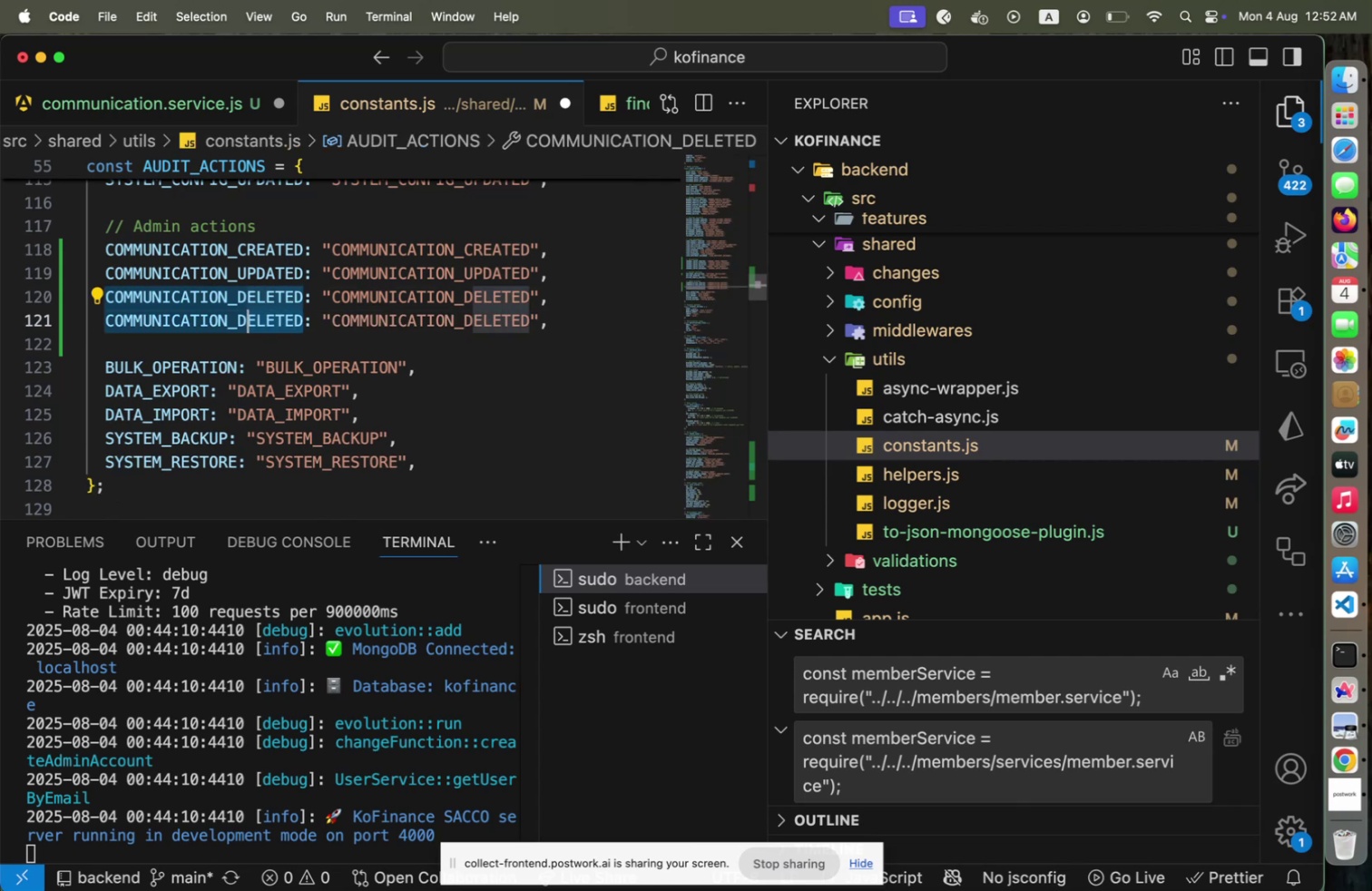 
type(SENT[End])
 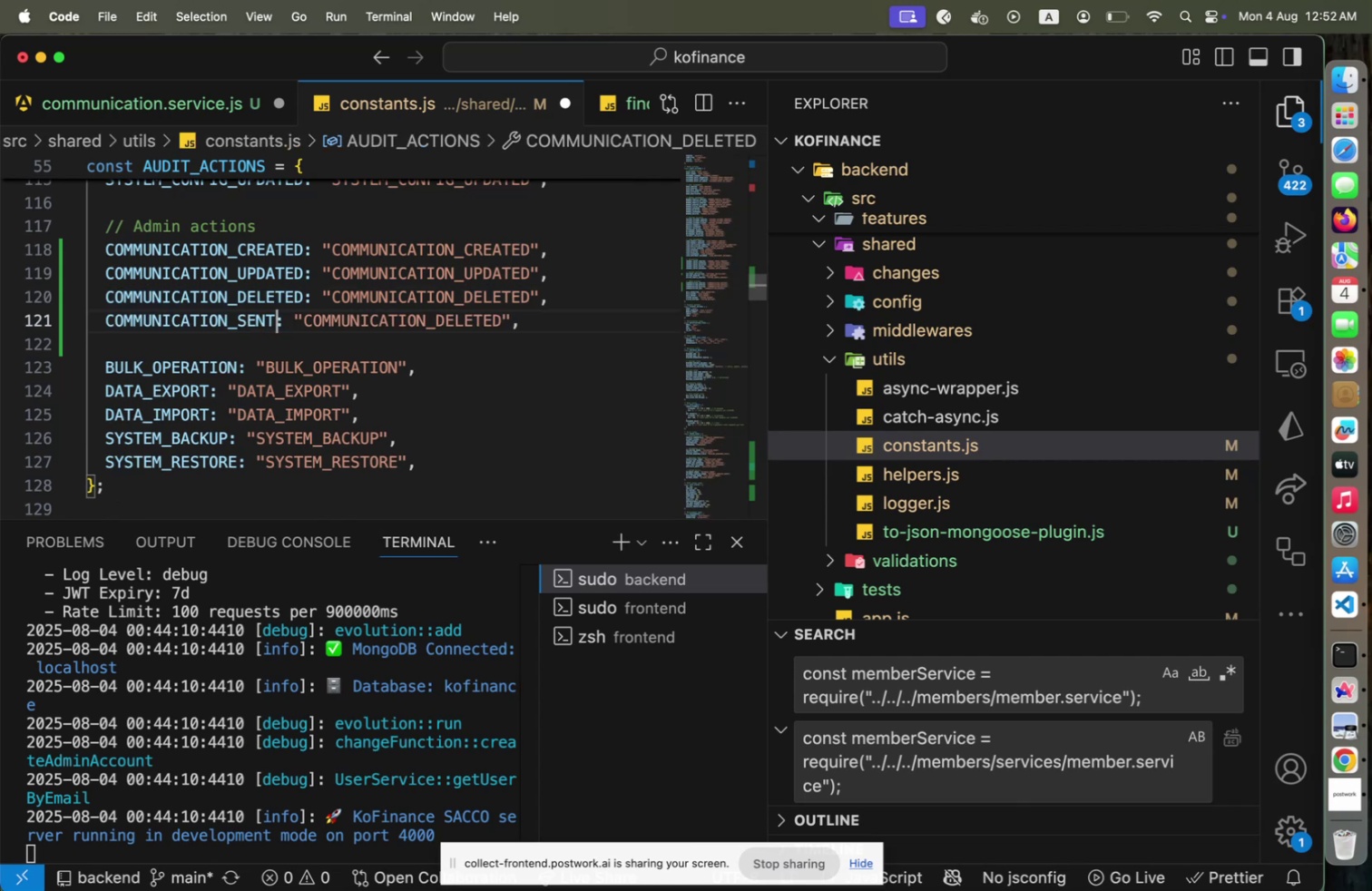 
key(ArrowLeft)
 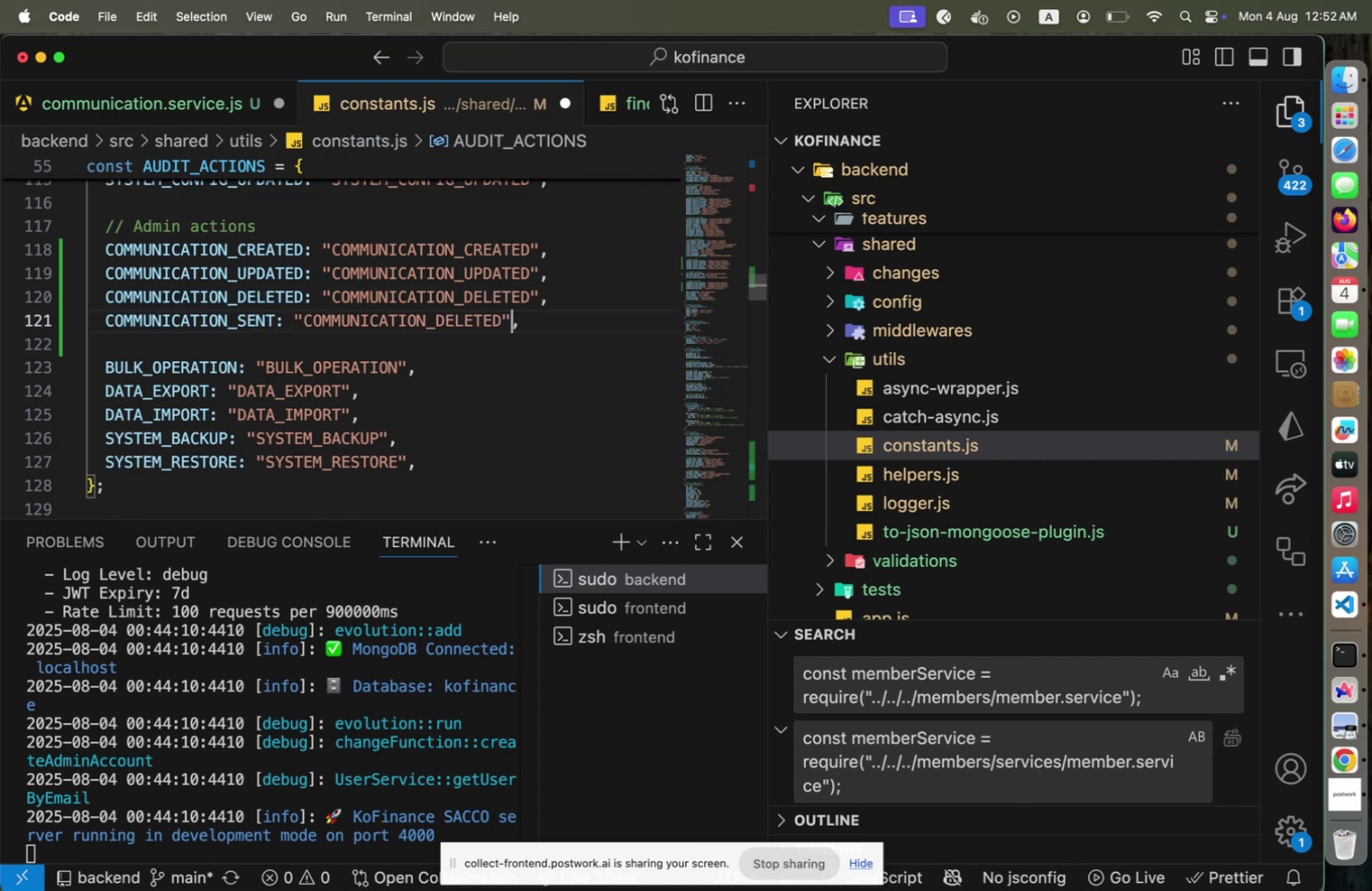 
key(ArrowLeft)
 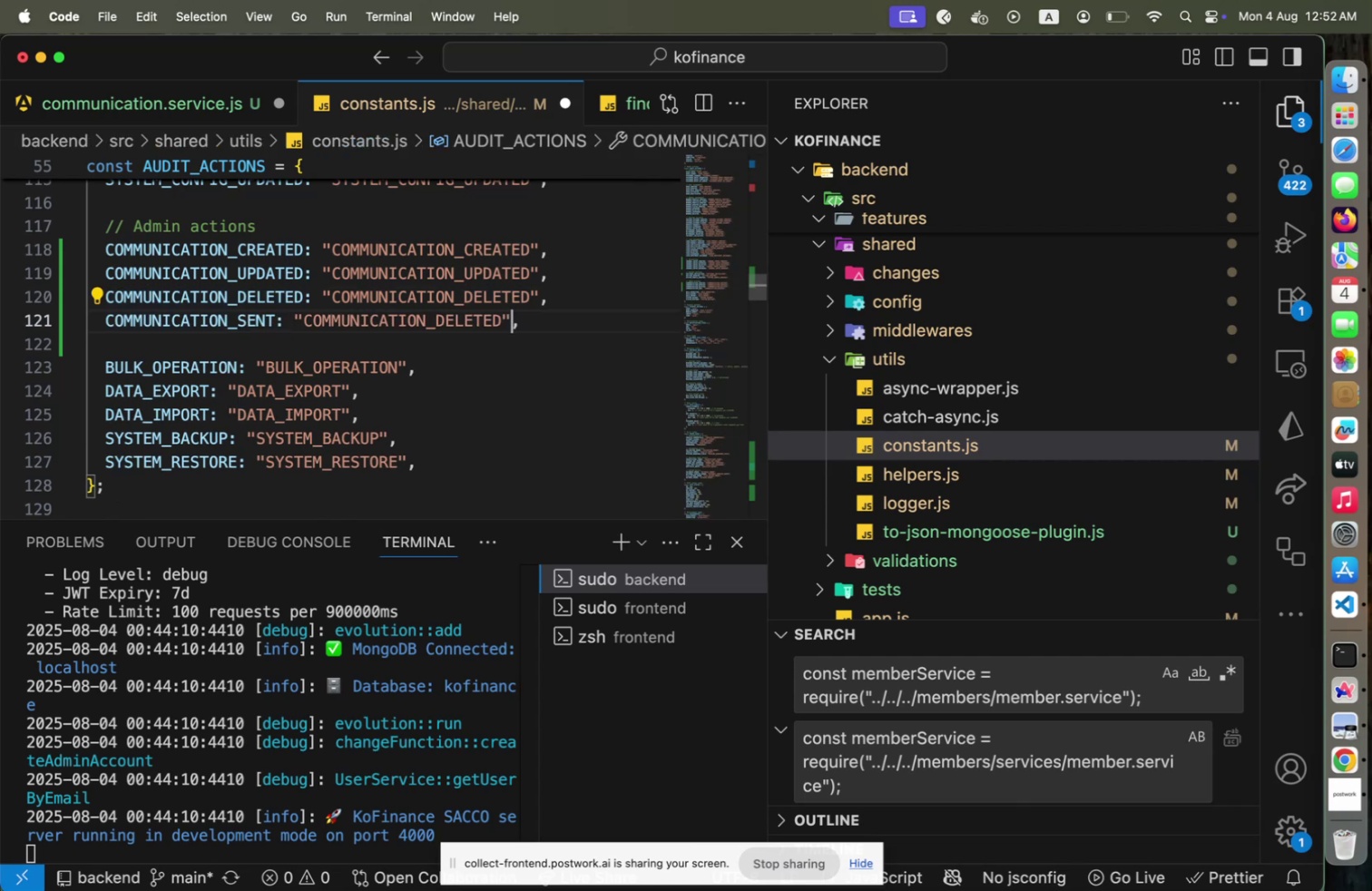 
key(Shift+ArrowLeft)
 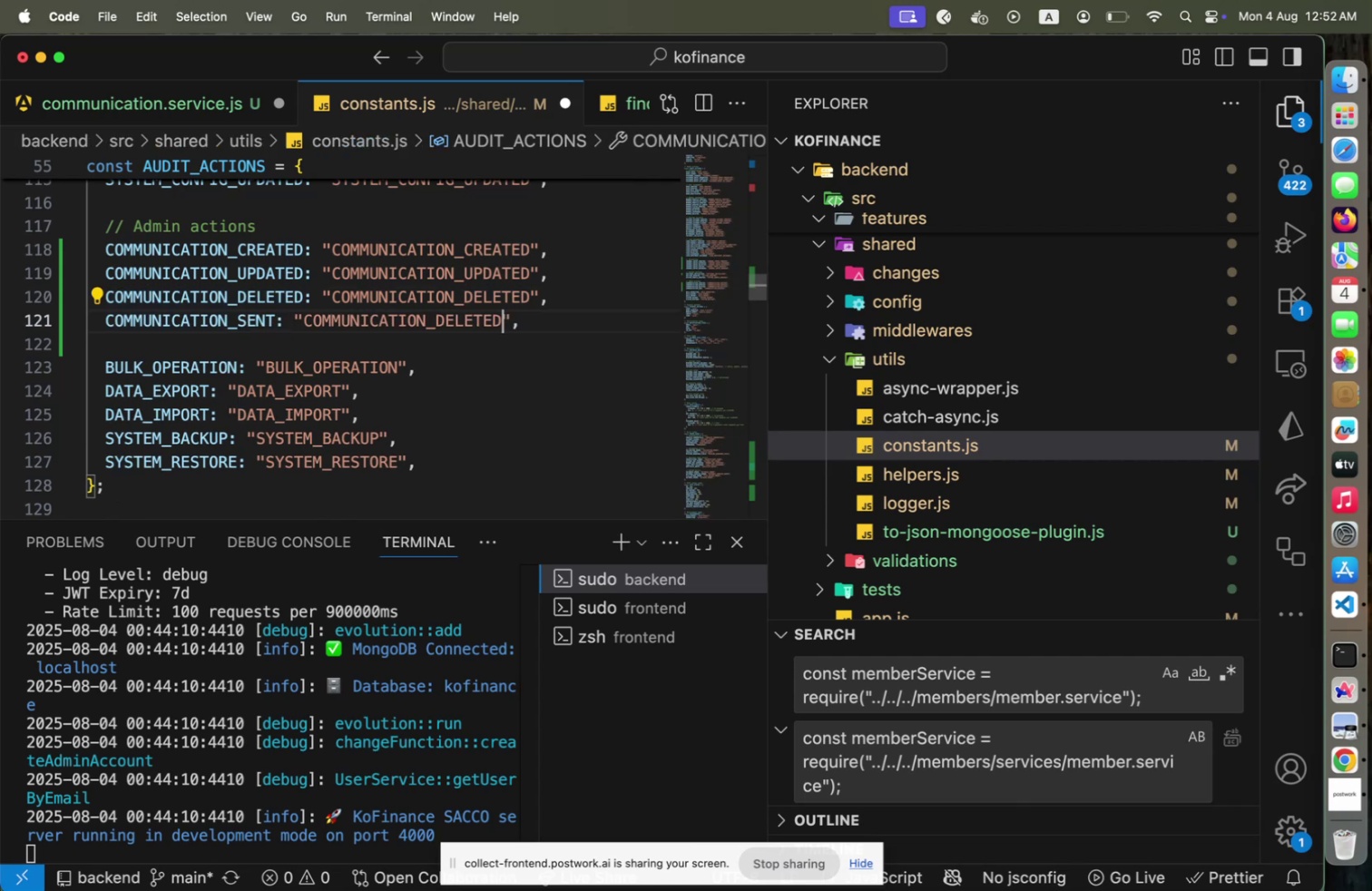 
key(Shift+ArrowLeft)
 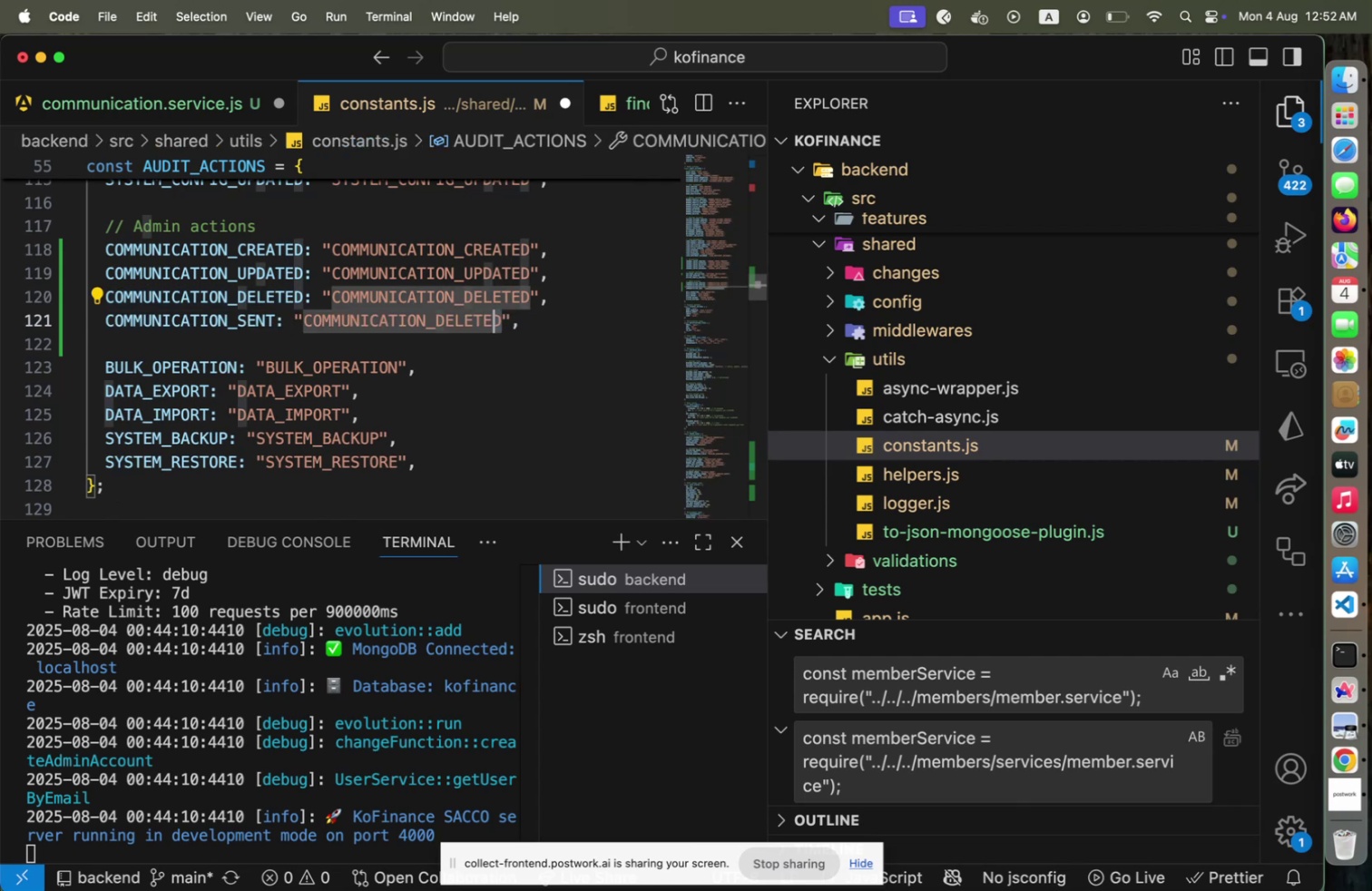 
key(Shift+ArrowLeft)
 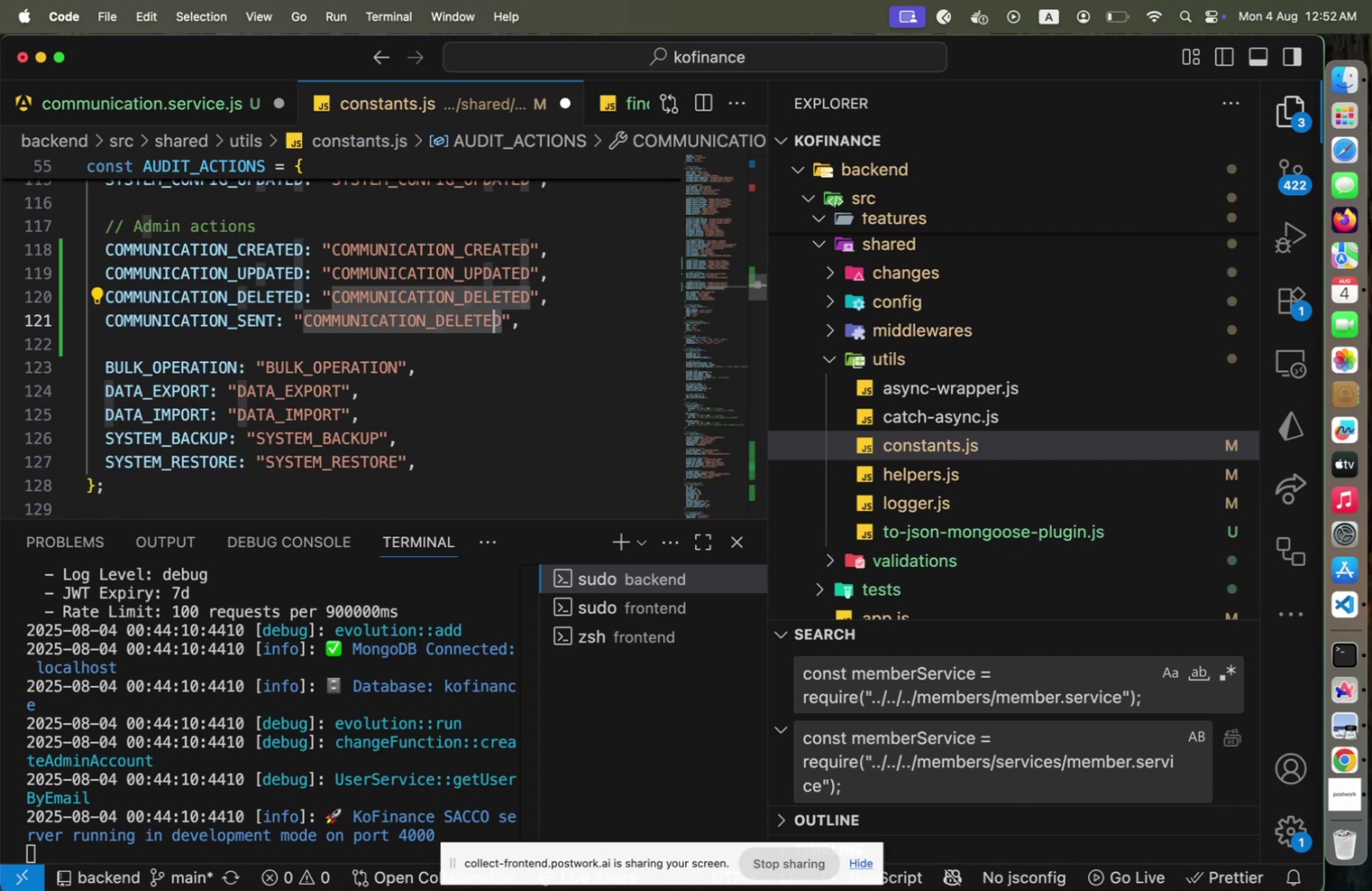 
key(Shift+ArrowLeft)
 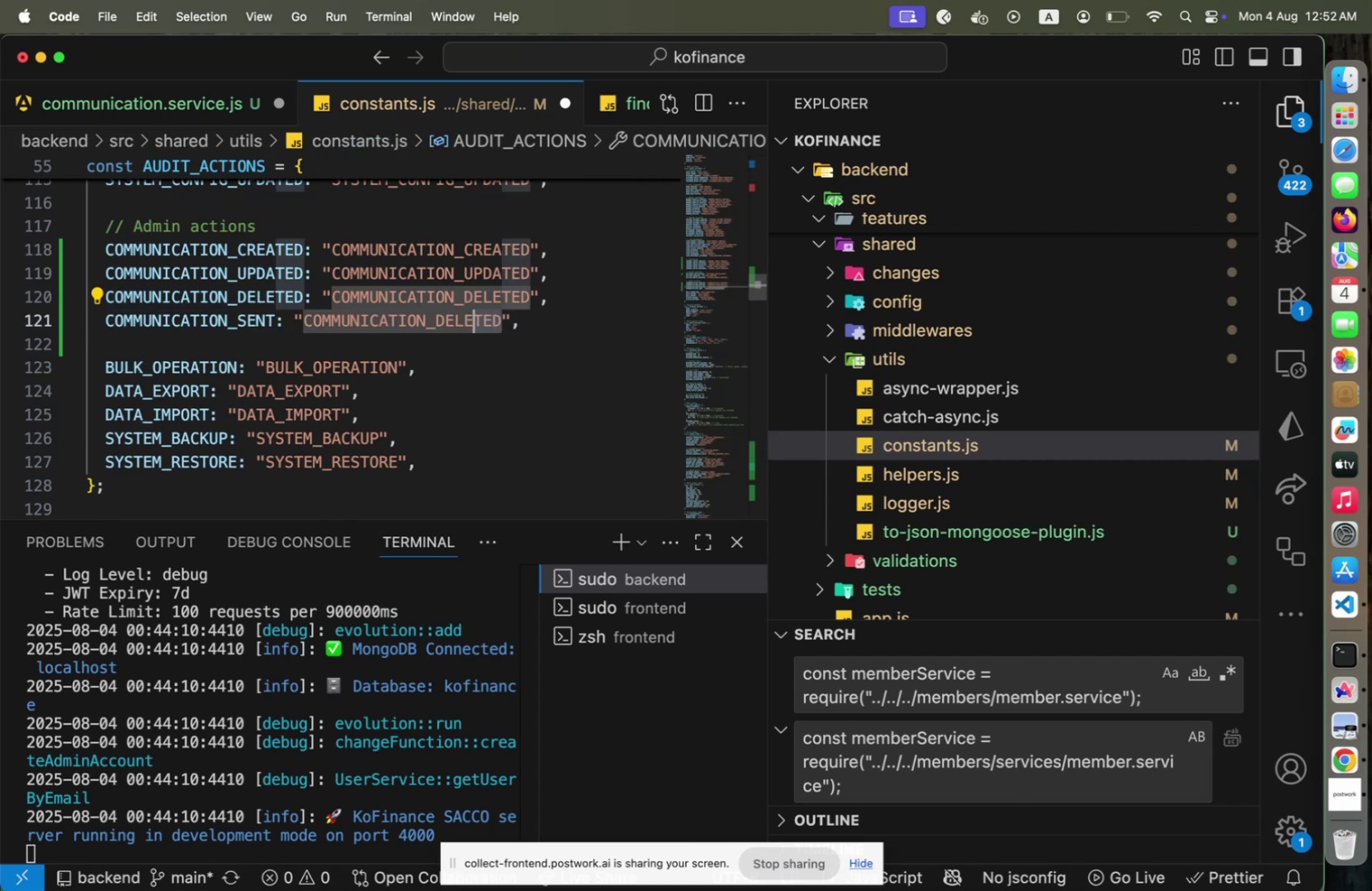 
key(Shift+ArrowLeft)
 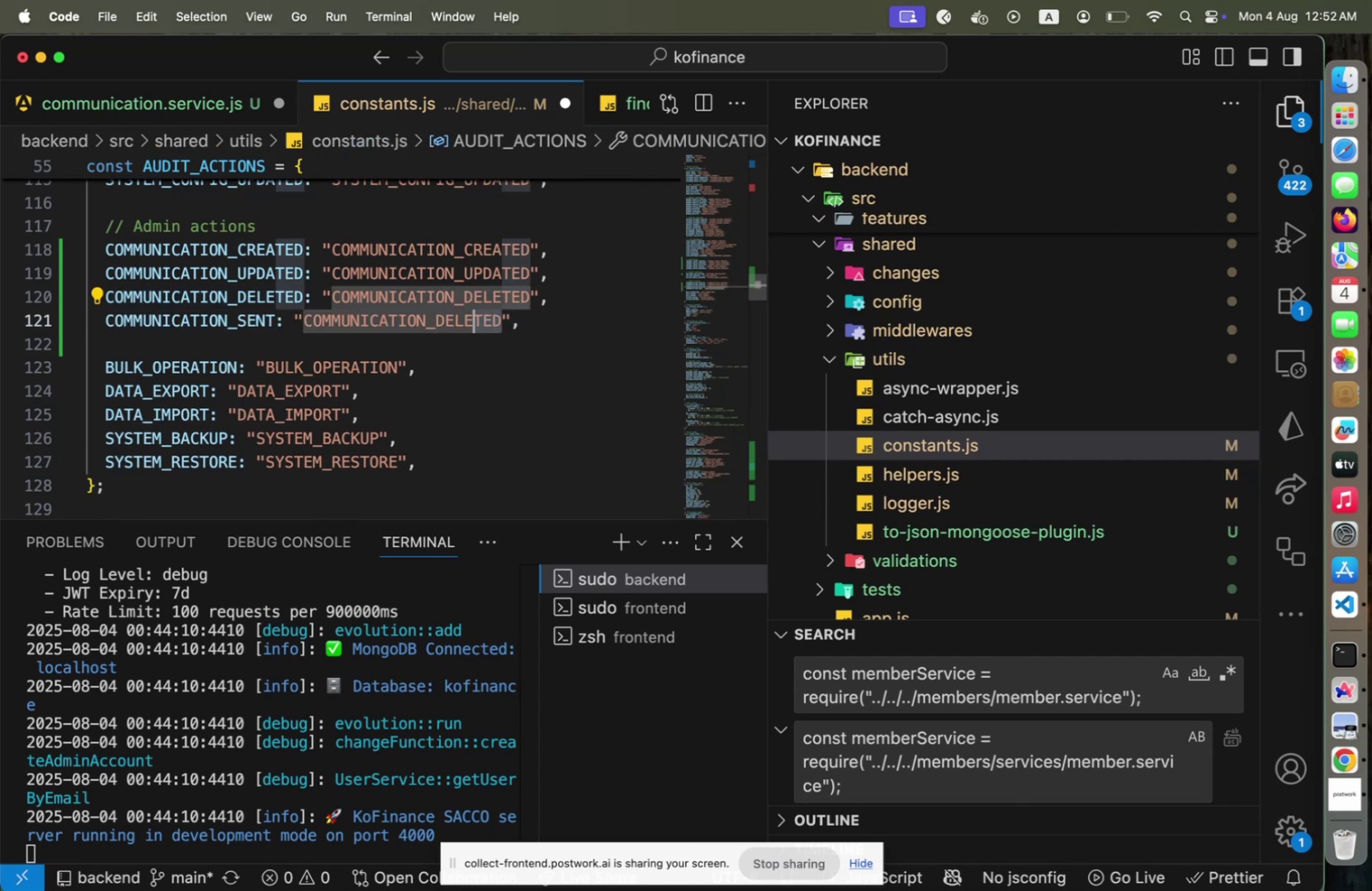 
key(Shift+ArrowLeft)
 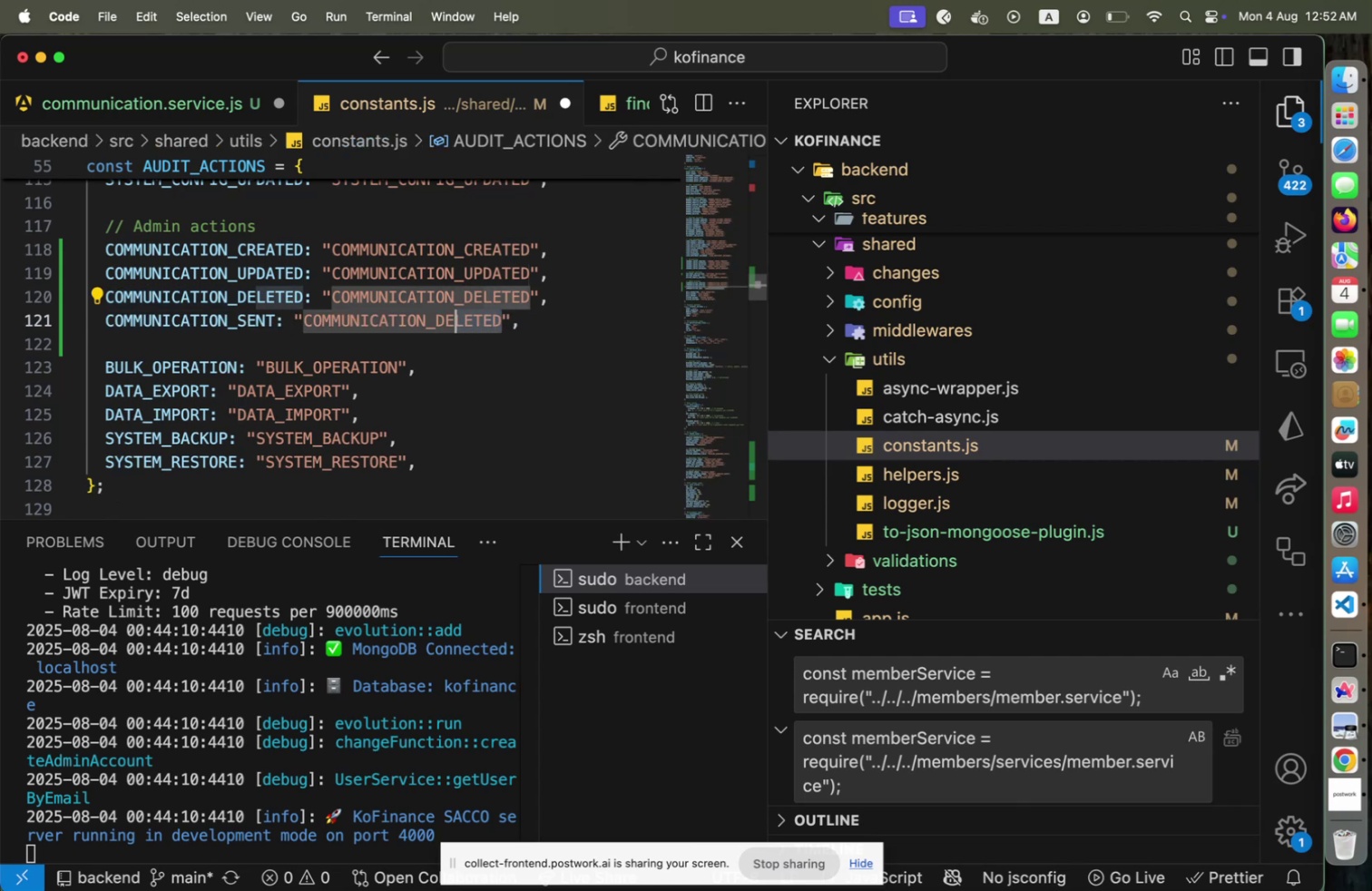 
key(Shift+ArrowLeft)
 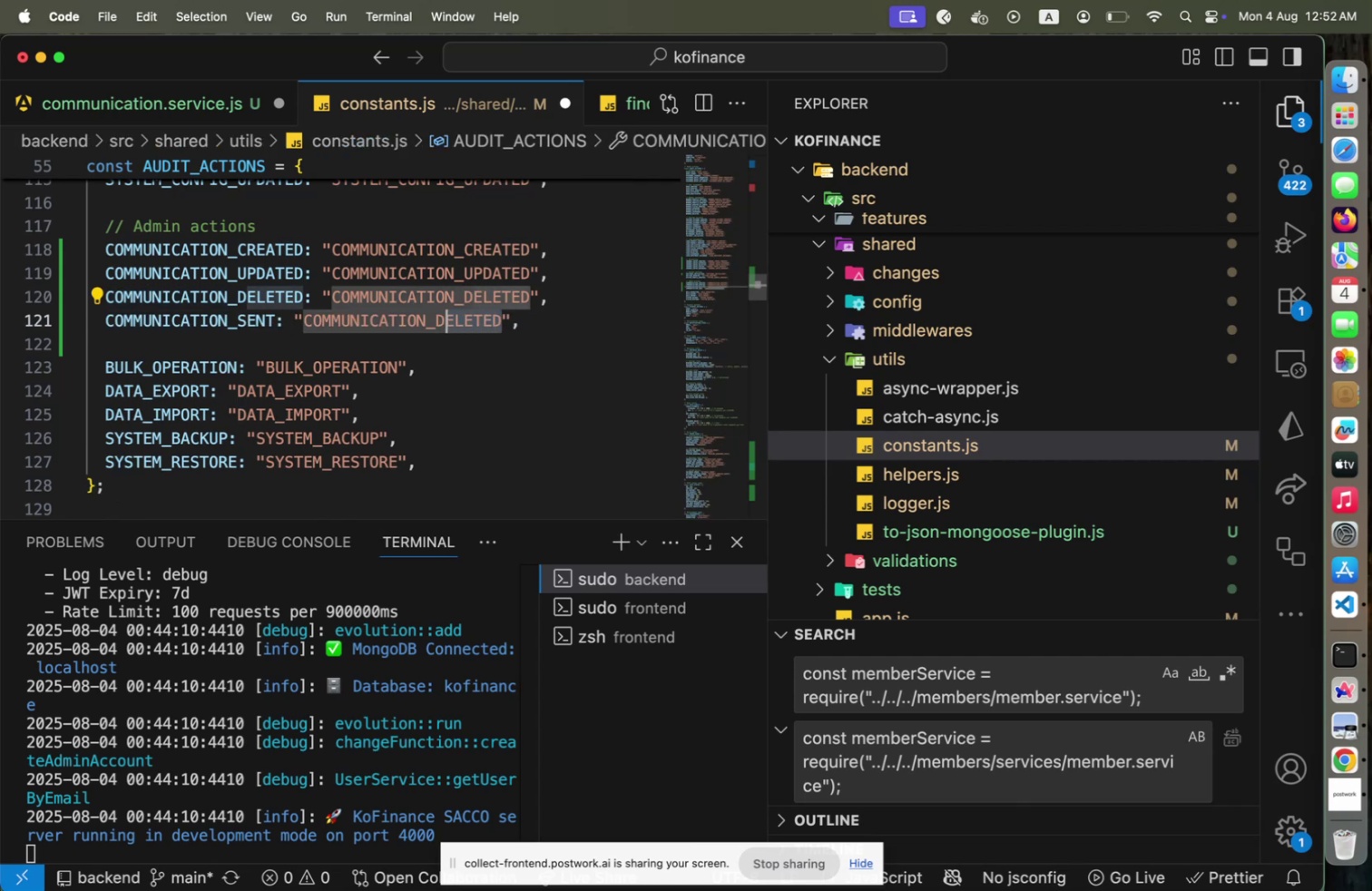 
type(SENT)
 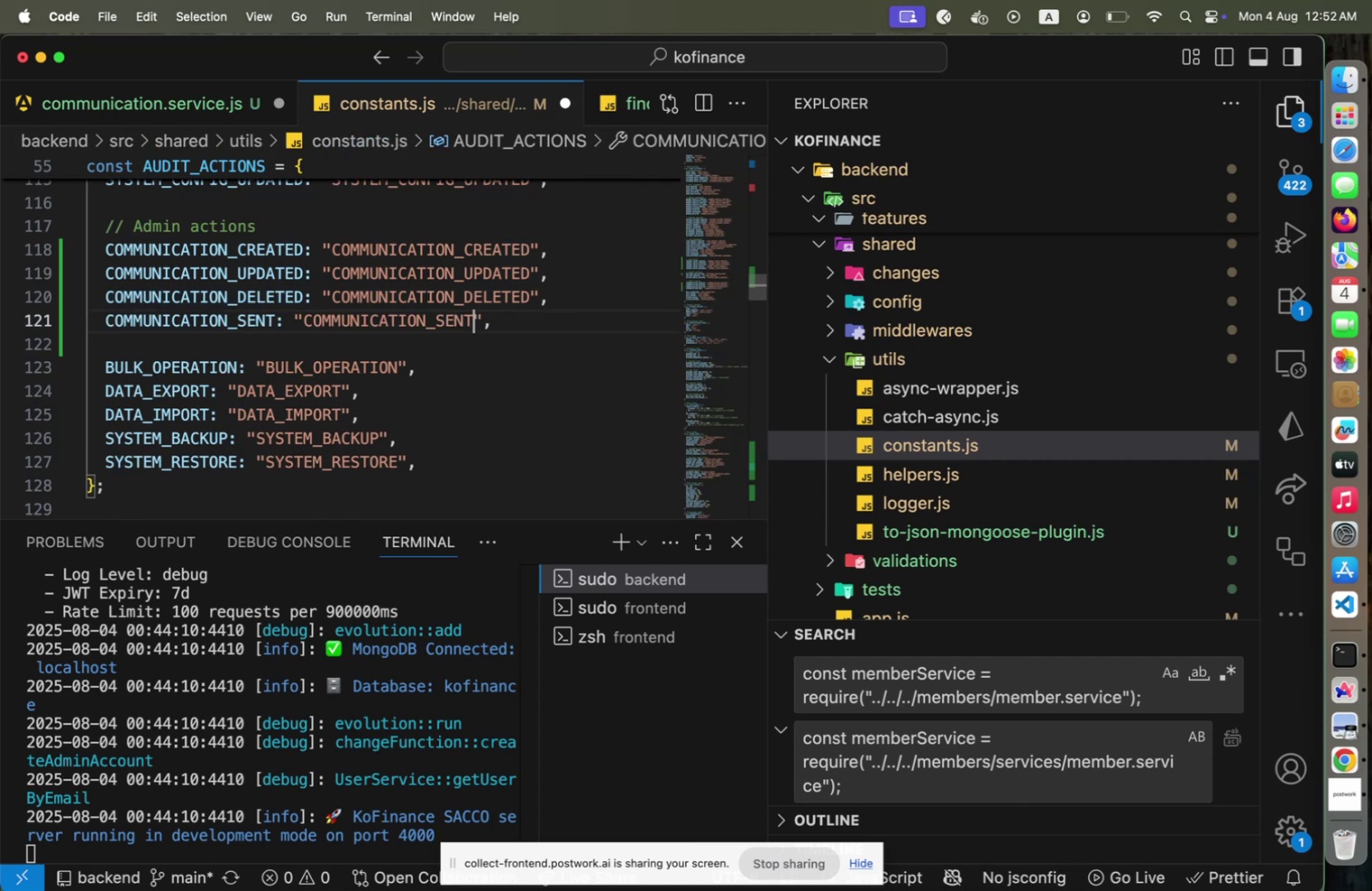 
key(Alt+ArrowUp)
 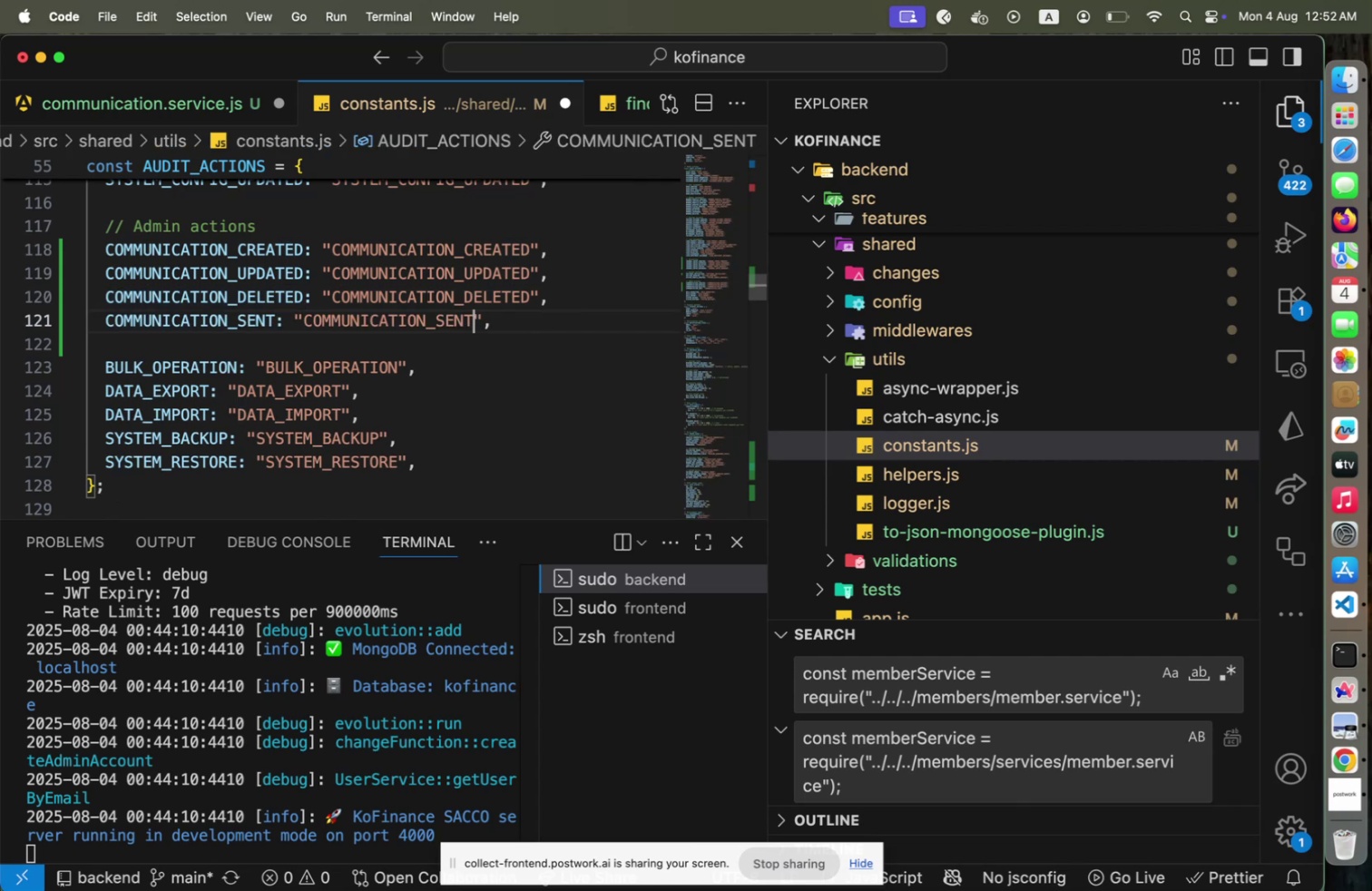 
key(Alt+ArrowUp)
 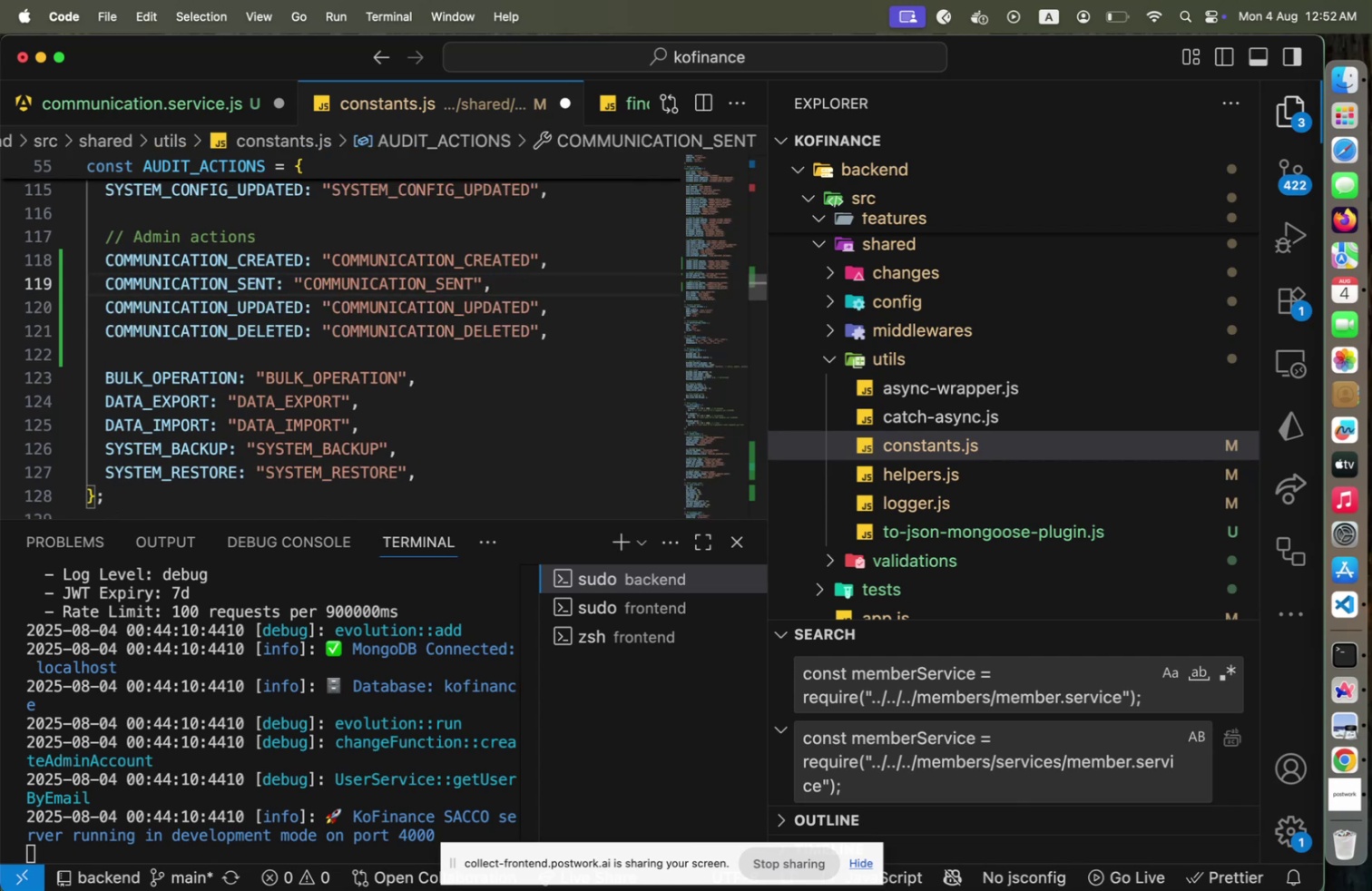 
key(Alt+Shift+F)
 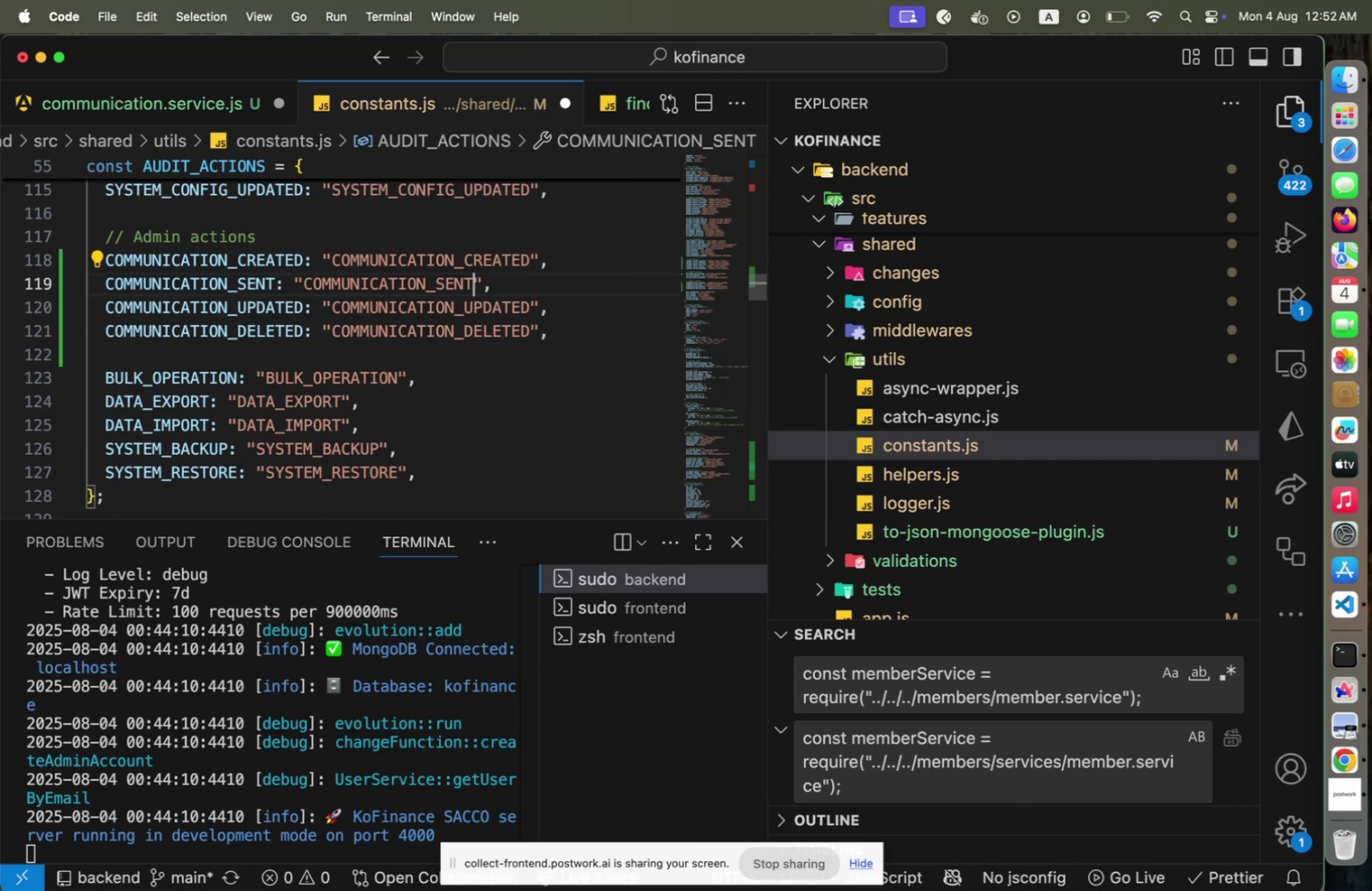 
key(Meta+CommandLeft)
 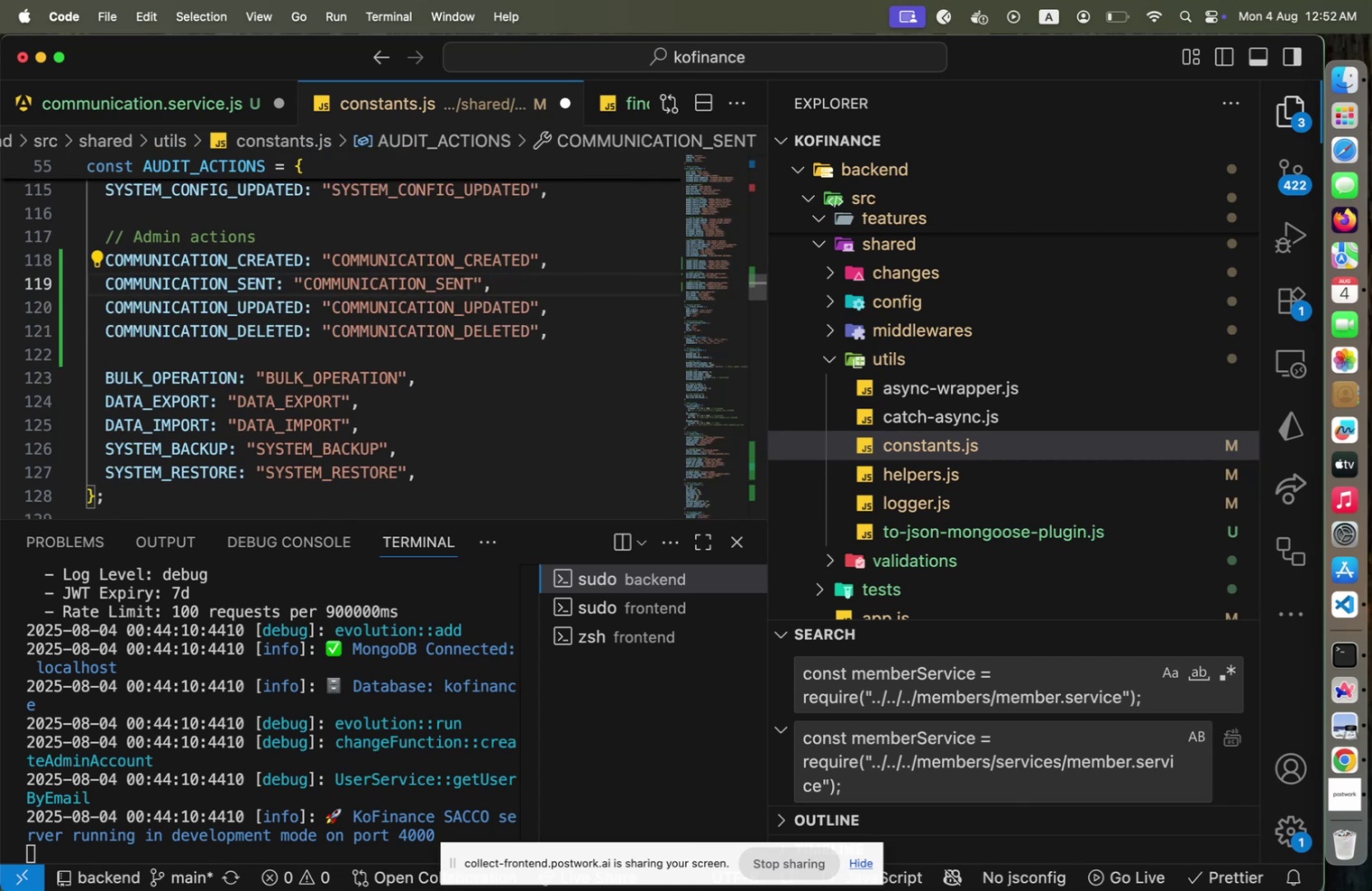 
key(Meta+S)
 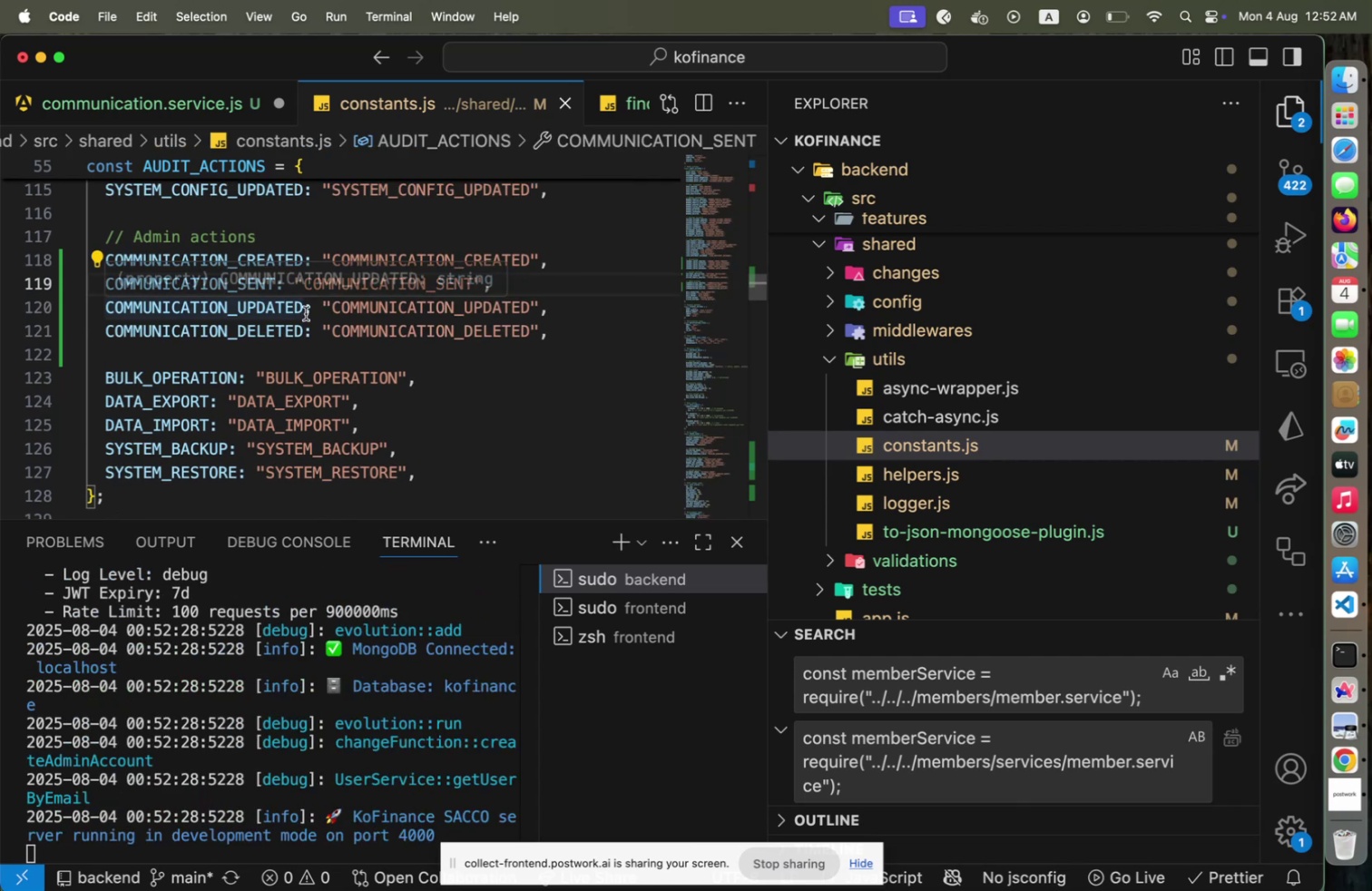 
key(Alt+ArrowDown)
 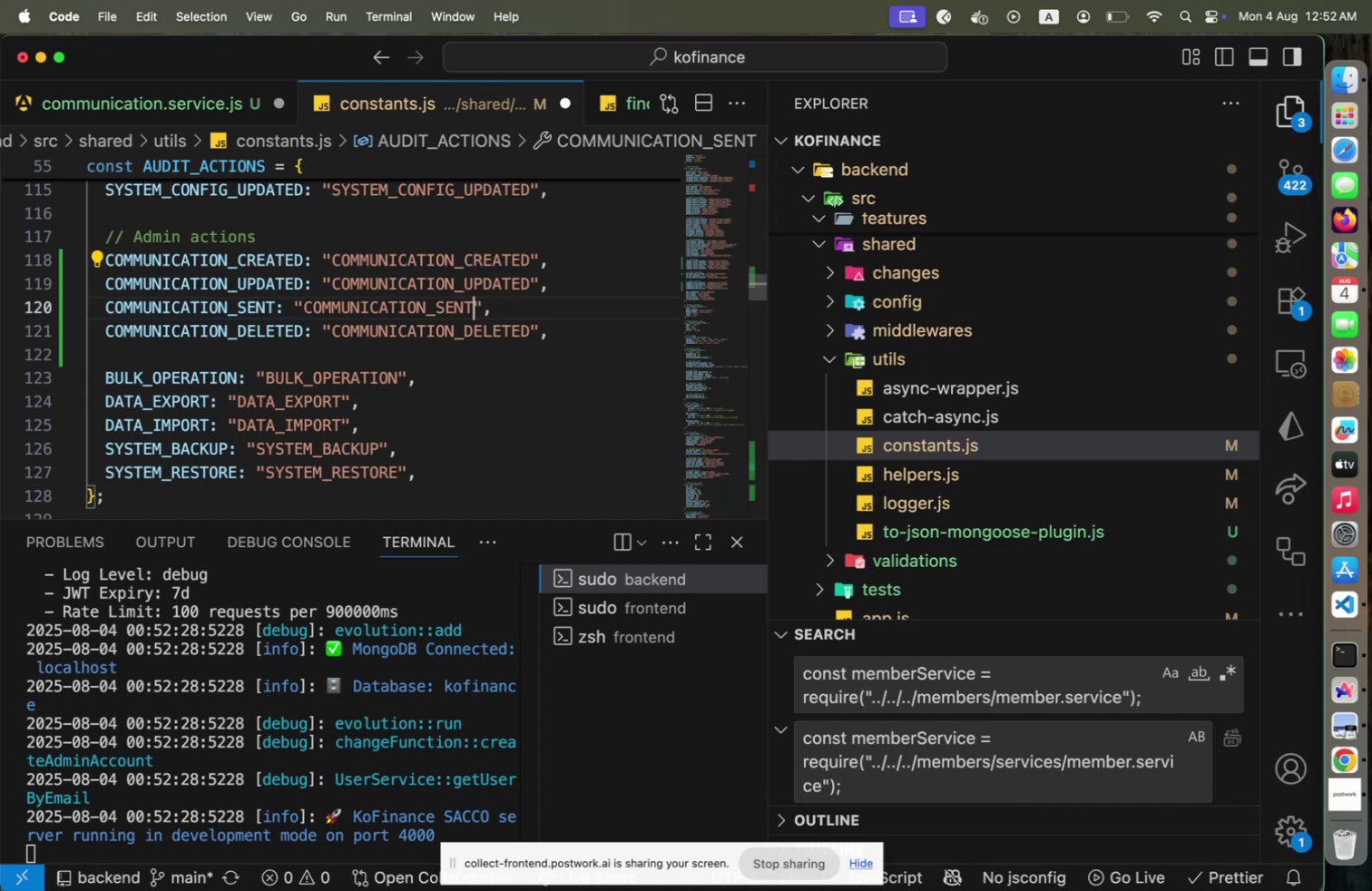 
key(Meta+CommandLeft)
 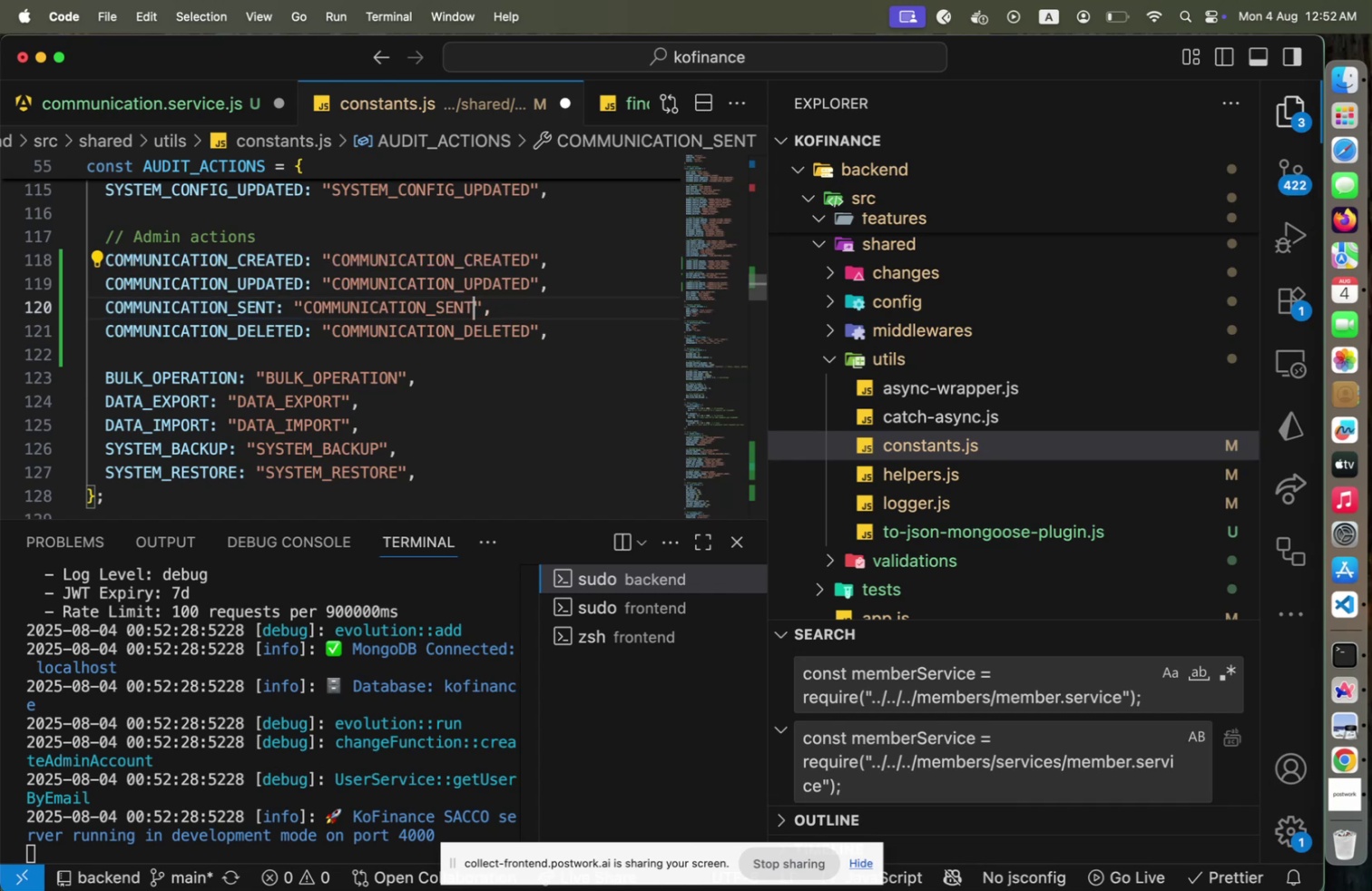 
key(Meta+S)
 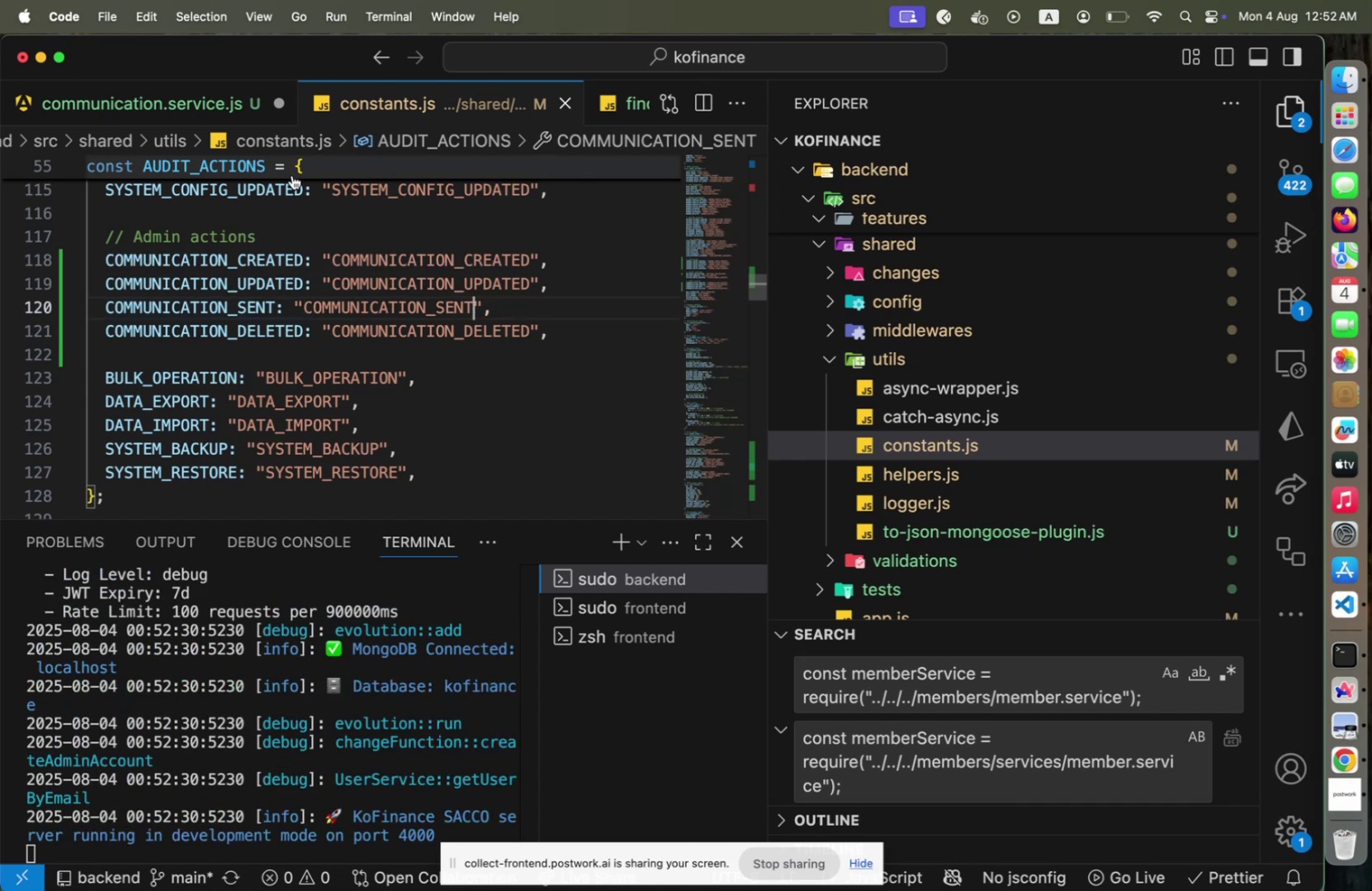 
left_click([172, 100])
 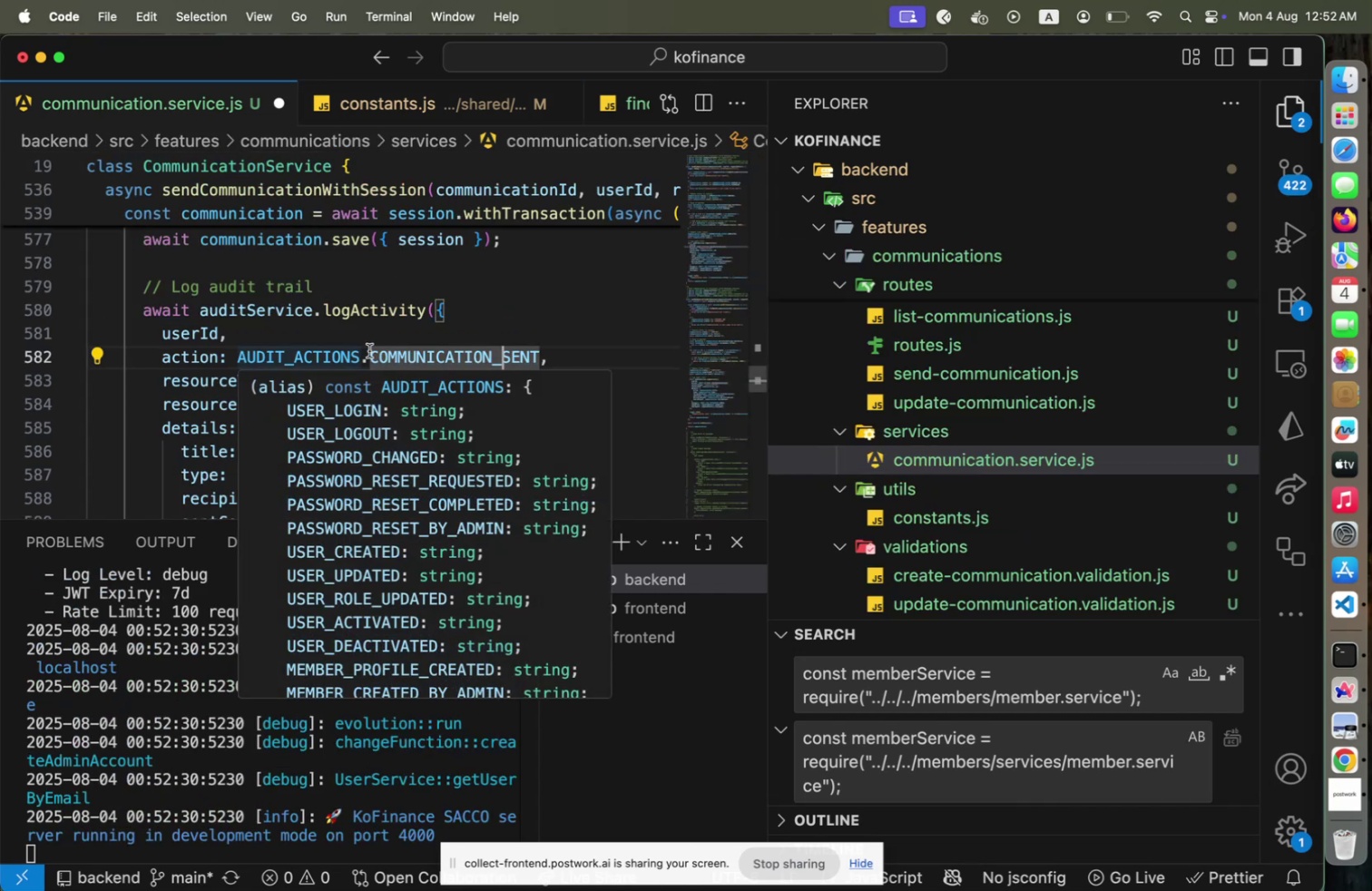 
left_click([513, 292])
 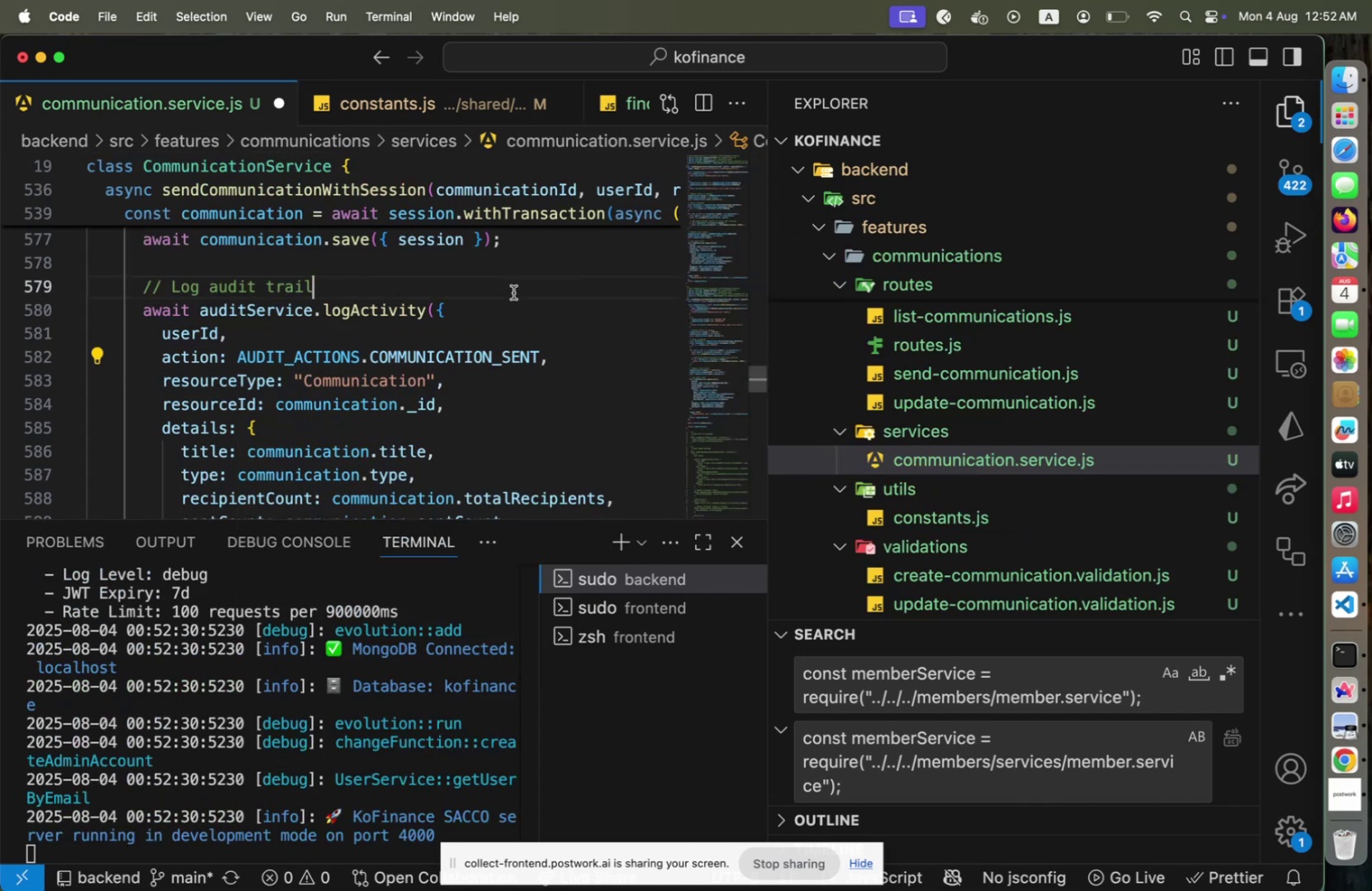 
scroll: coordinate [534, 309], scroll_direction: down, amount: 2.0
 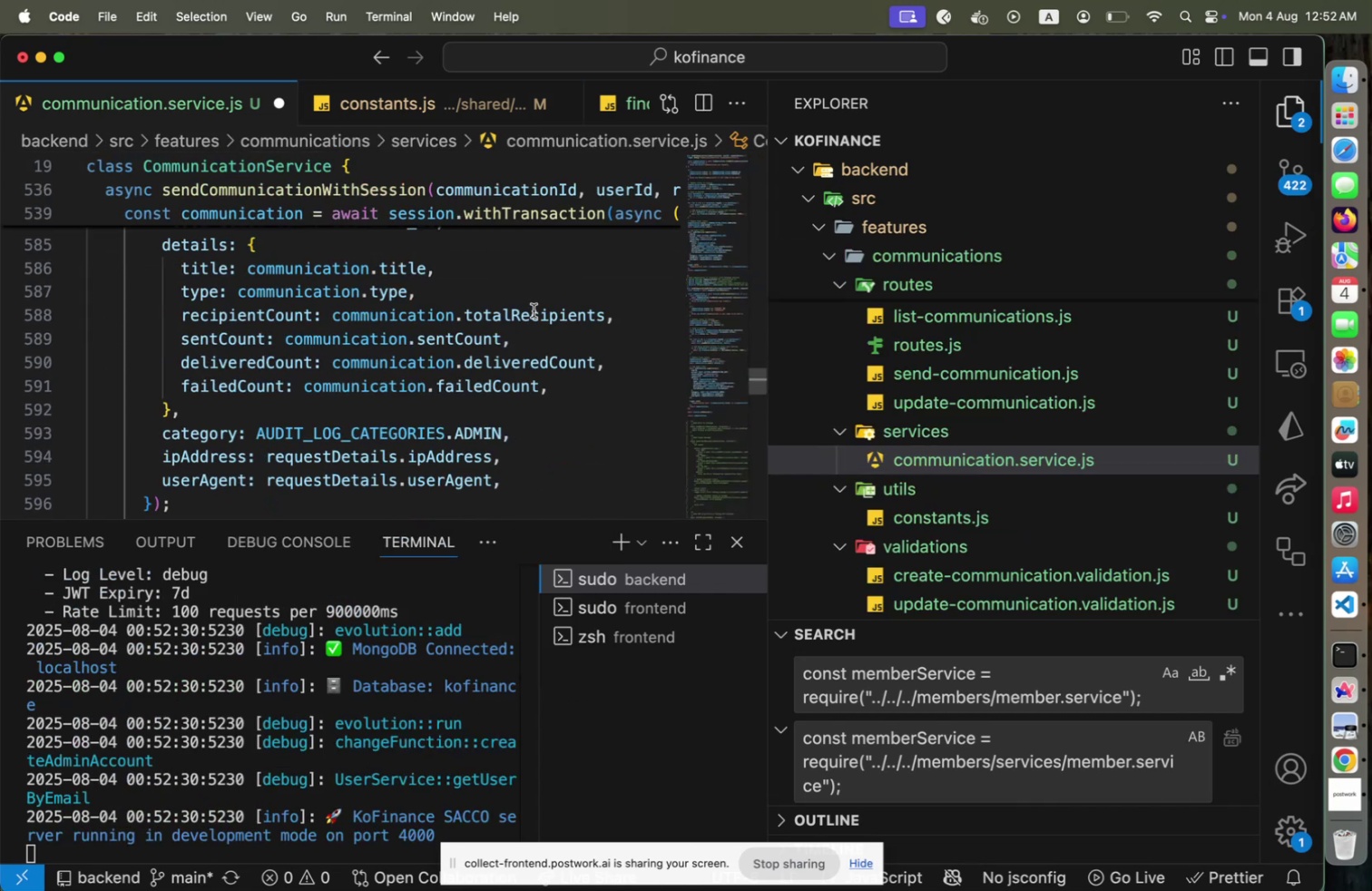 
scroll: coordinate [534, 310], scroll_direction: up, amount: 6.0
 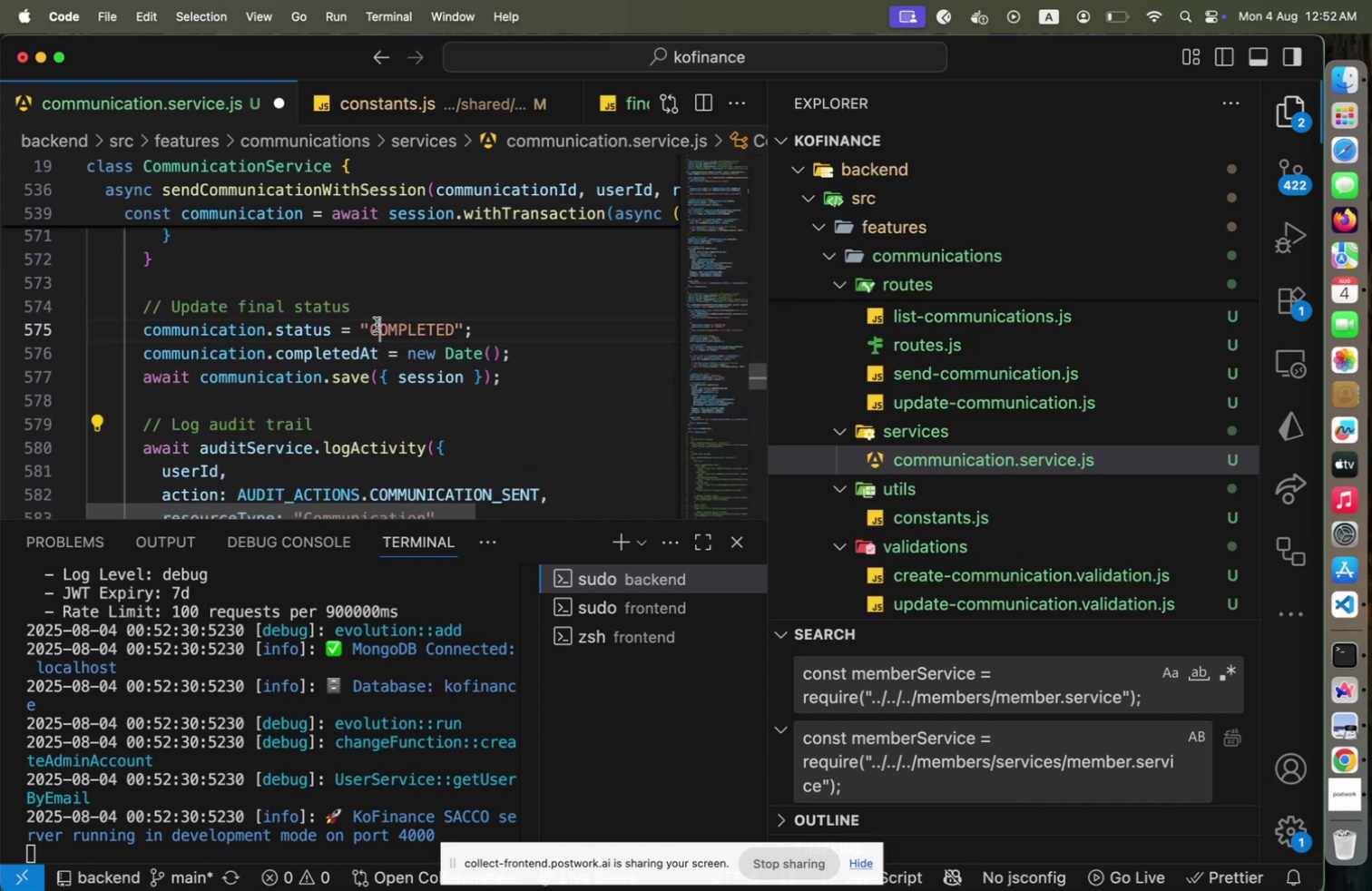 
key(ArrowLeft)
 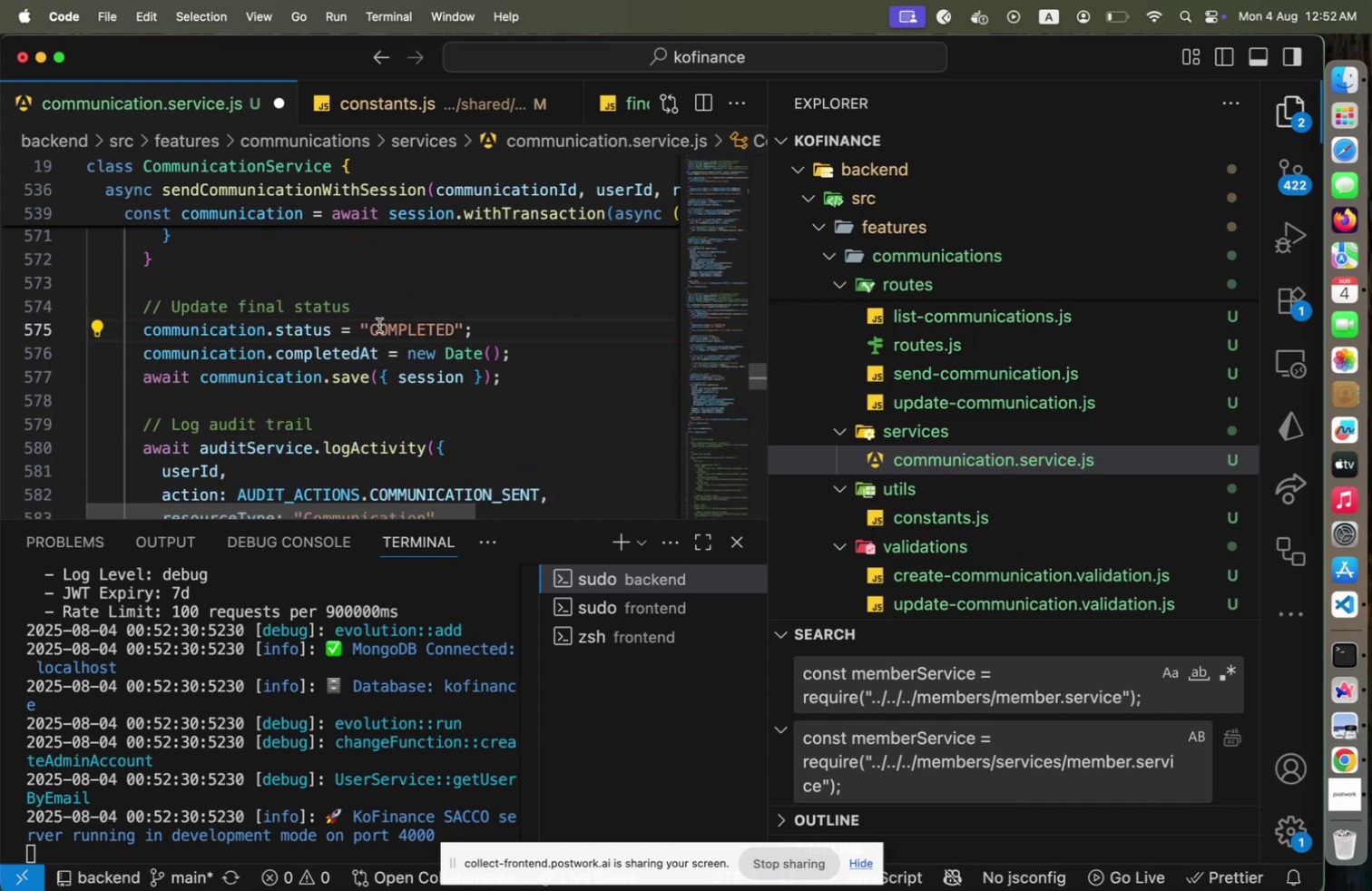 
key(Shift+ArrowLeft)
 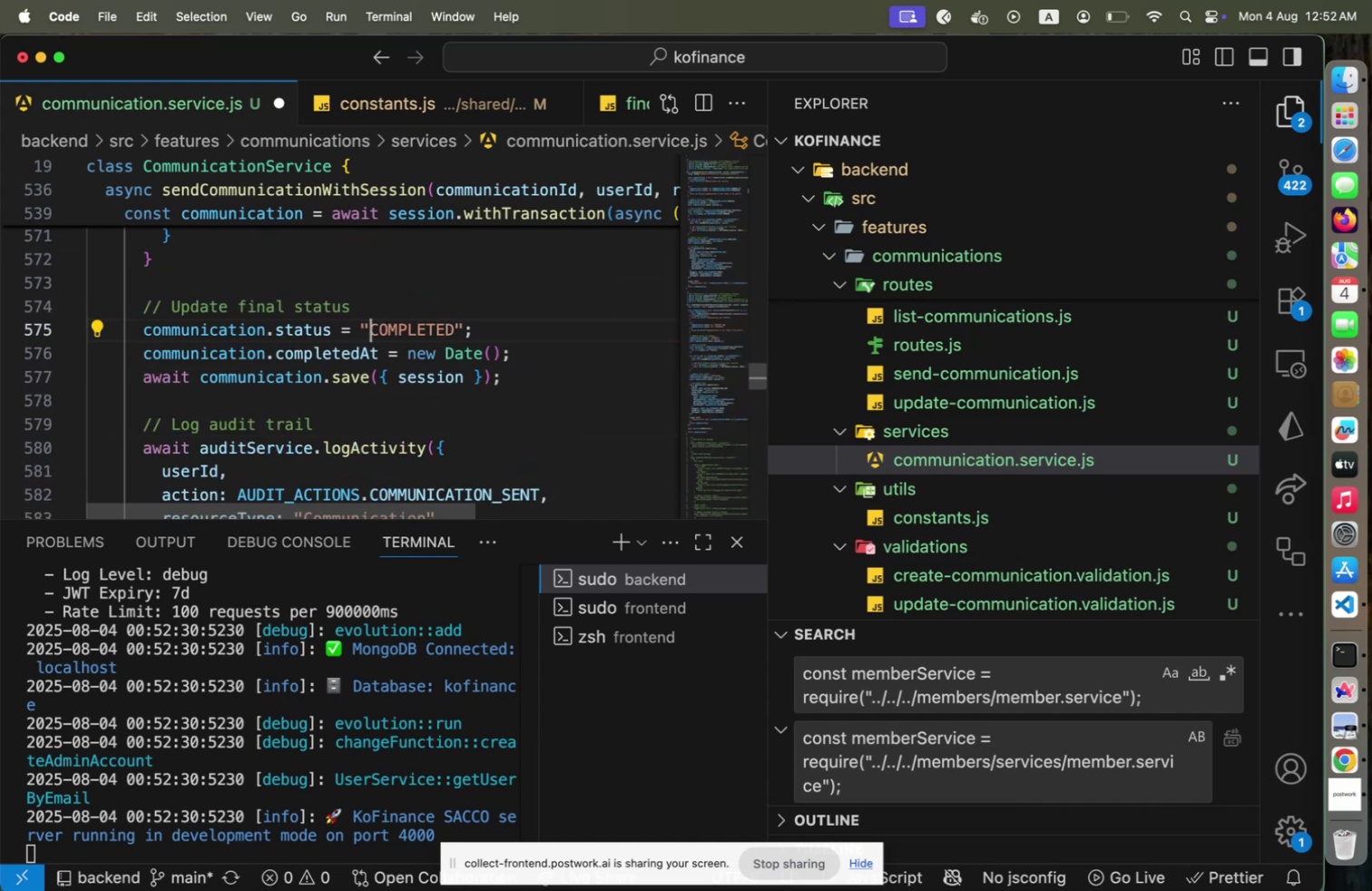 
type(COM)
 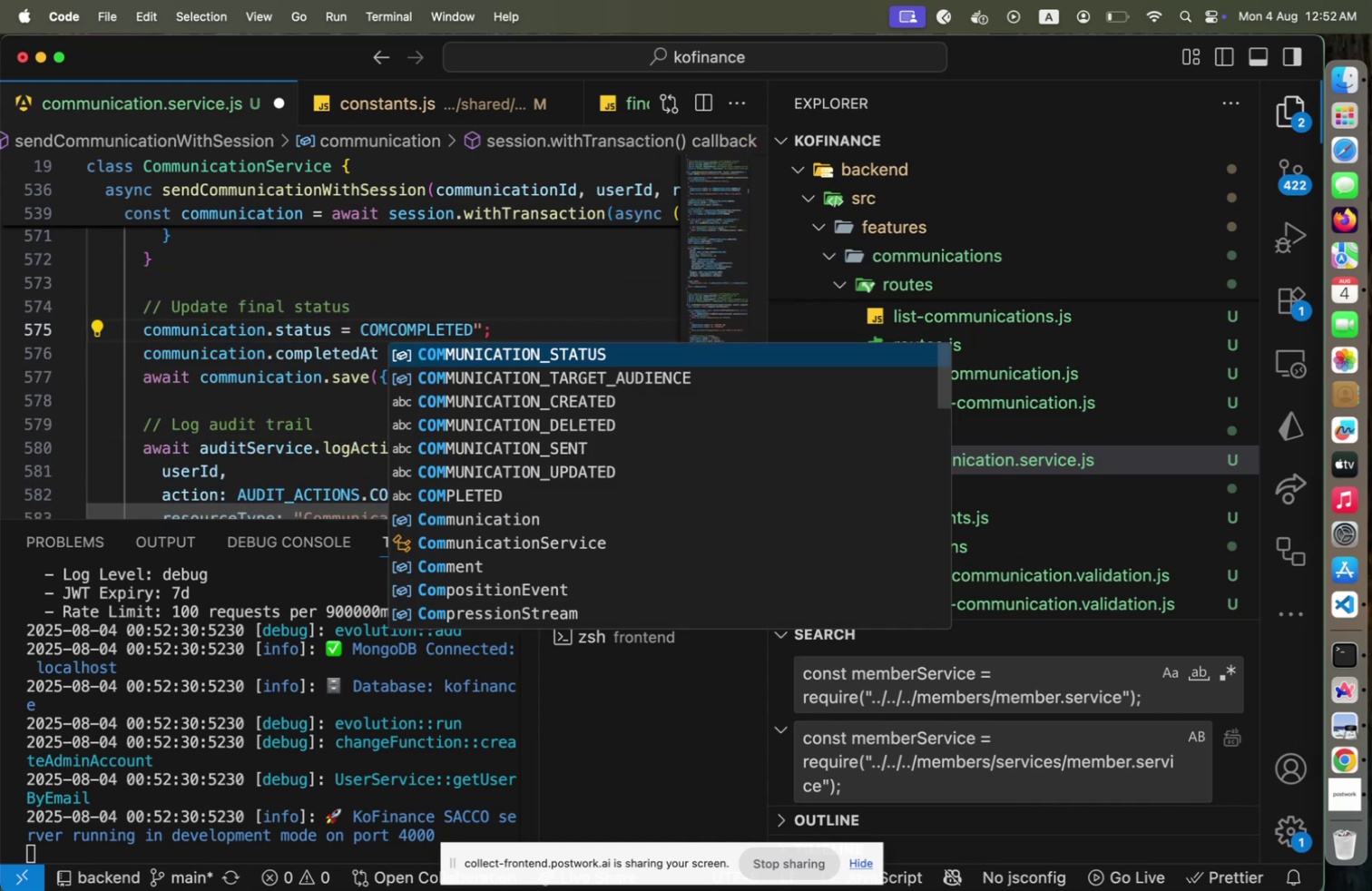 
key(Enter)
 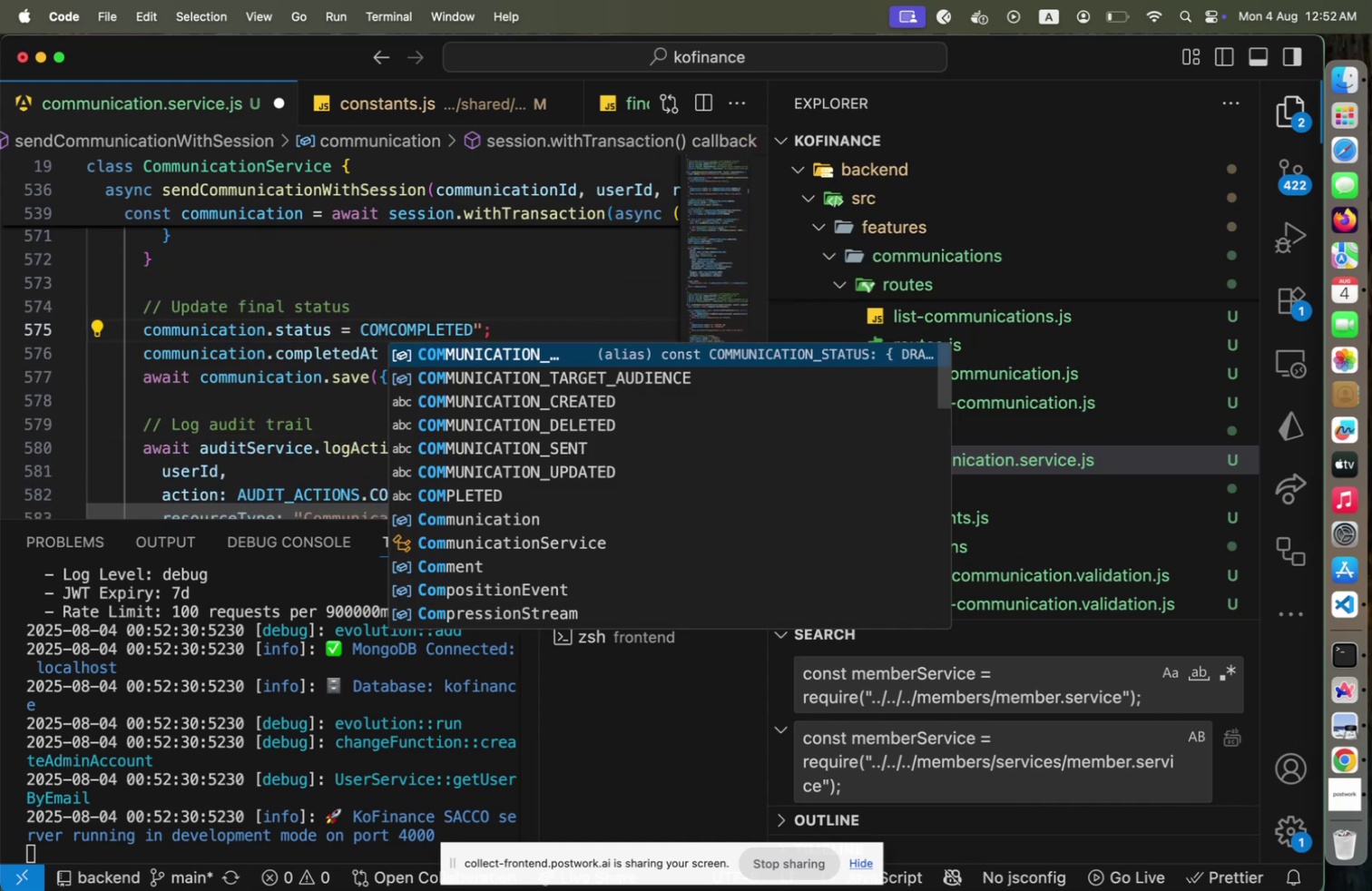 
key(Period)
 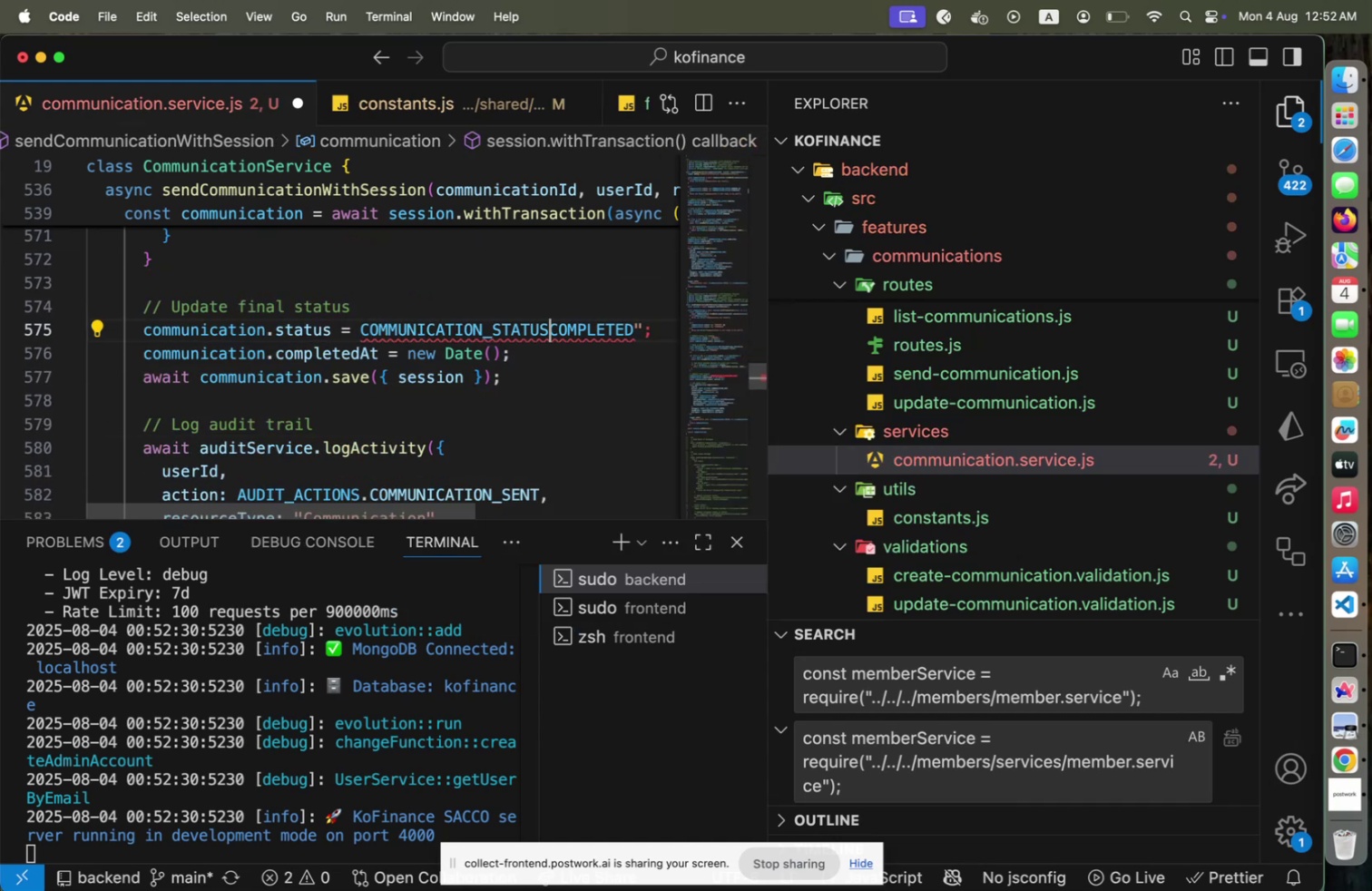 
key(End)
 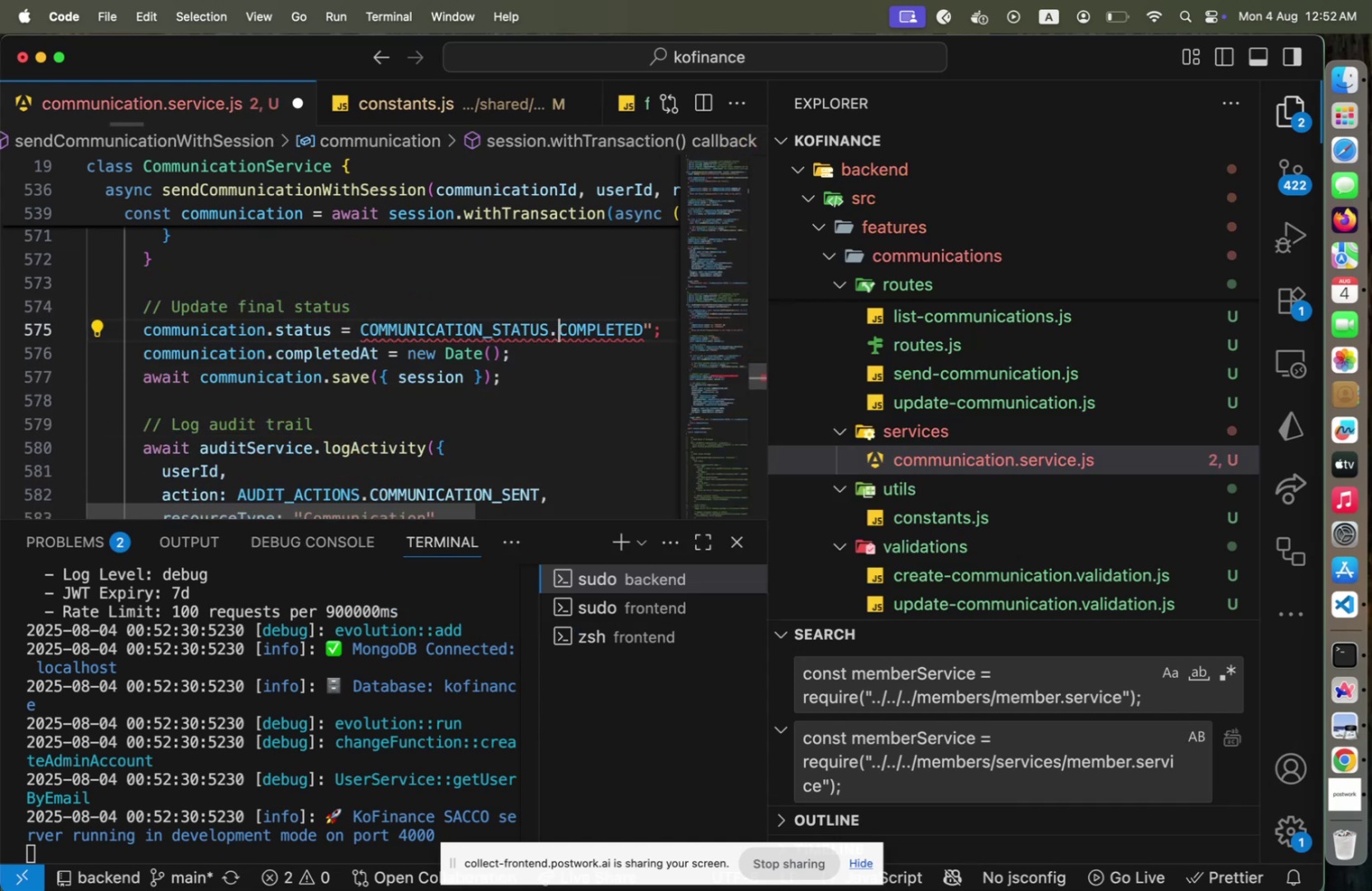 
key(ArrowLeft)
 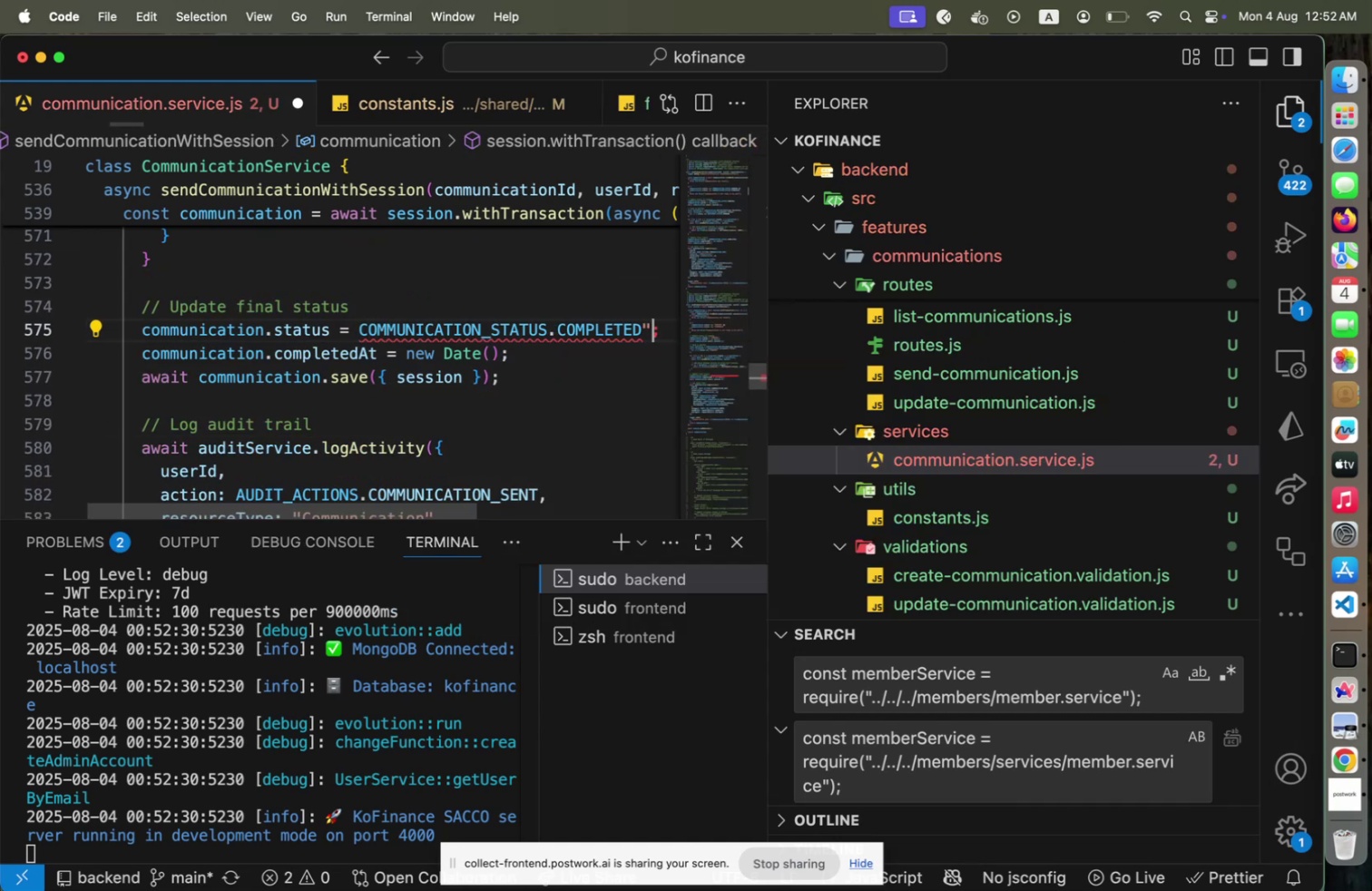 
key(Backspace)
 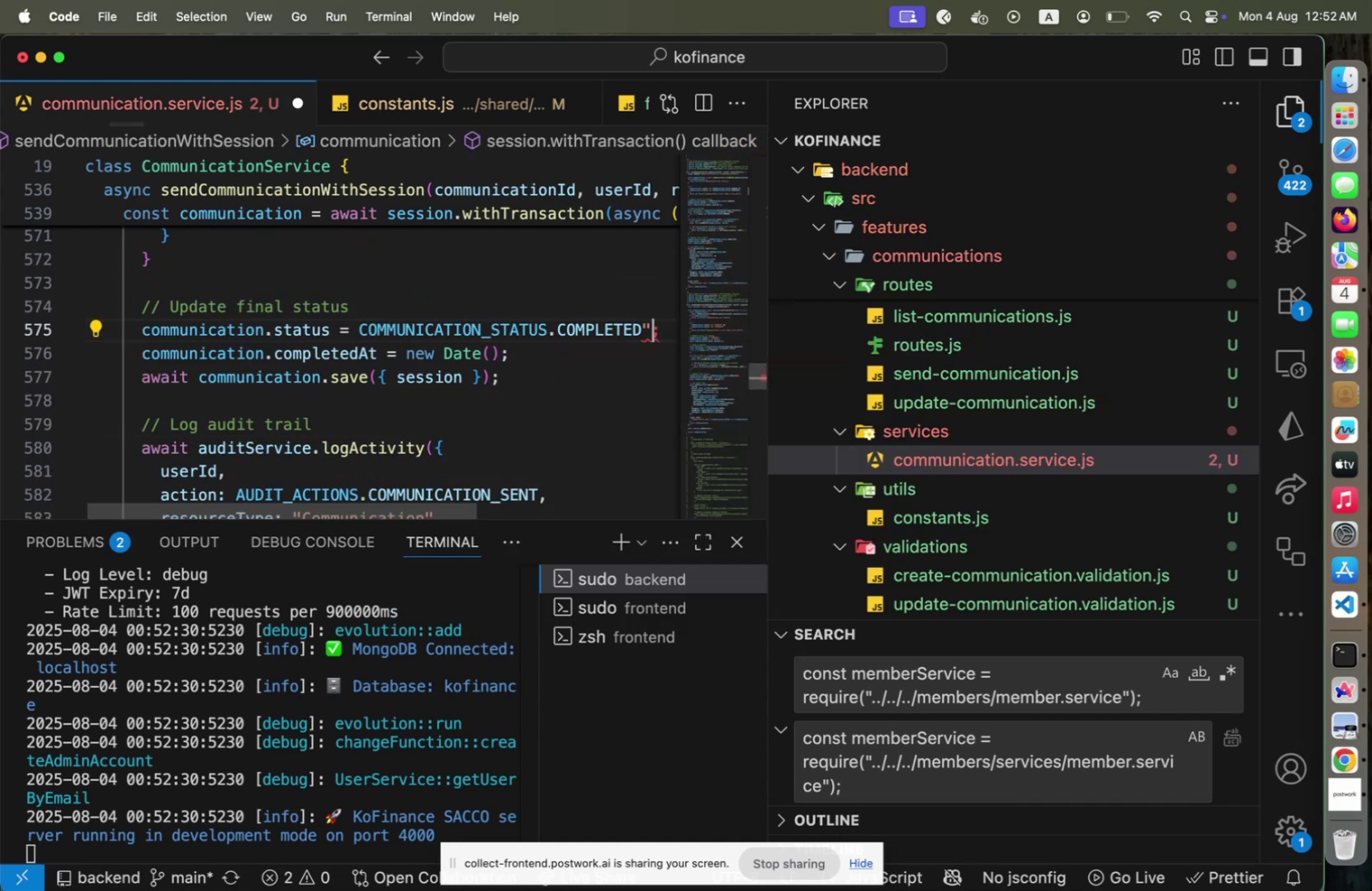 
hold_key(key=ArrowUp, duration=0.57)
 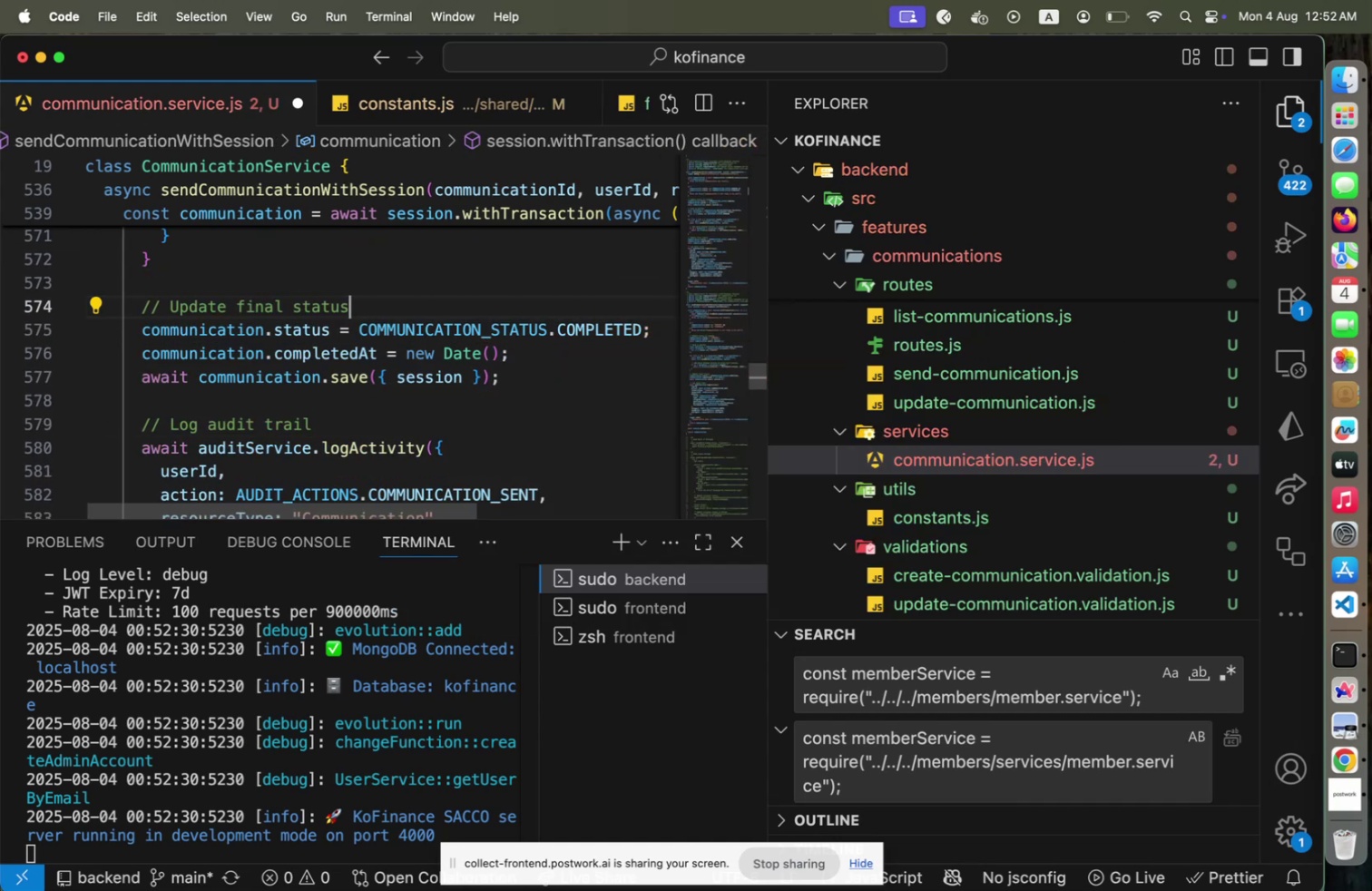 
hold_key(key=ArrowUp, duration=0.81)
 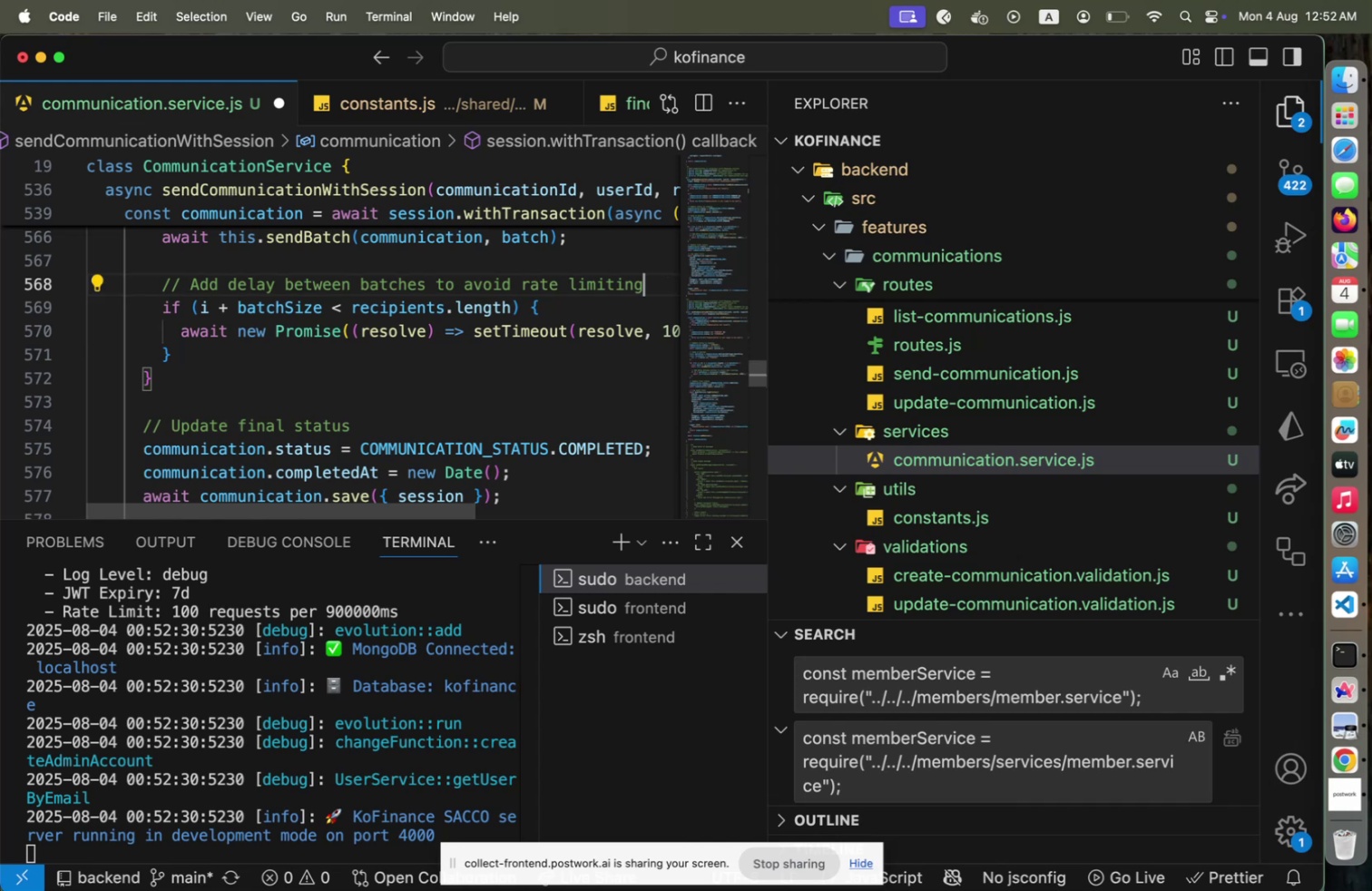 
key(ArrowUp)
 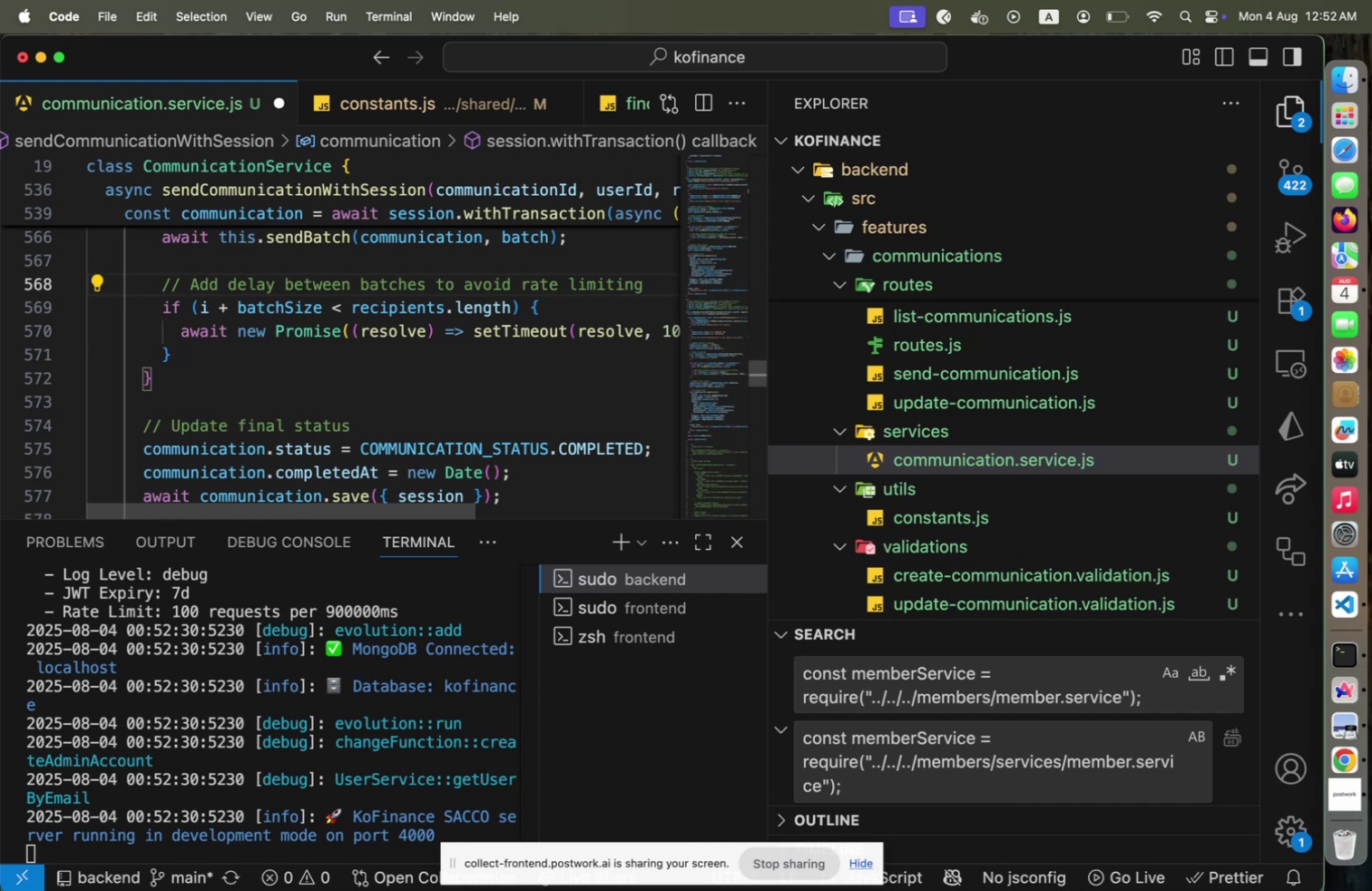 
key(ArrowUp)
 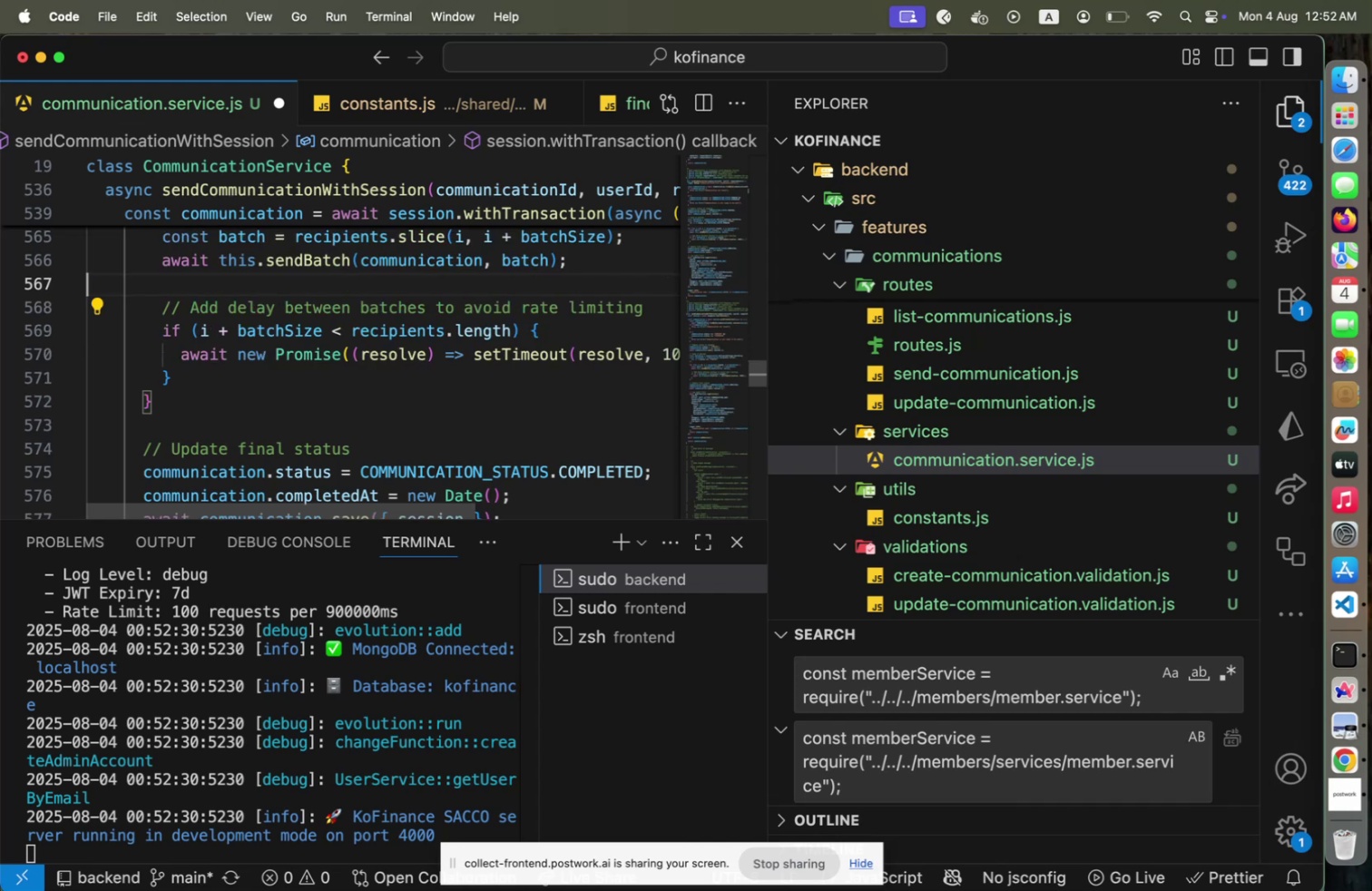 
key(ArrowUp)
 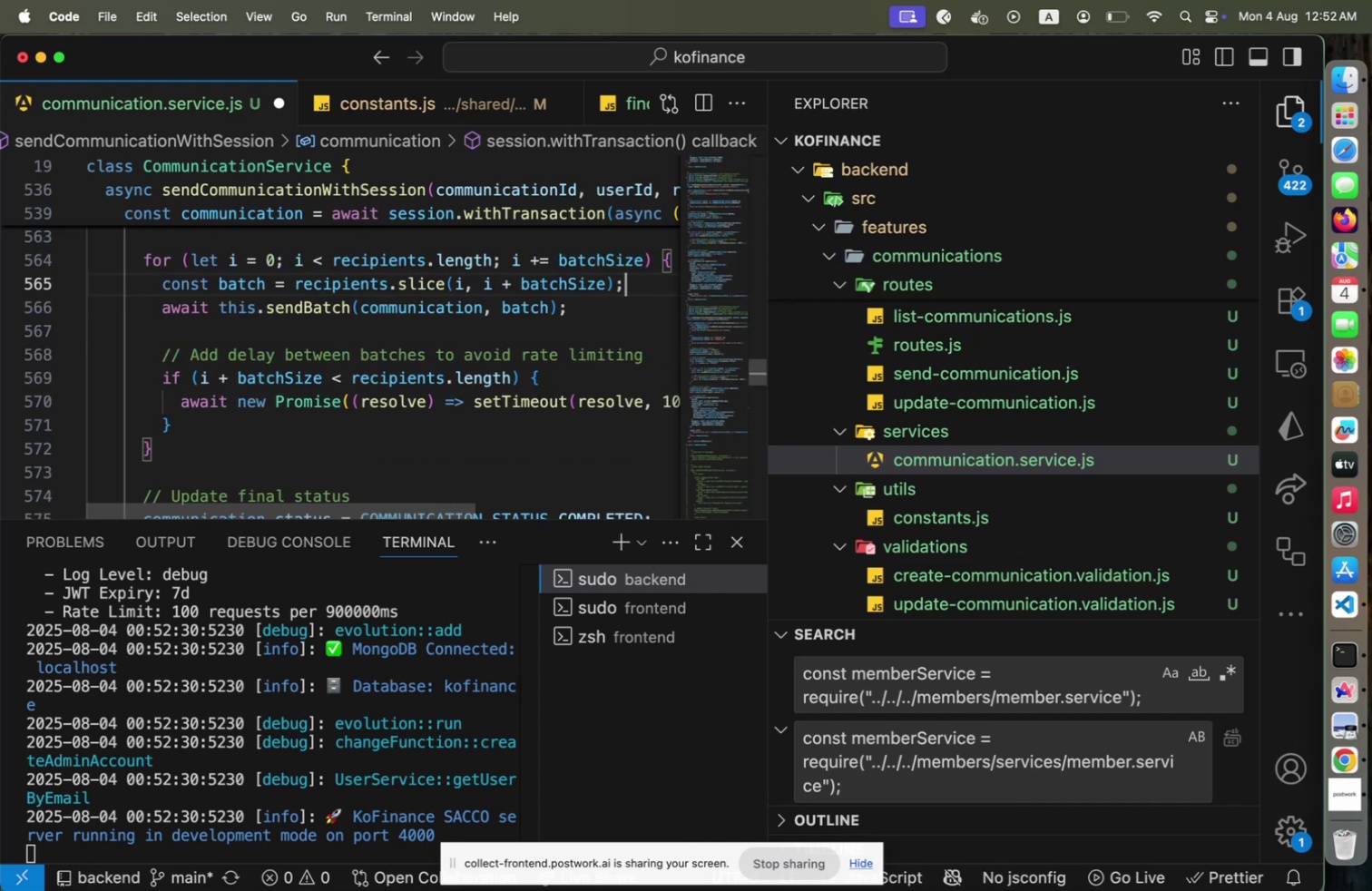 
key(ArrowLeft)
 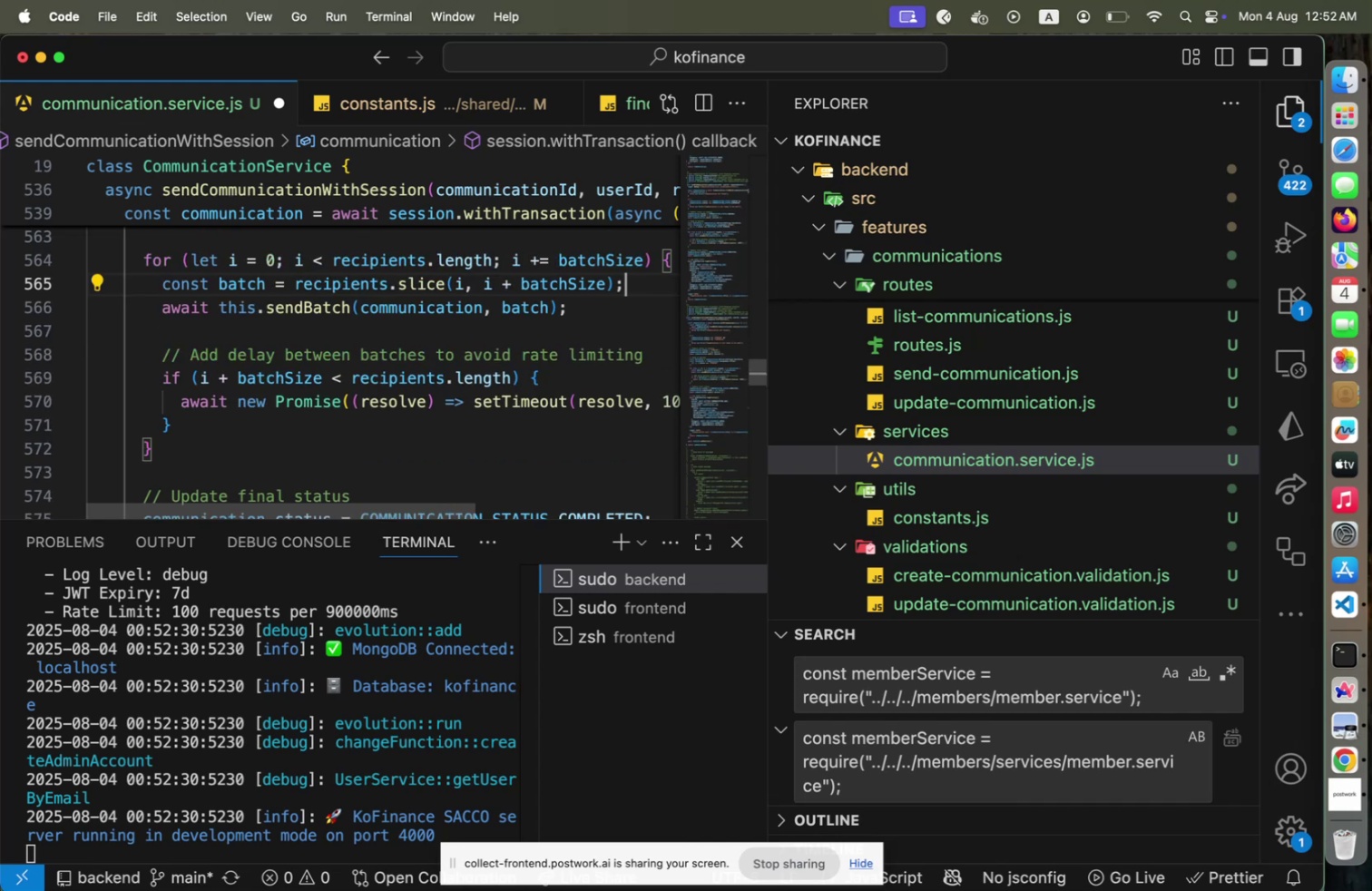 
key(ArrowUp)
 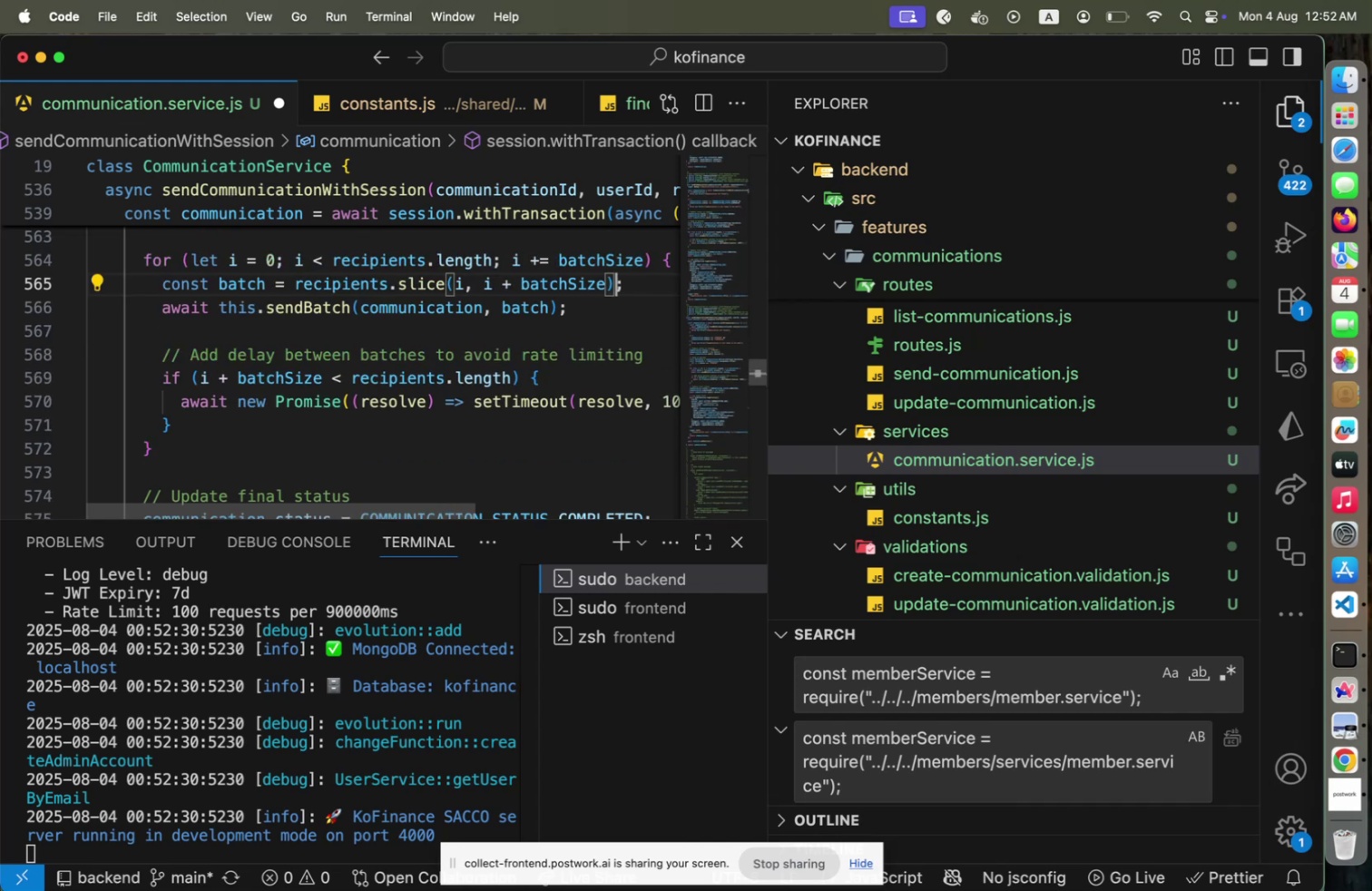 
key(ArrowUp)
 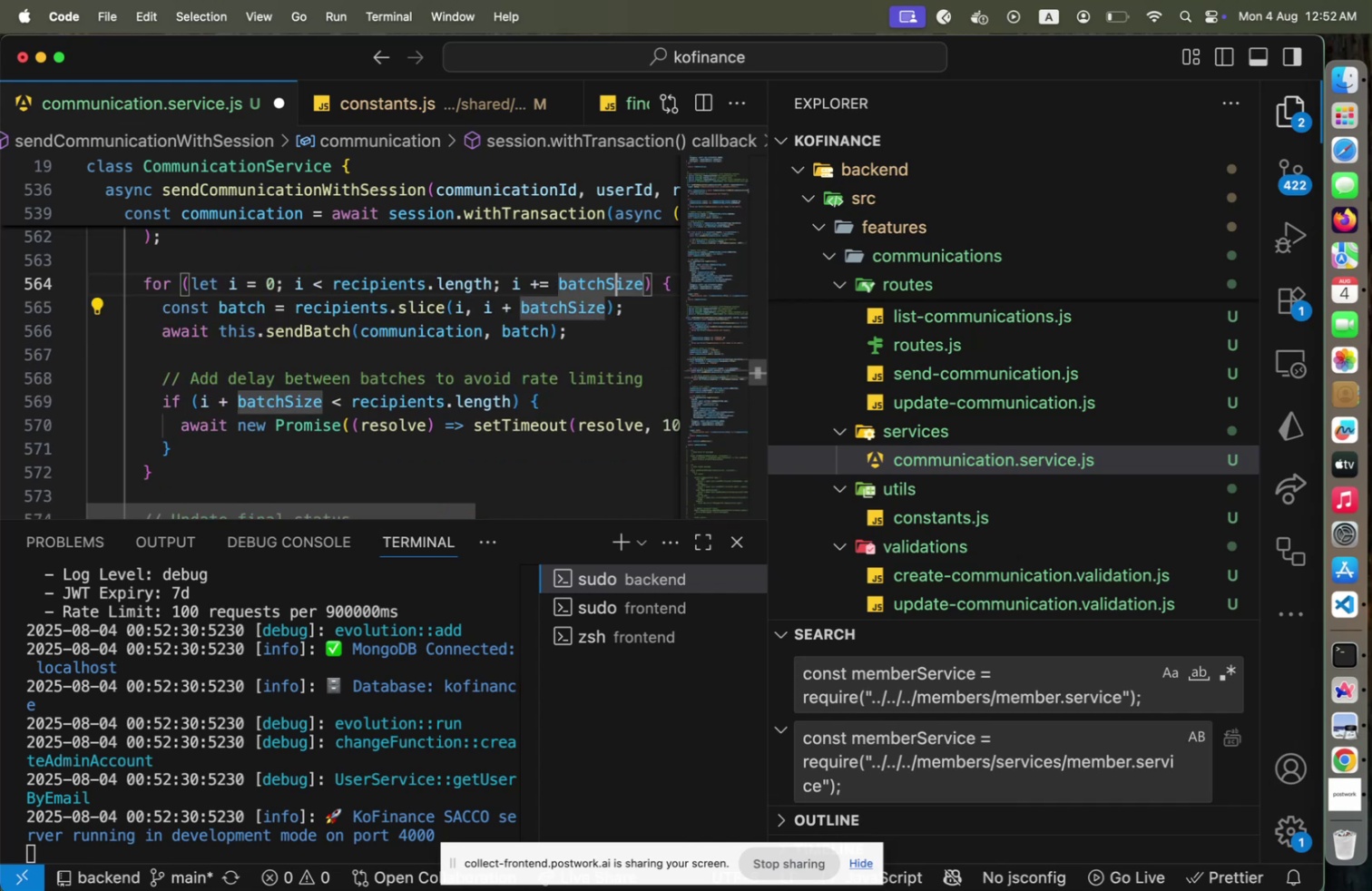 
key(ArrowUp)
 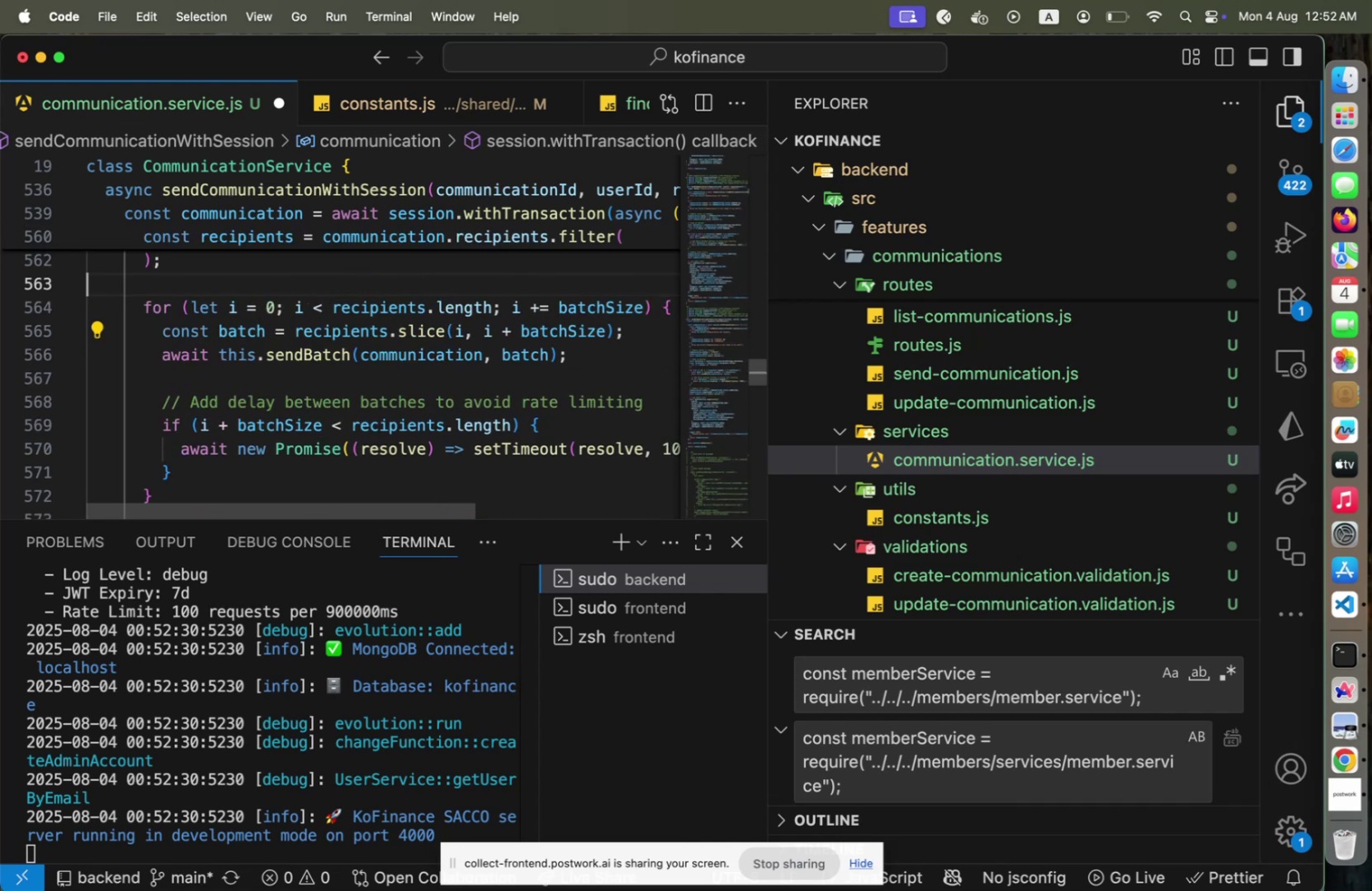 
key(ArrowUp)
 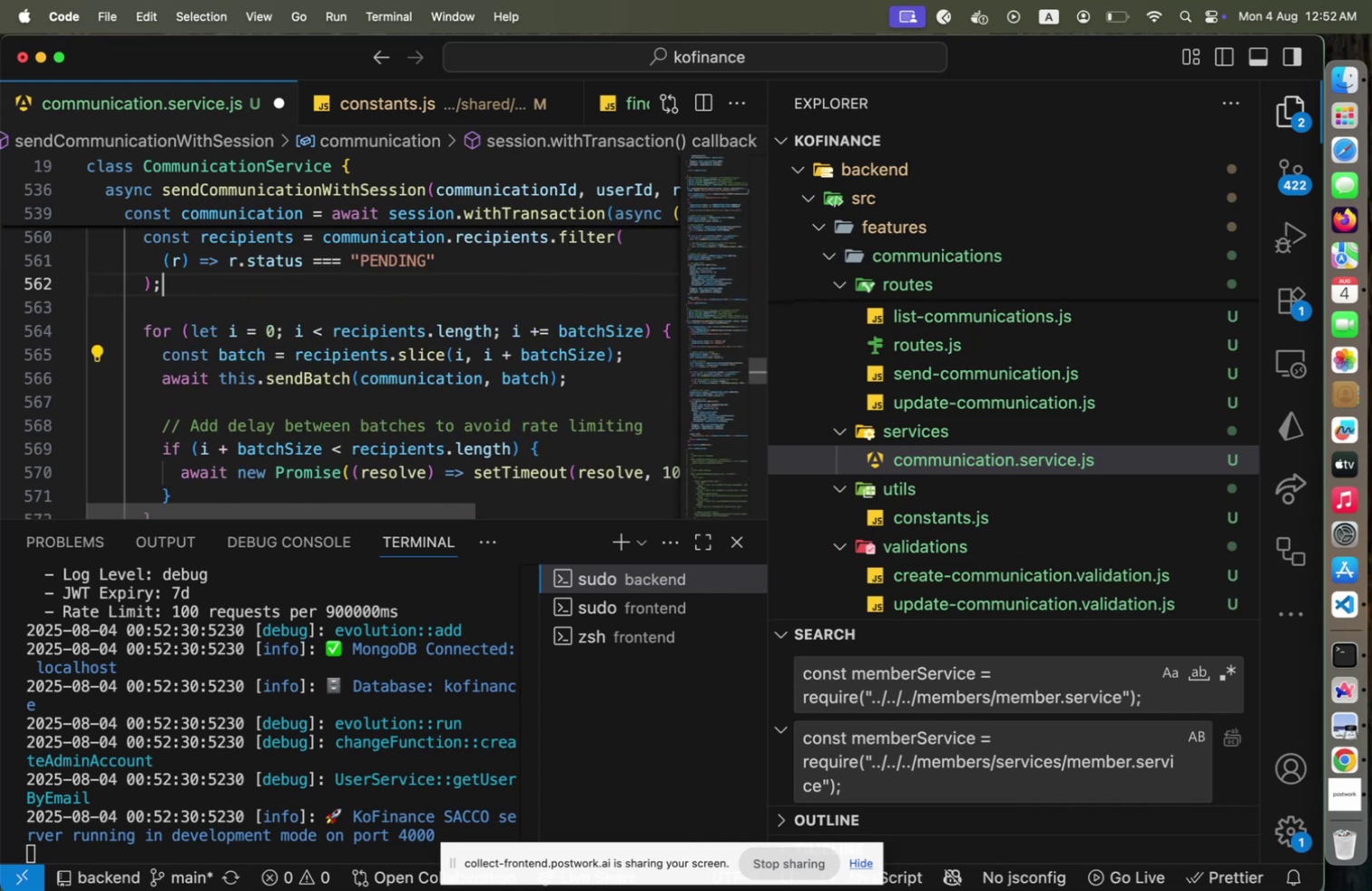 
key(ArrowUp)
 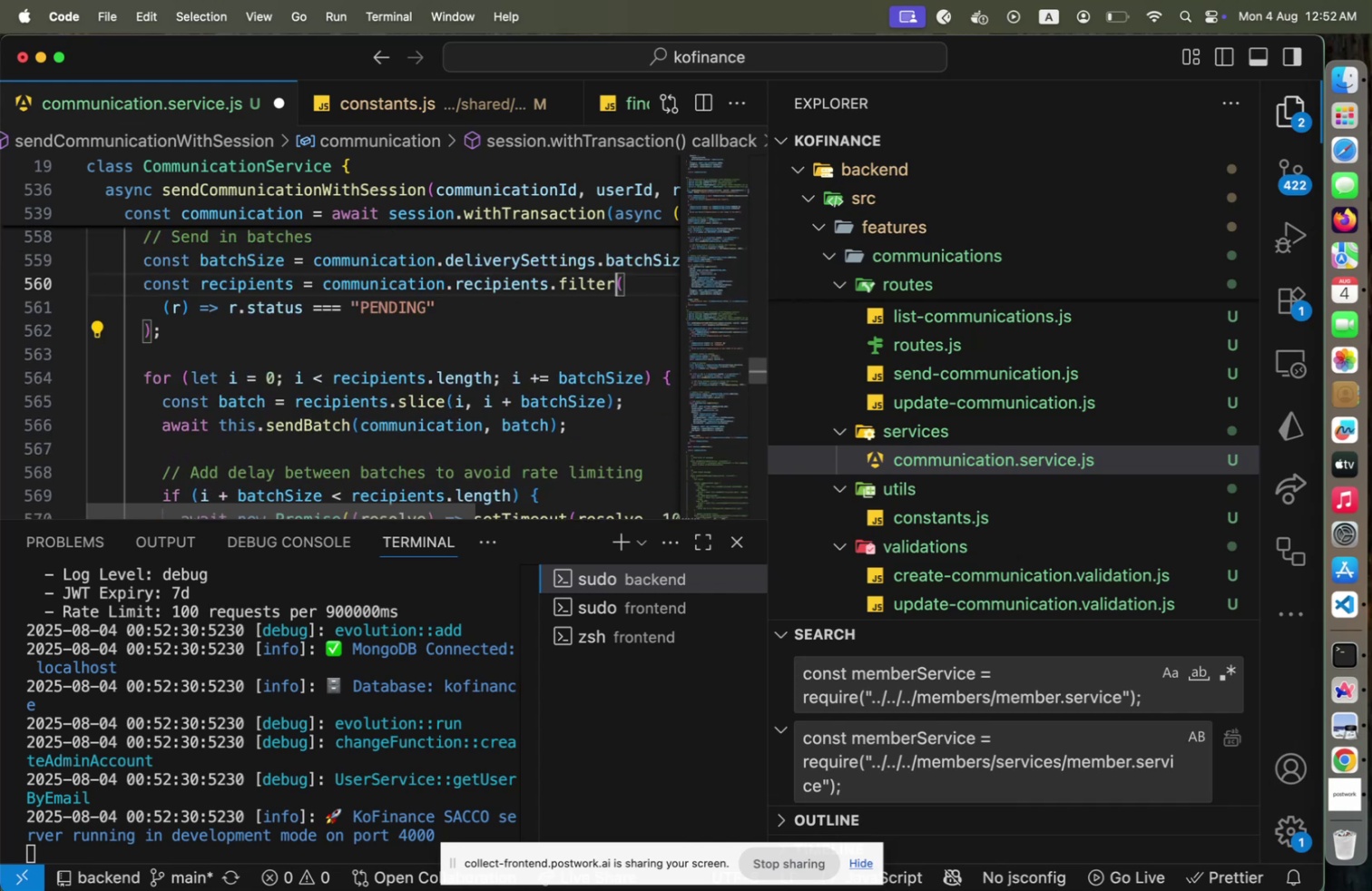 
key(ArrowDown)
 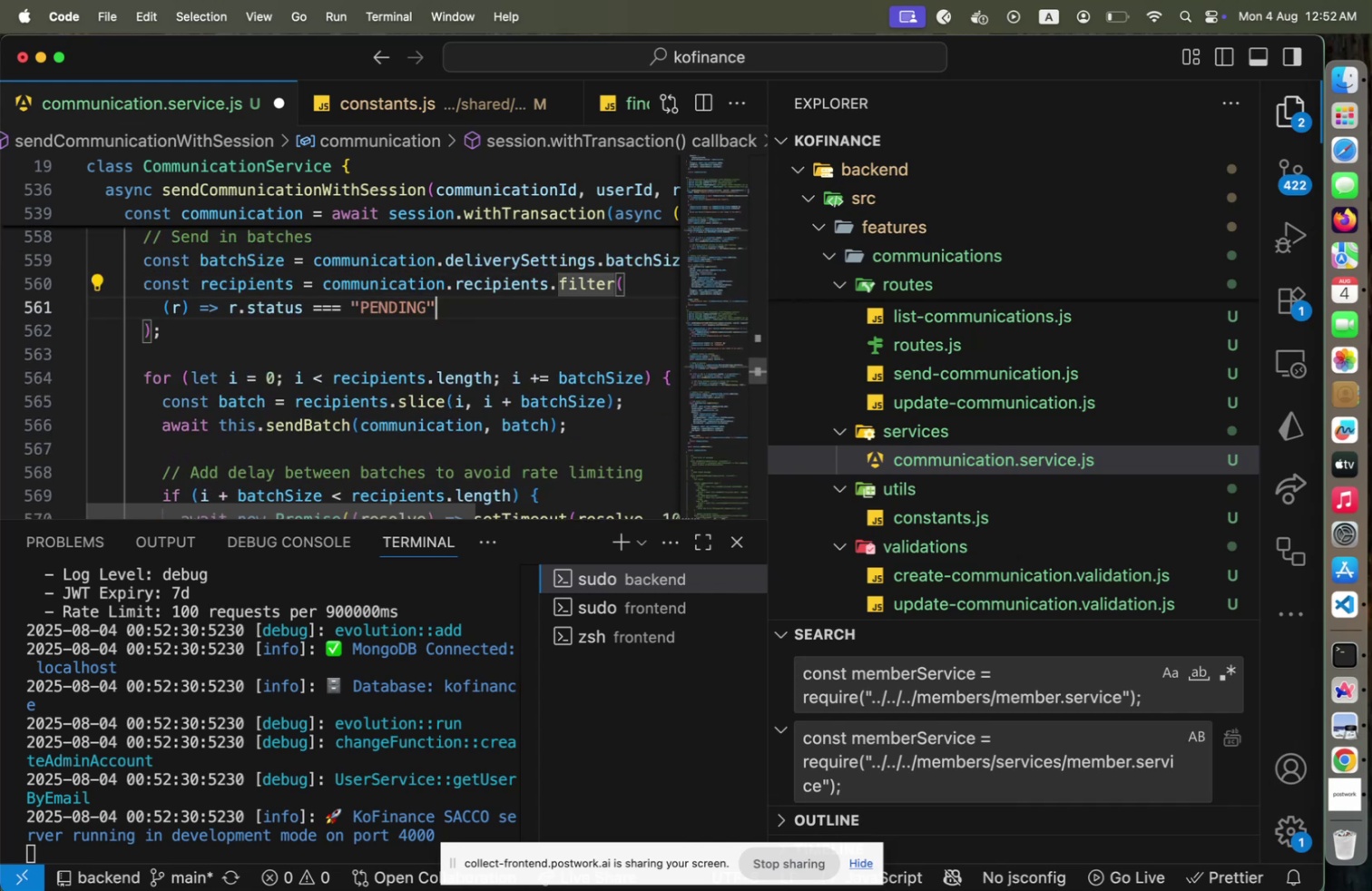 
key(Shift+ShiftLeft)
 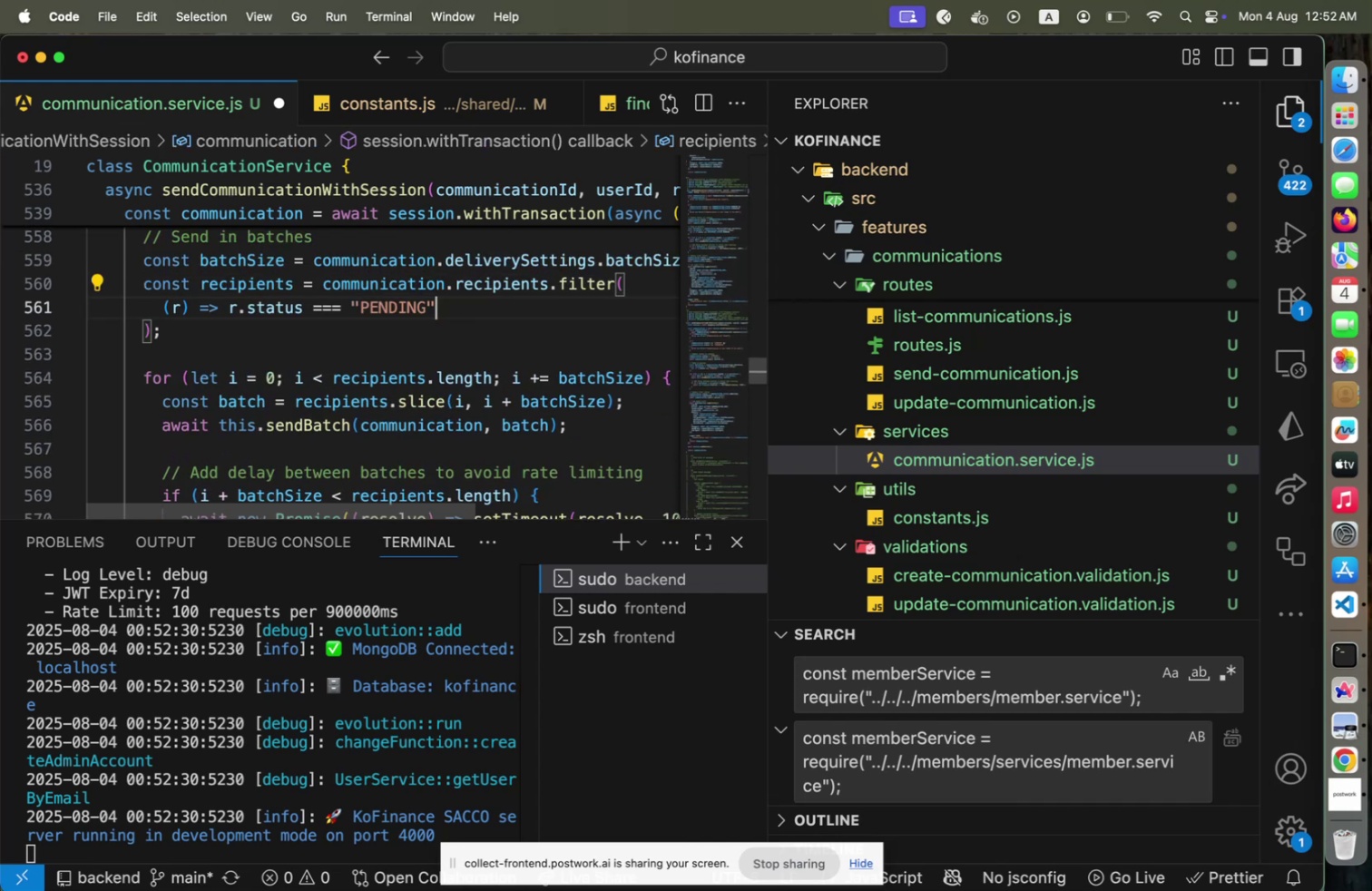 
key(Shift+ArrowLeft)
 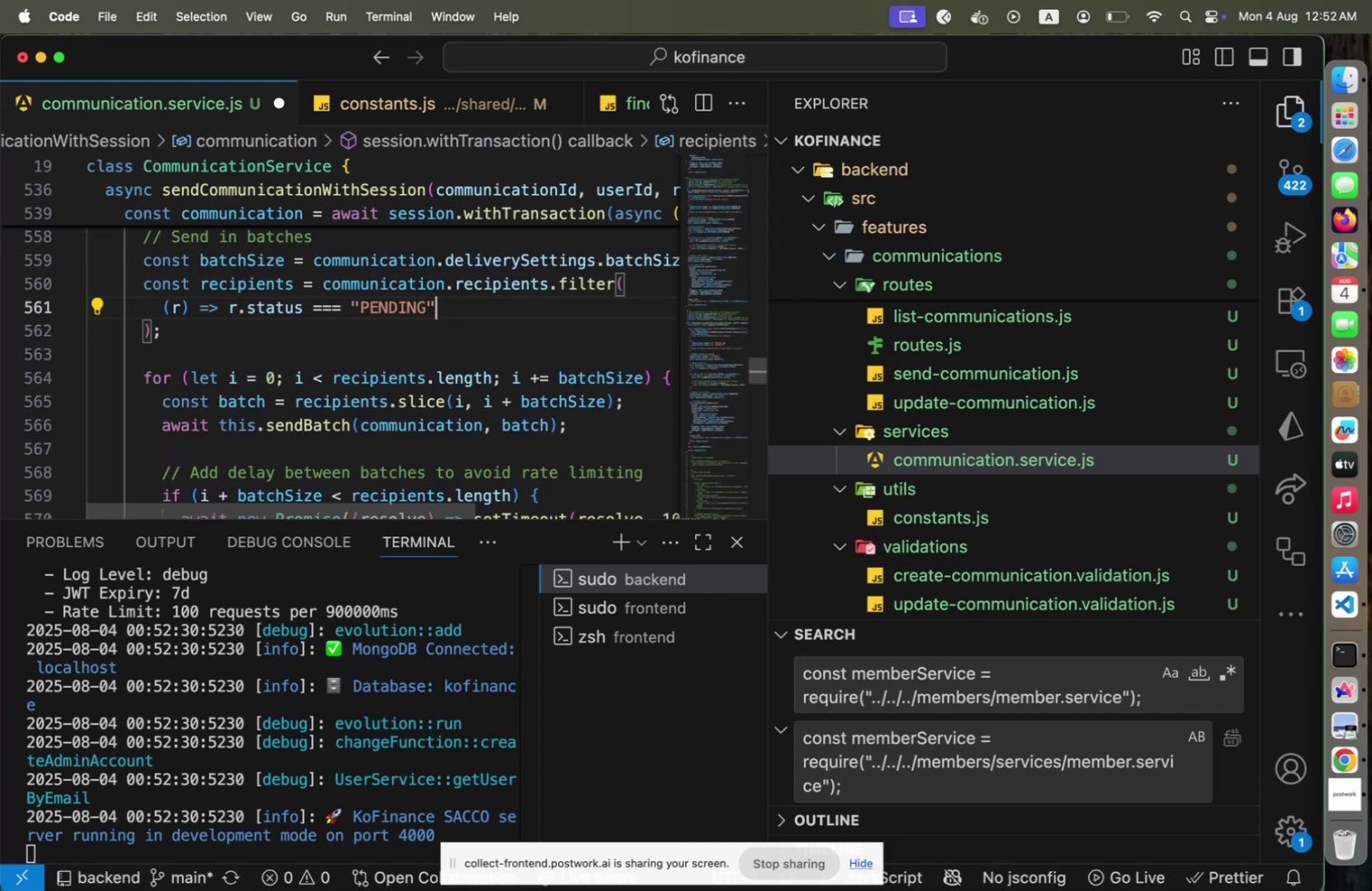 
key(Backspace)
 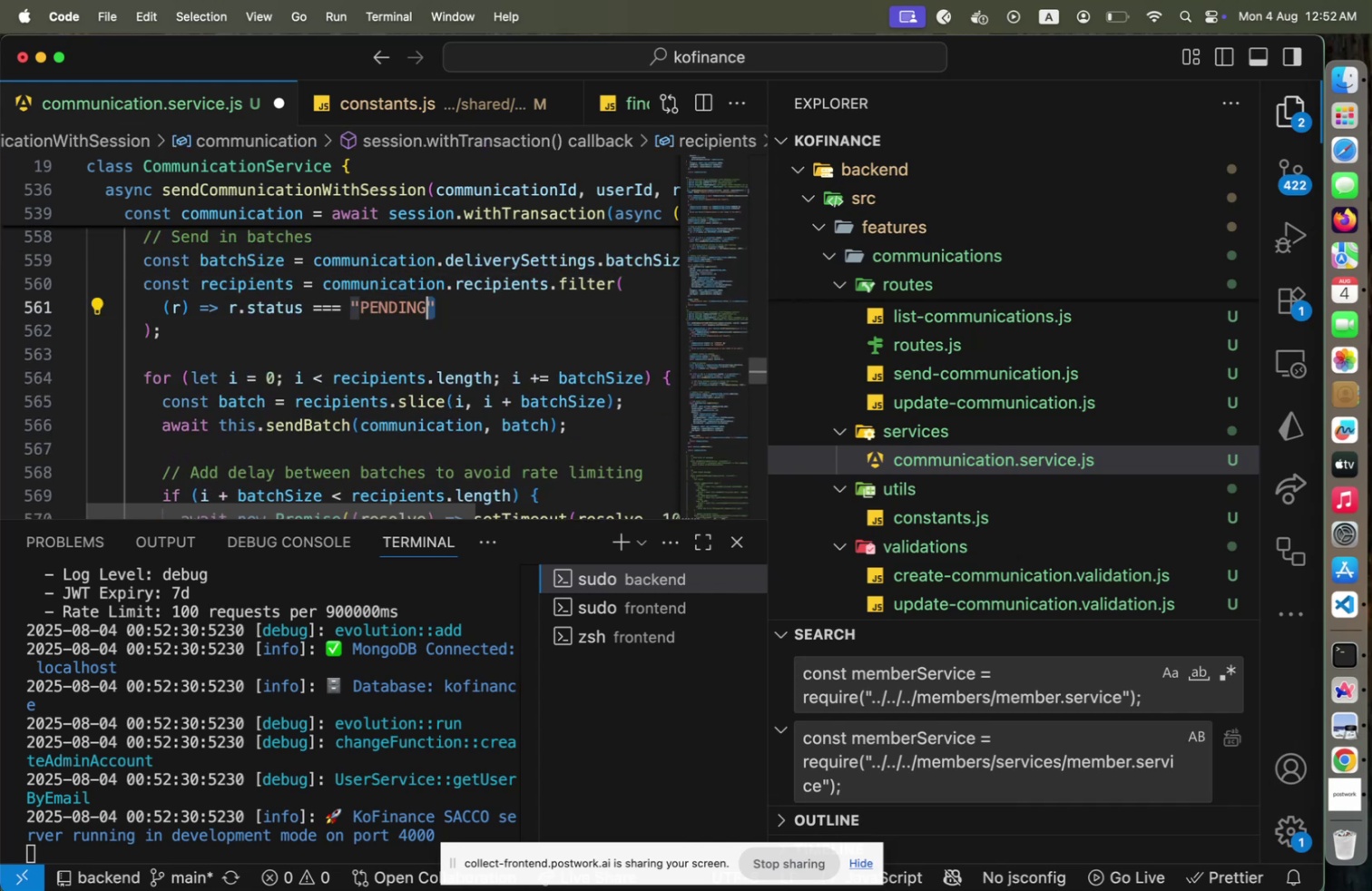 
hold_key(key=ArrowLeft, duration=0.87)
 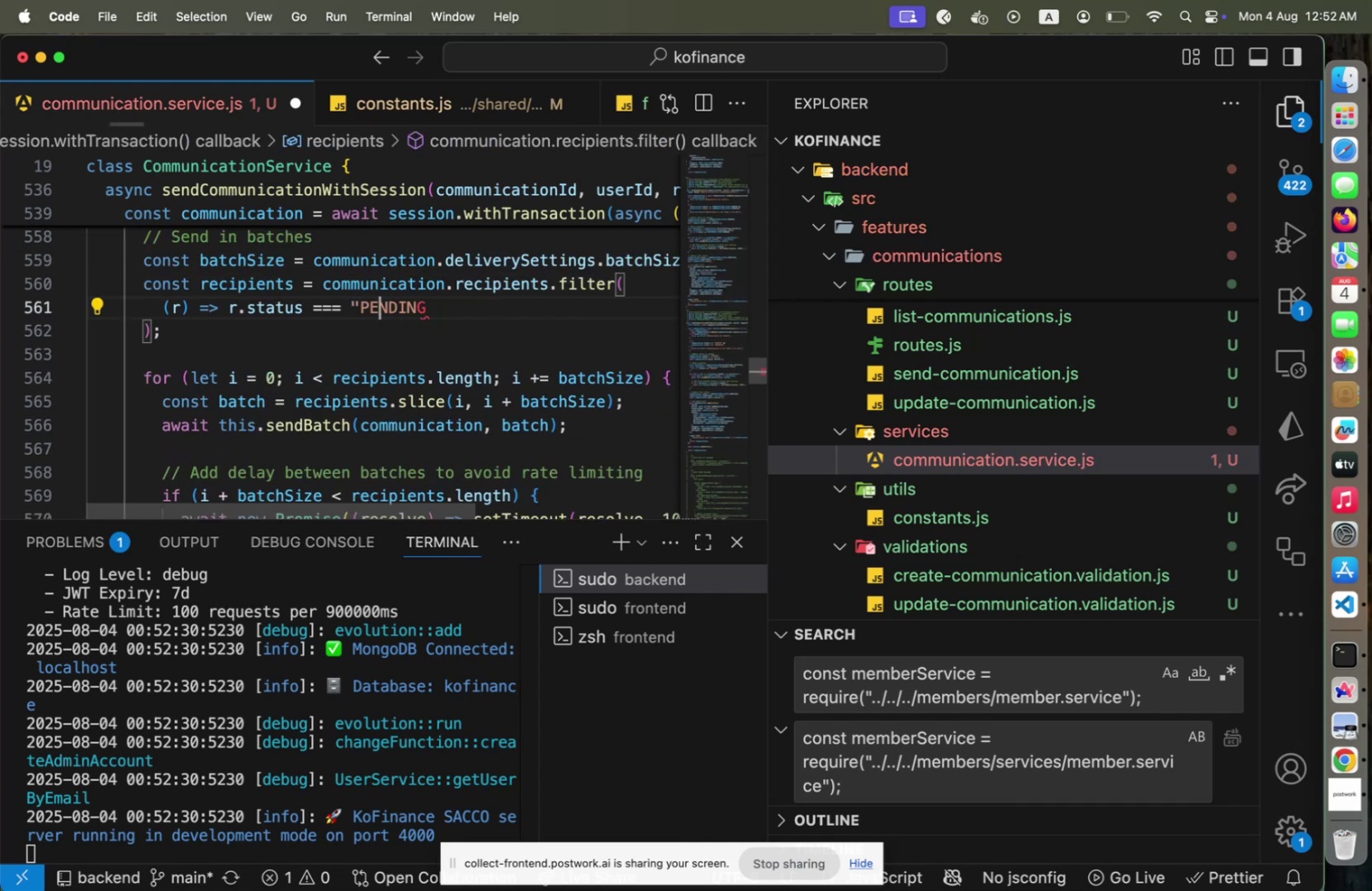 
key(ArrowLeft)
 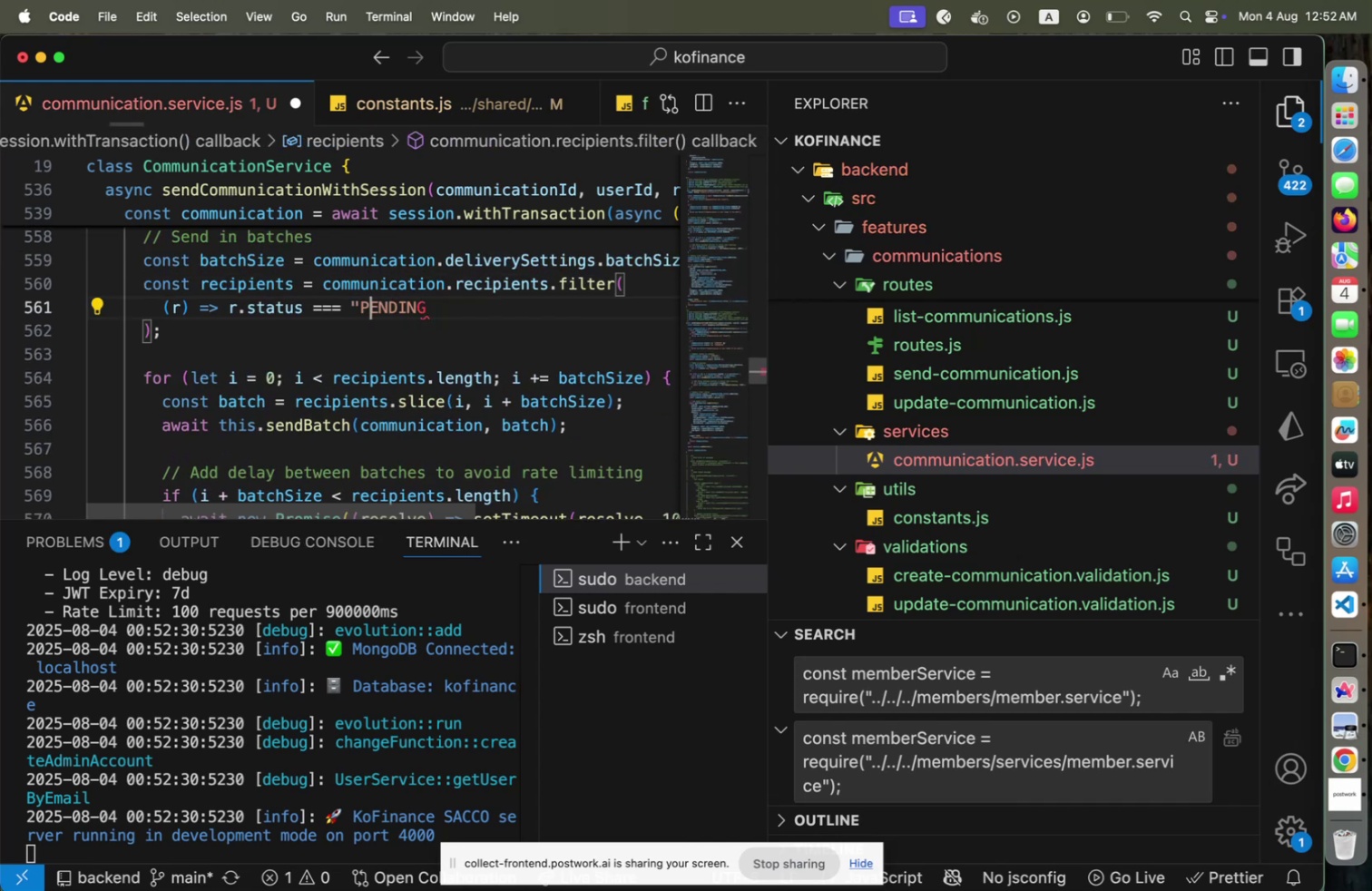 
key(Shift+ArrowLeft)
 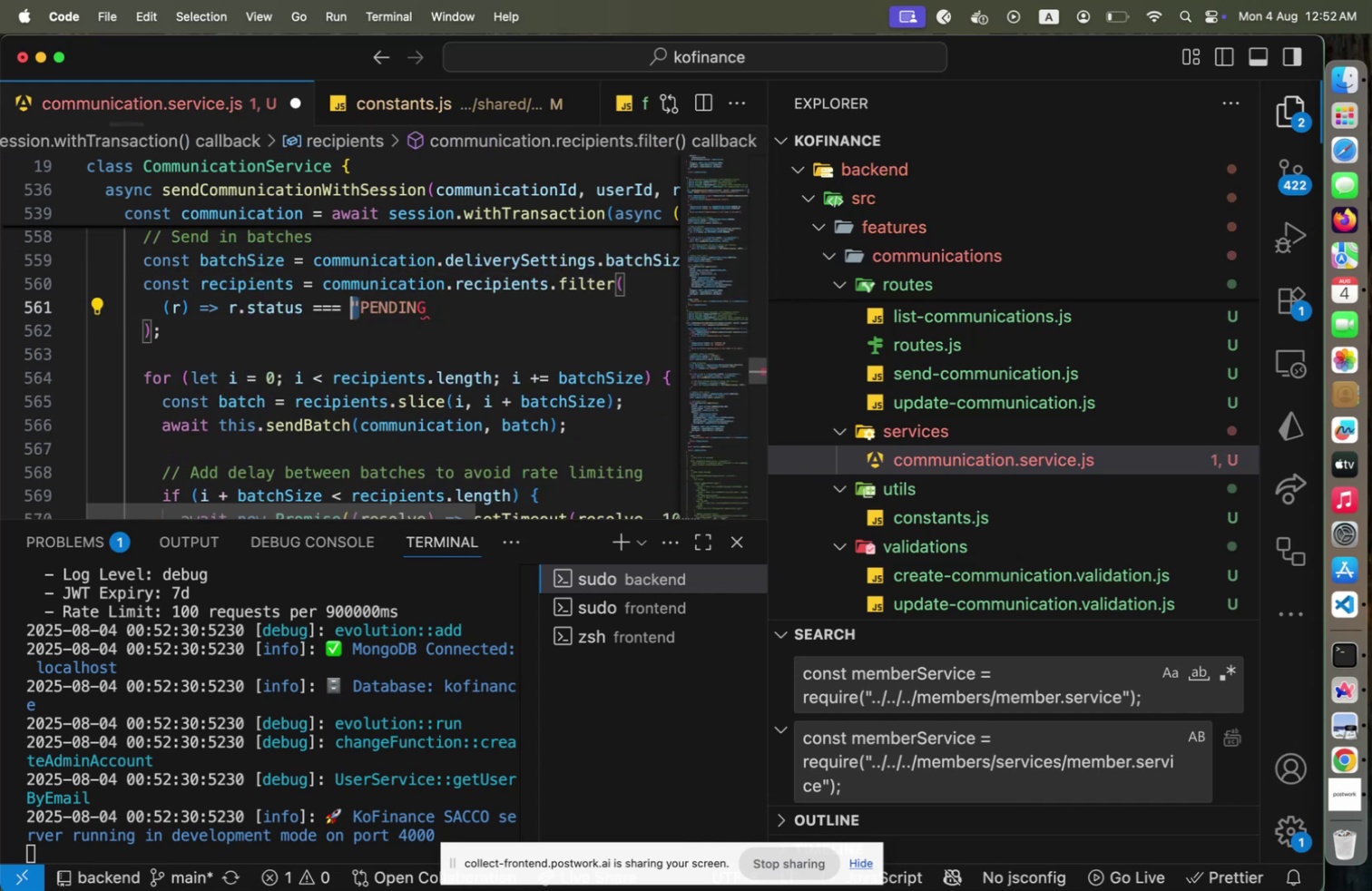 
type(RE)
 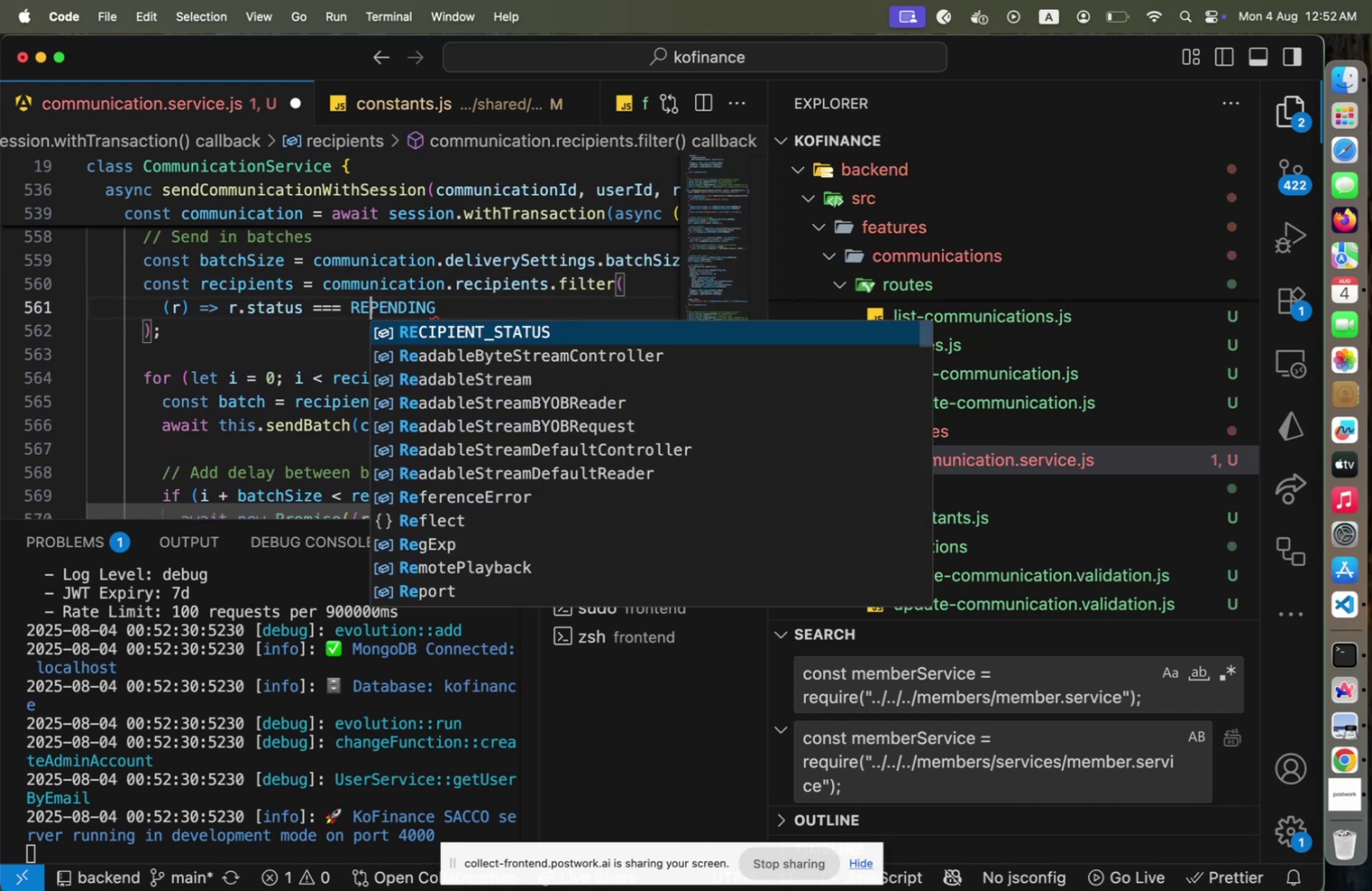 
key(Enter)
 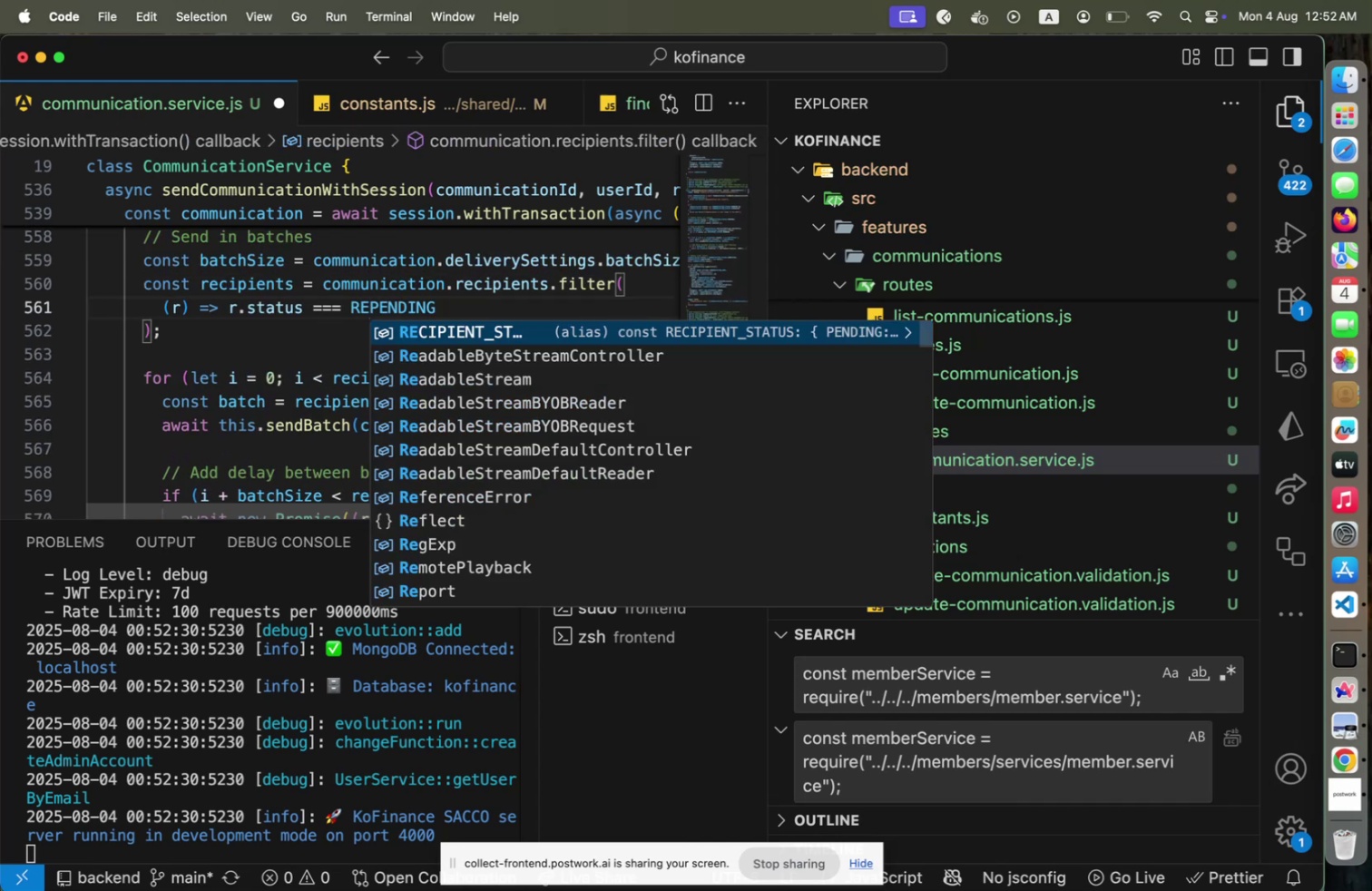 
key(Period)
 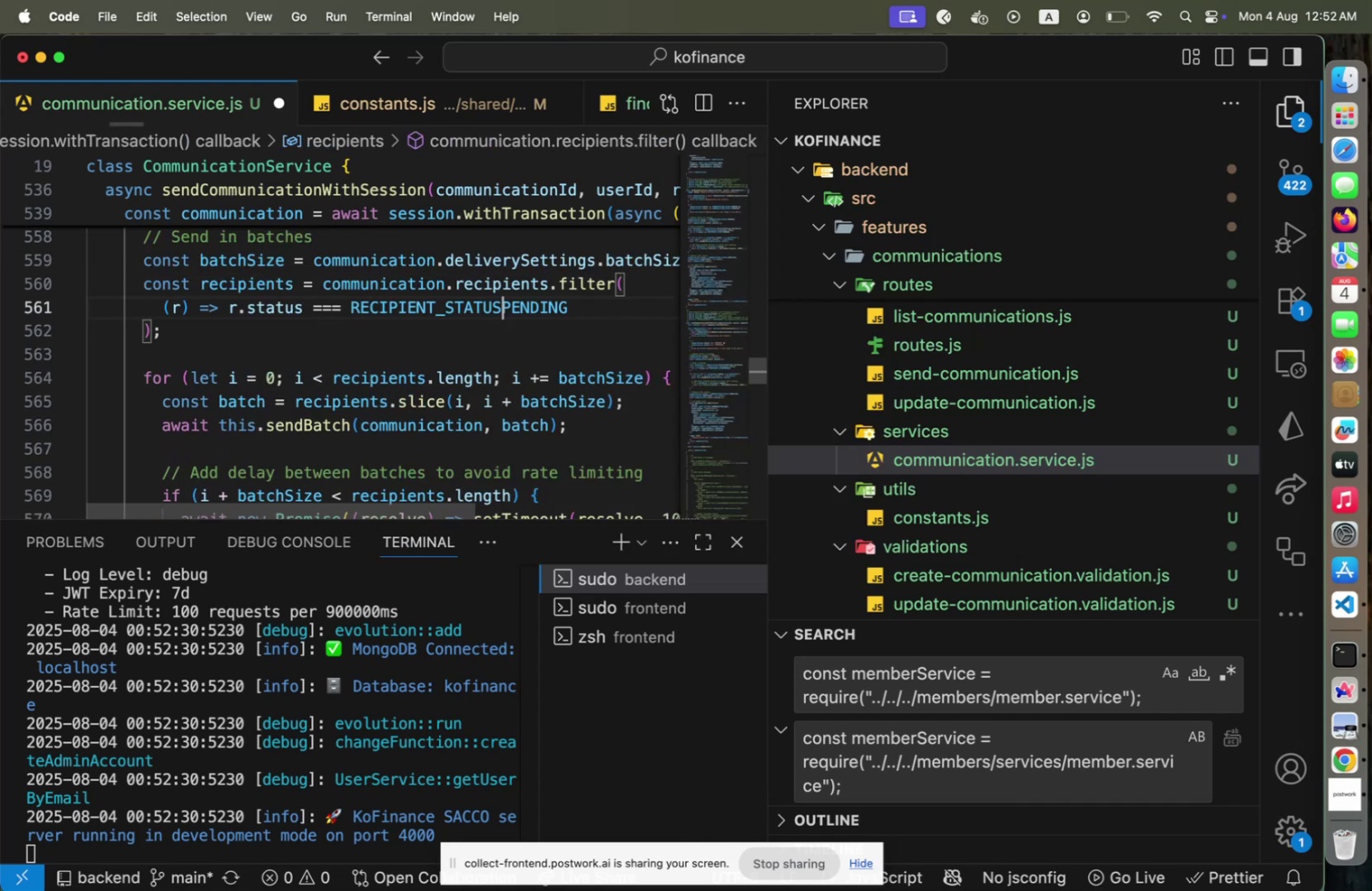 
key(End)
 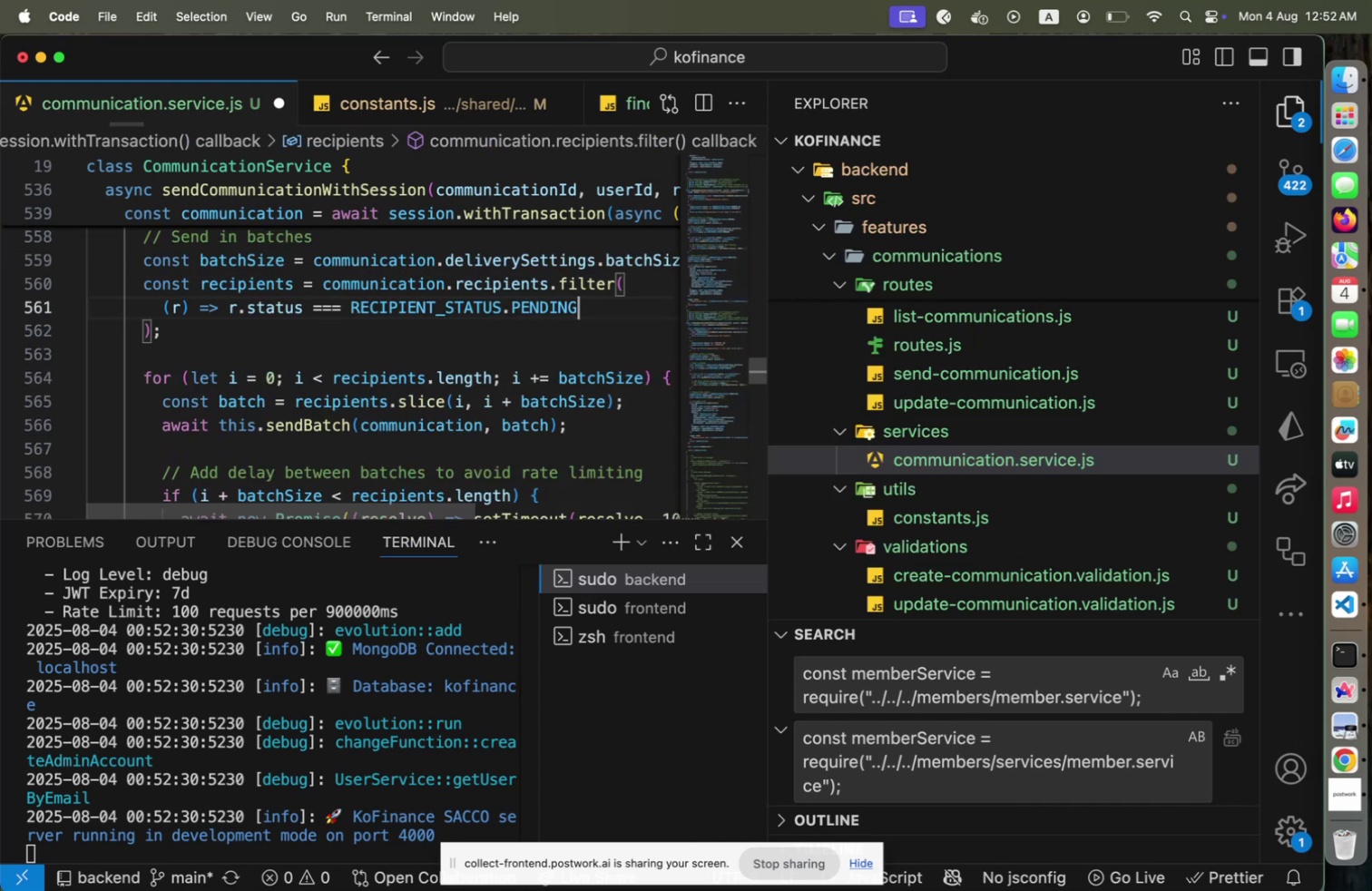 
key(ArrowUp)
 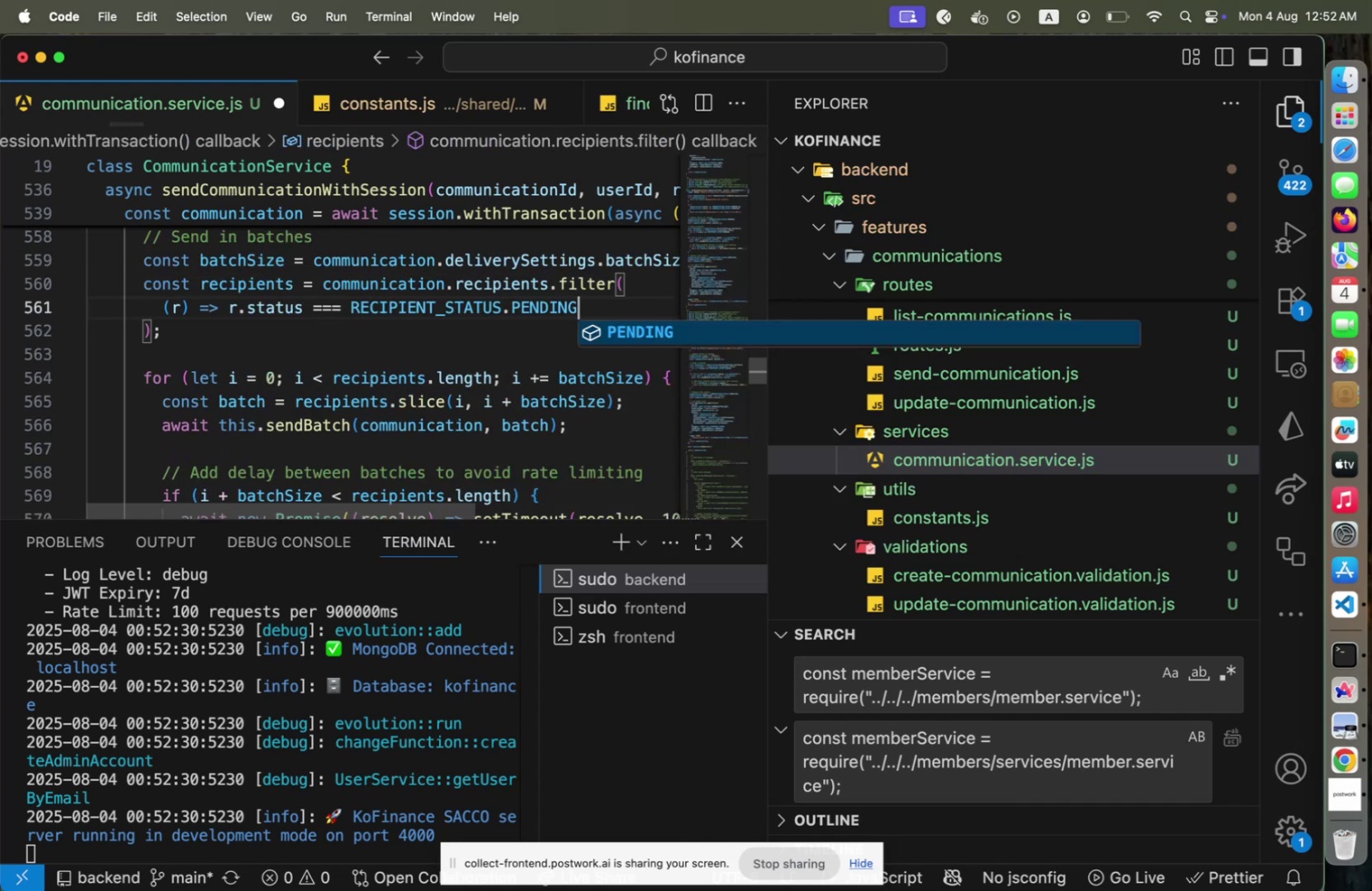 
key(ArrowUp)
 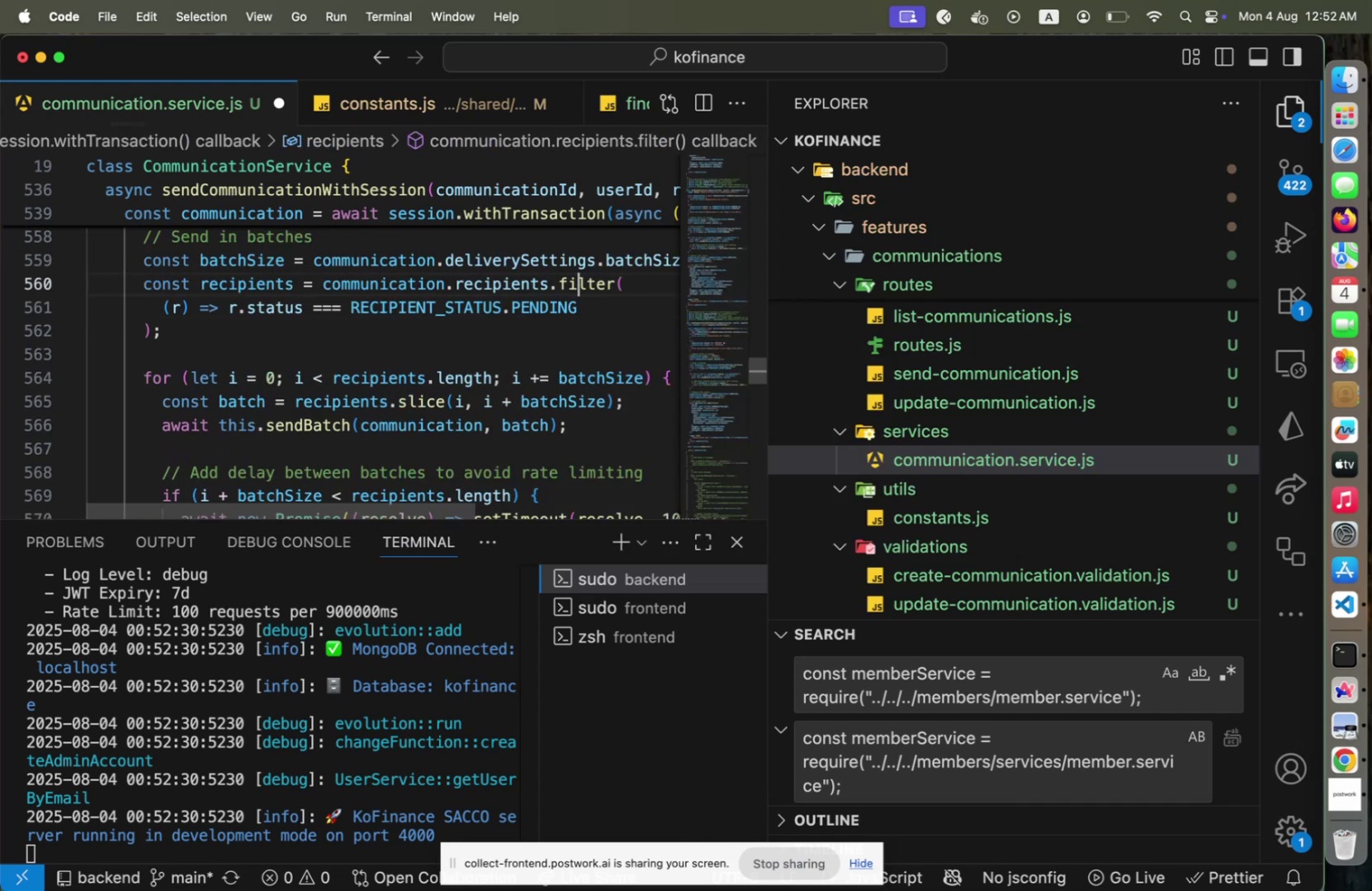 
key(ArrowUp)
 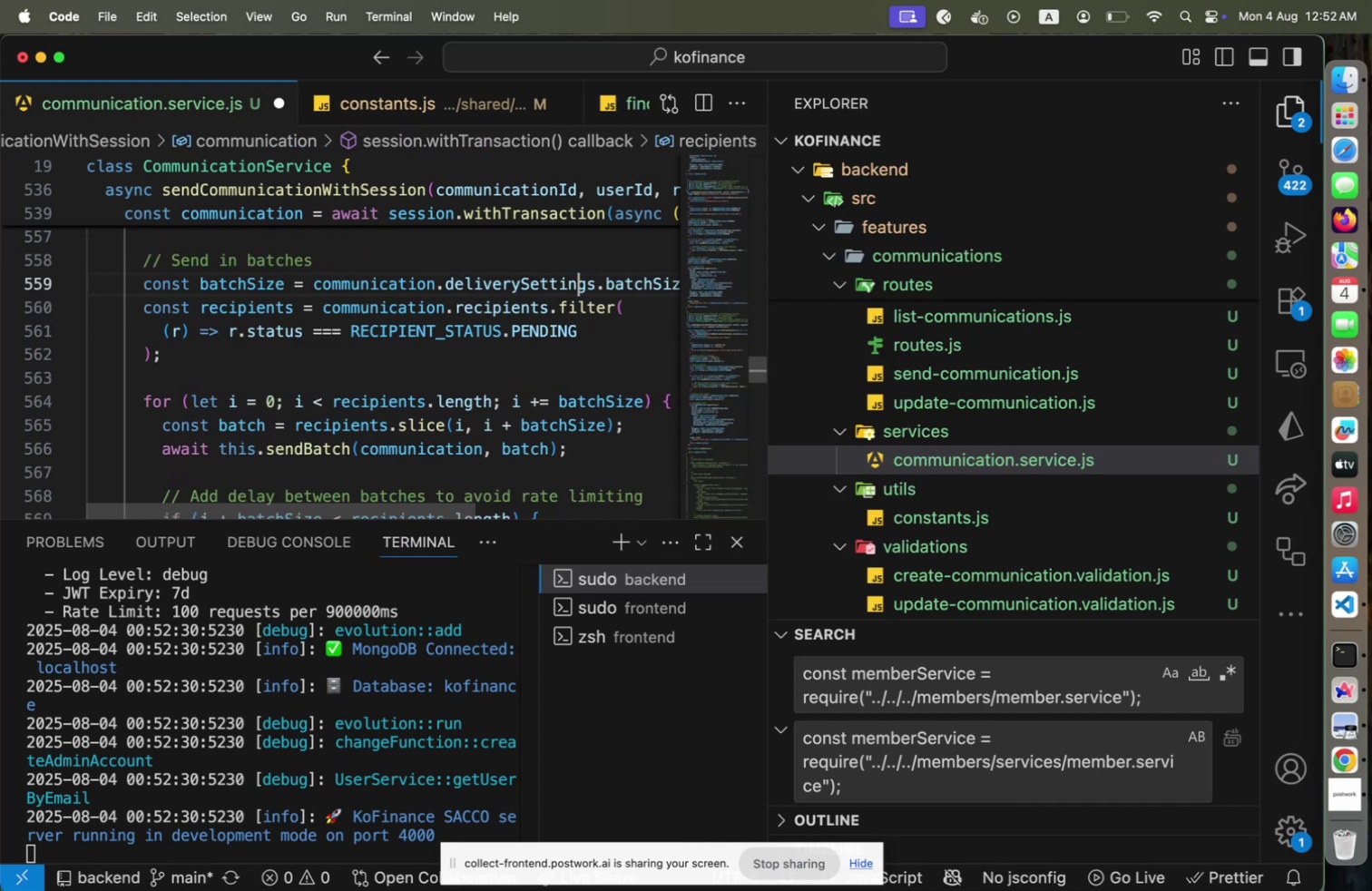 
key(ArrowUp)
 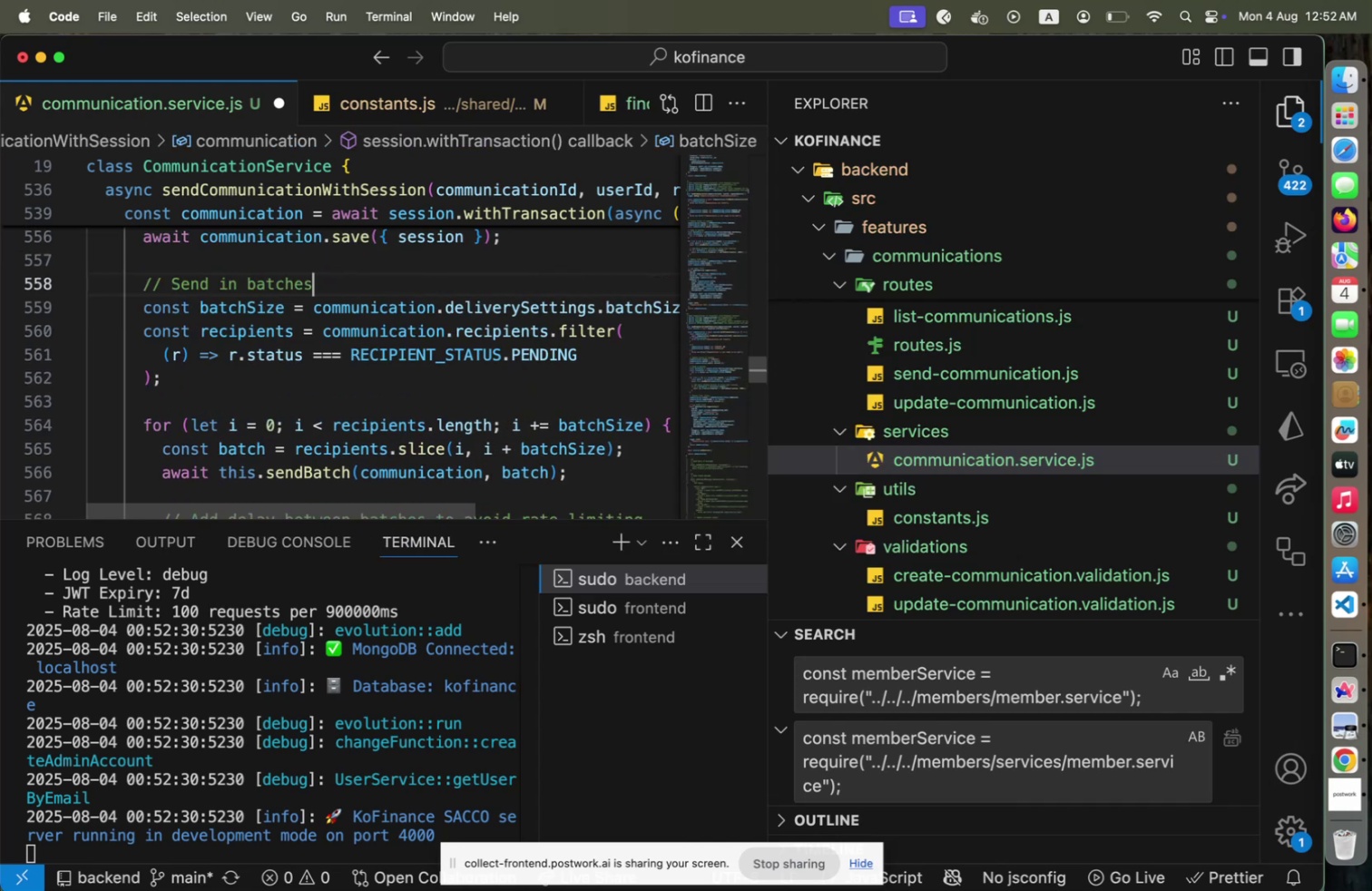 
key(ArrowUp)
 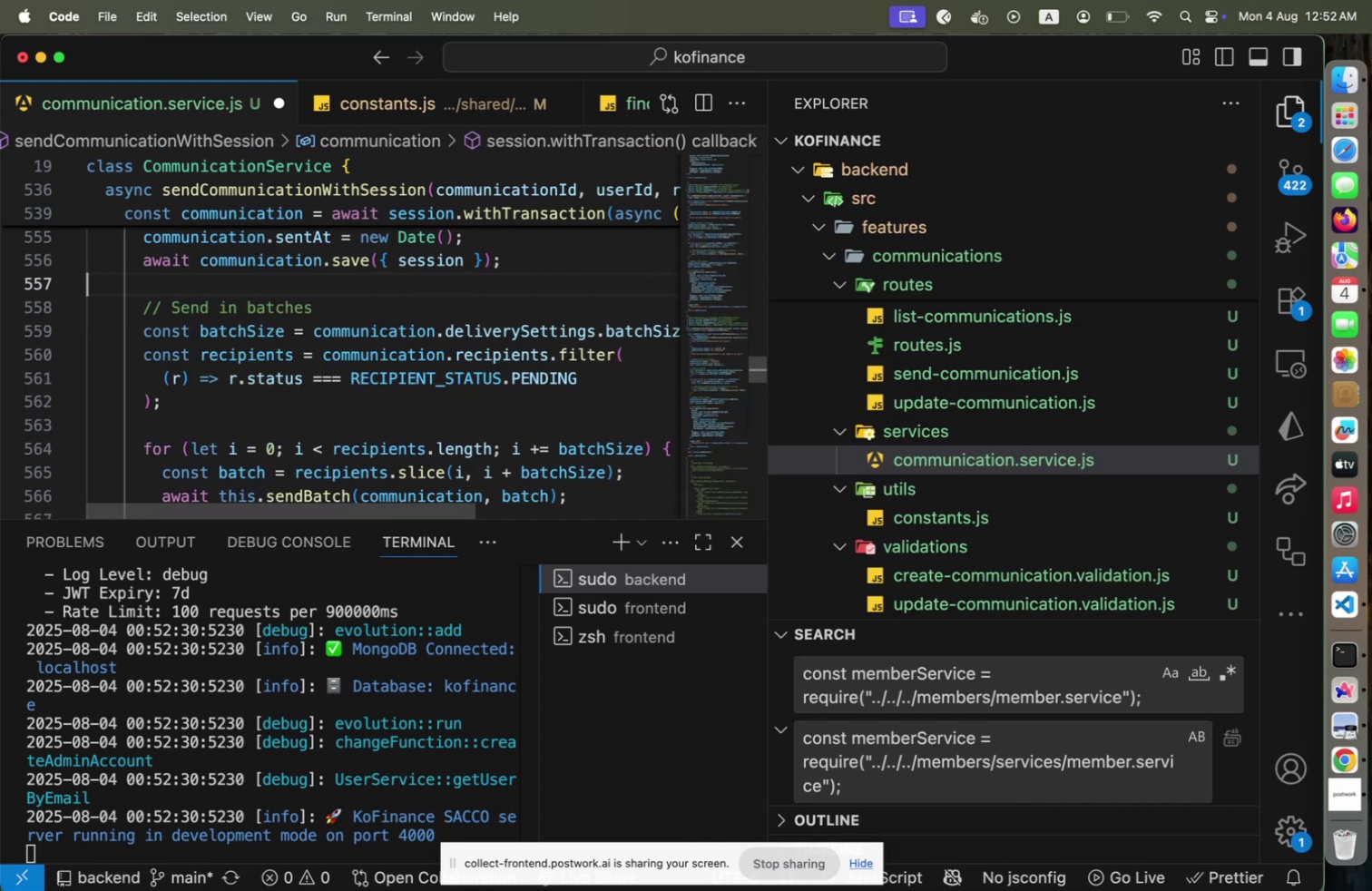 
key(ArrowUp)
 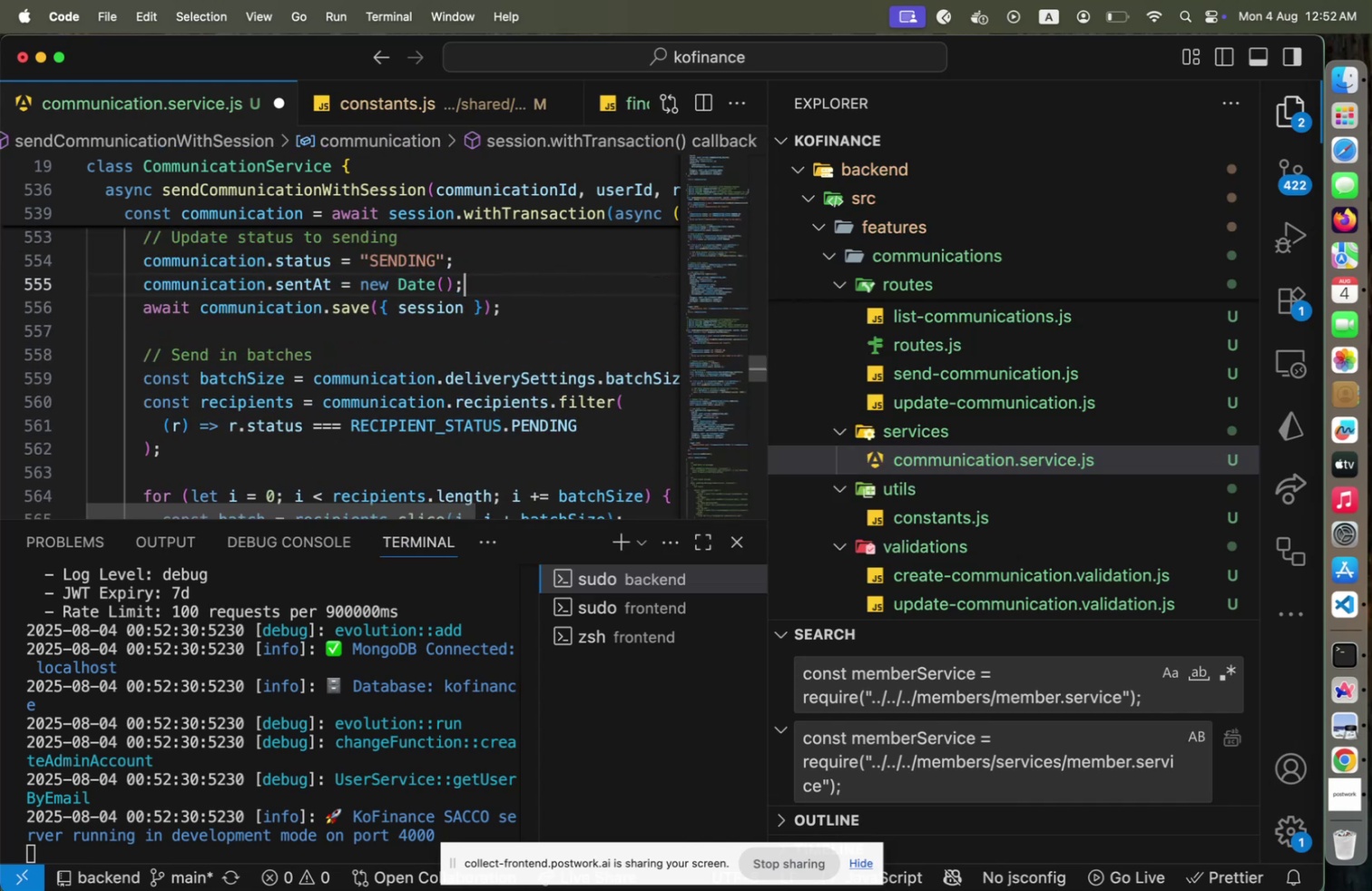 
key(ArrowUp)
 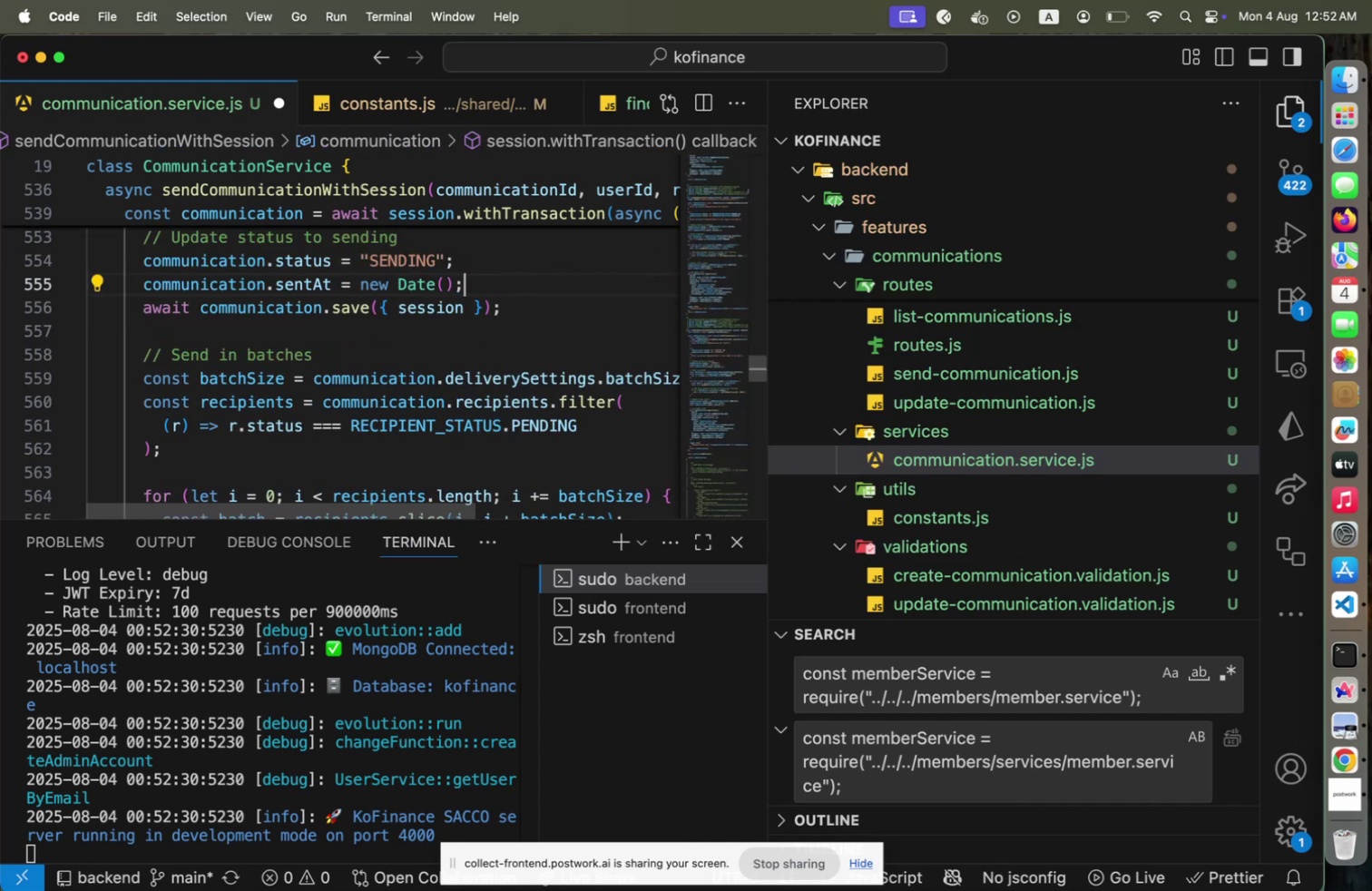 
key(ArrowLeft)
 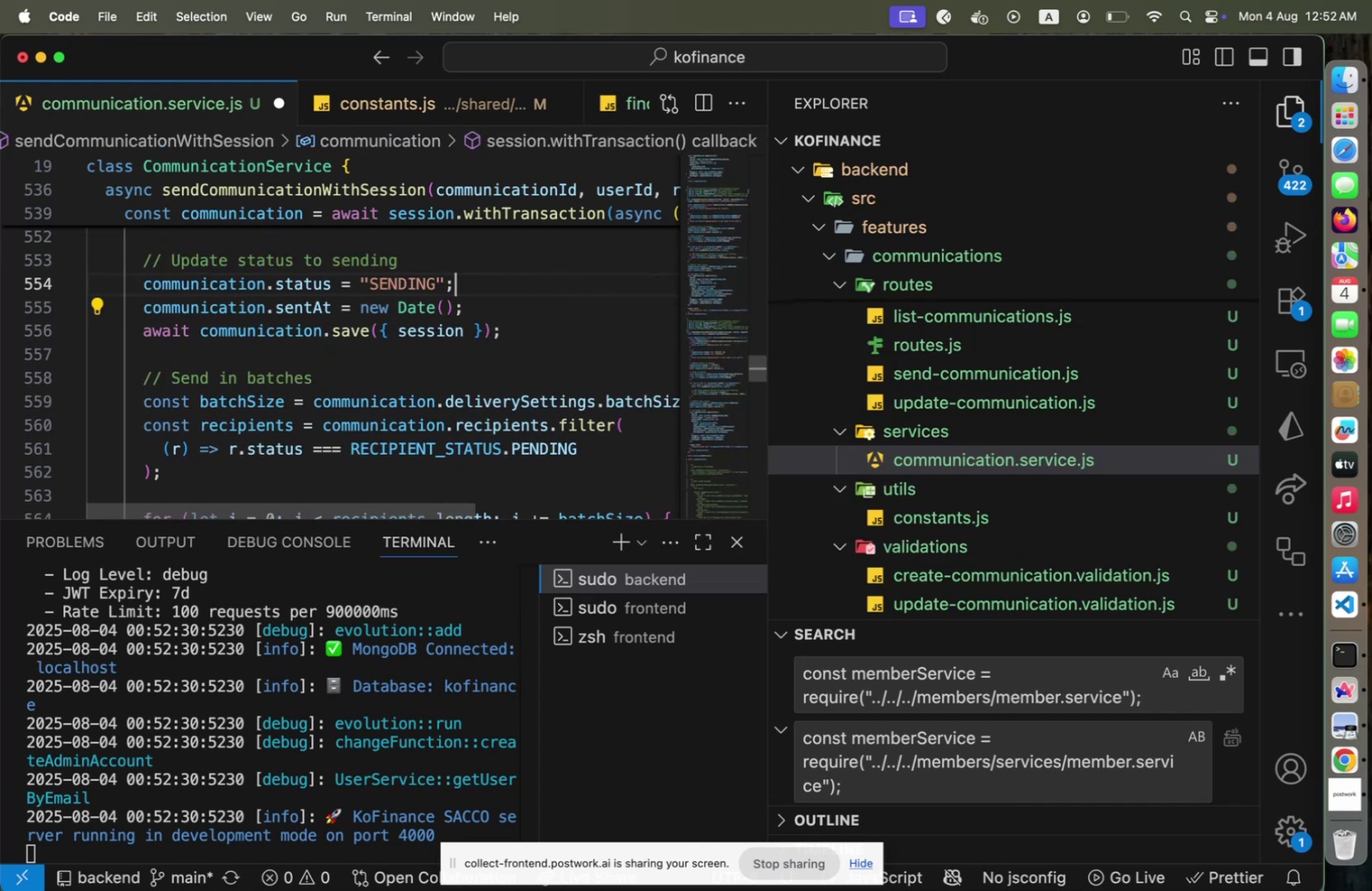 
key(Shift+ShiftLeft)
 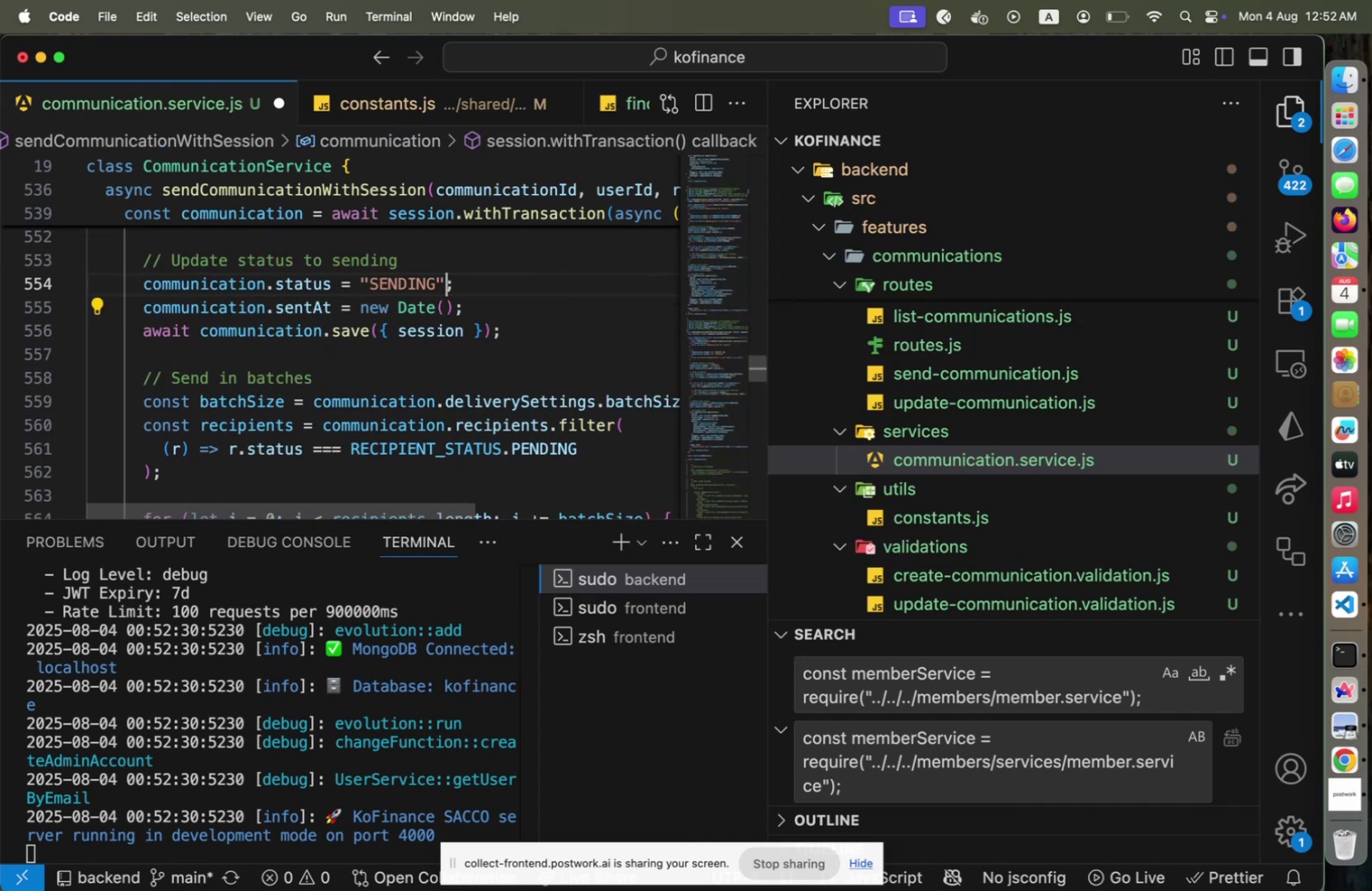 
key(Shift+ArrowLeft)
 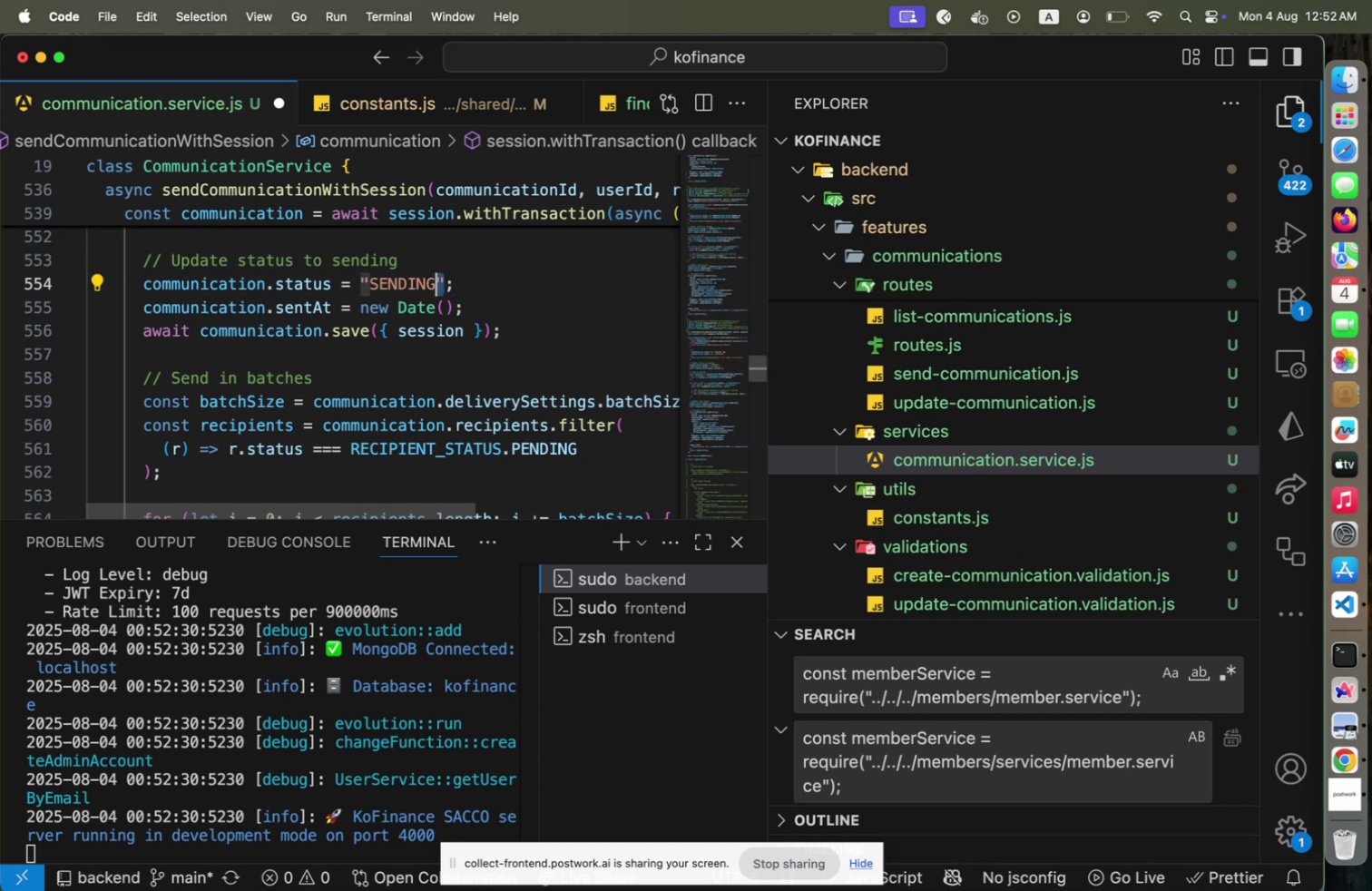 
key(Backspace)
 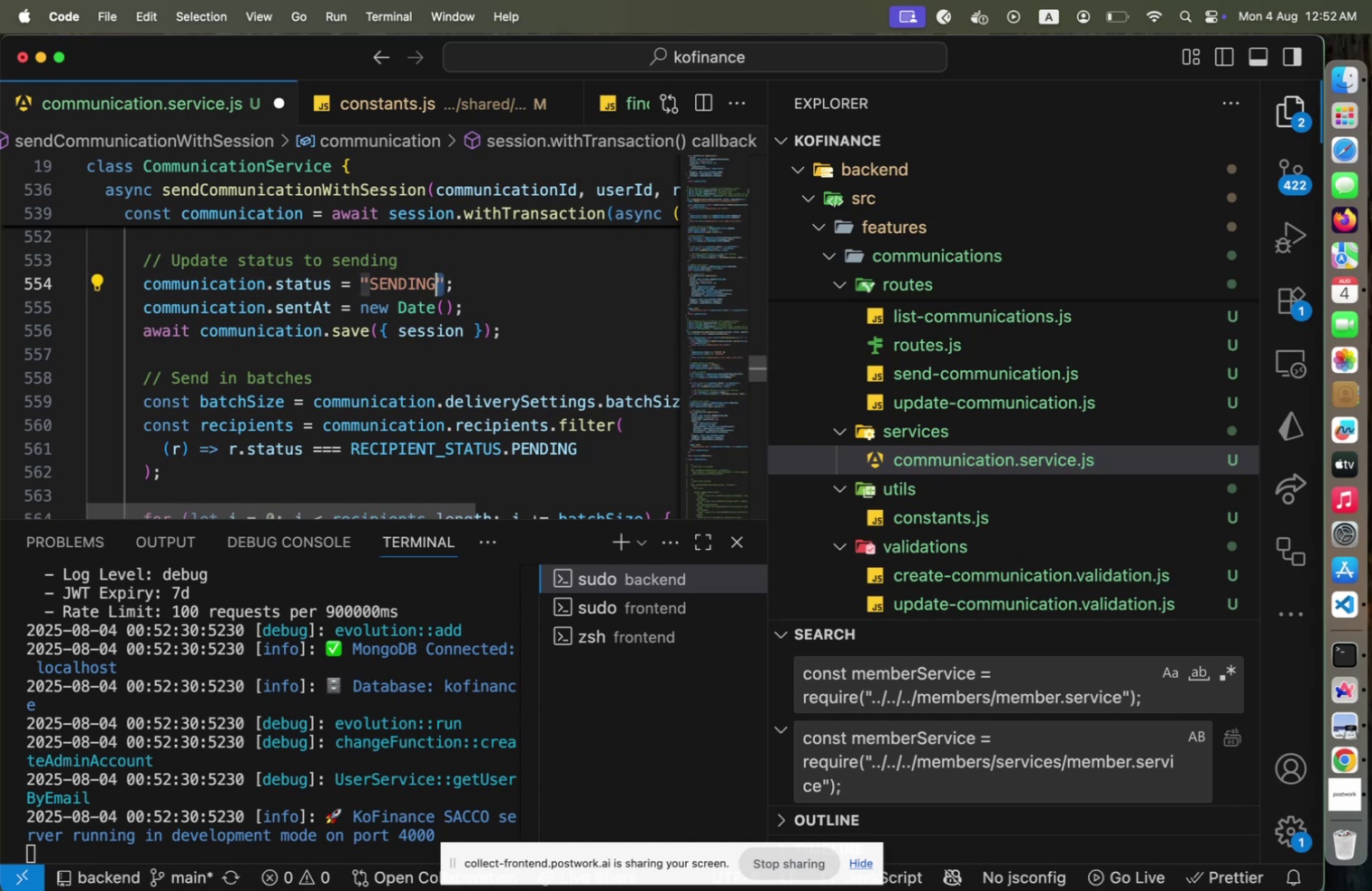 
key(ArrowLeft)
 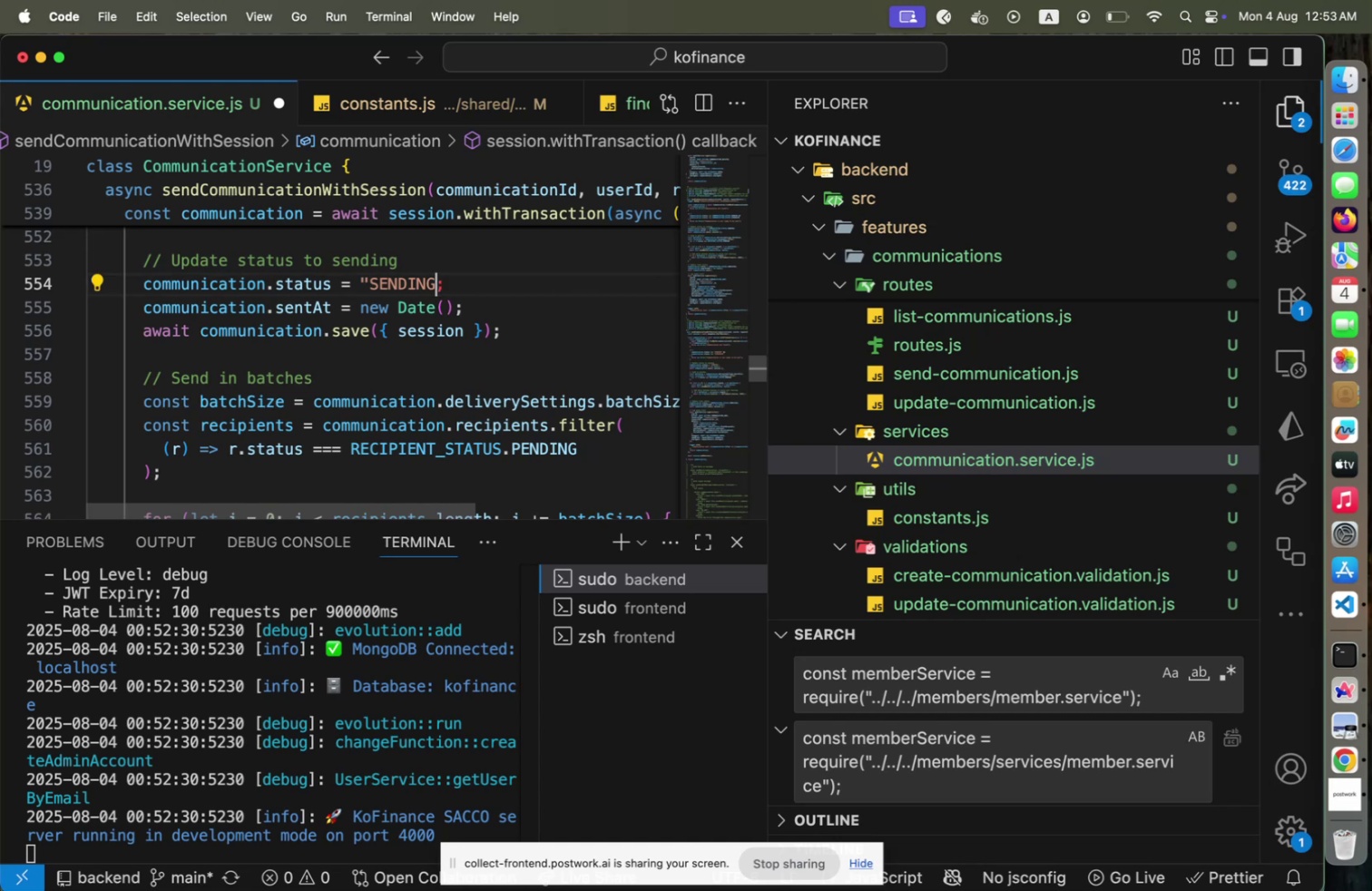 
key(ArrowLeft)
 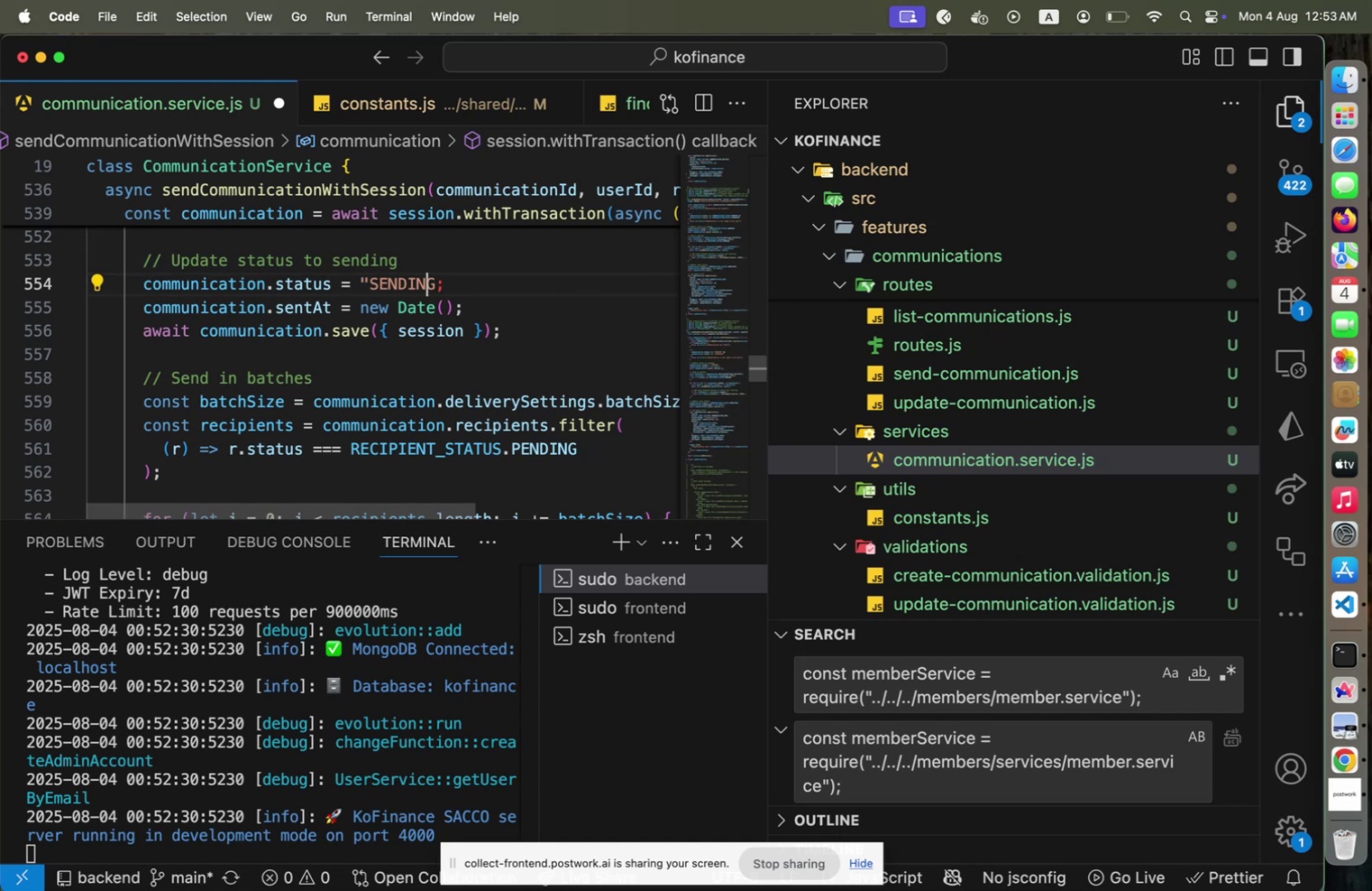 
key(ArrowLeft)
 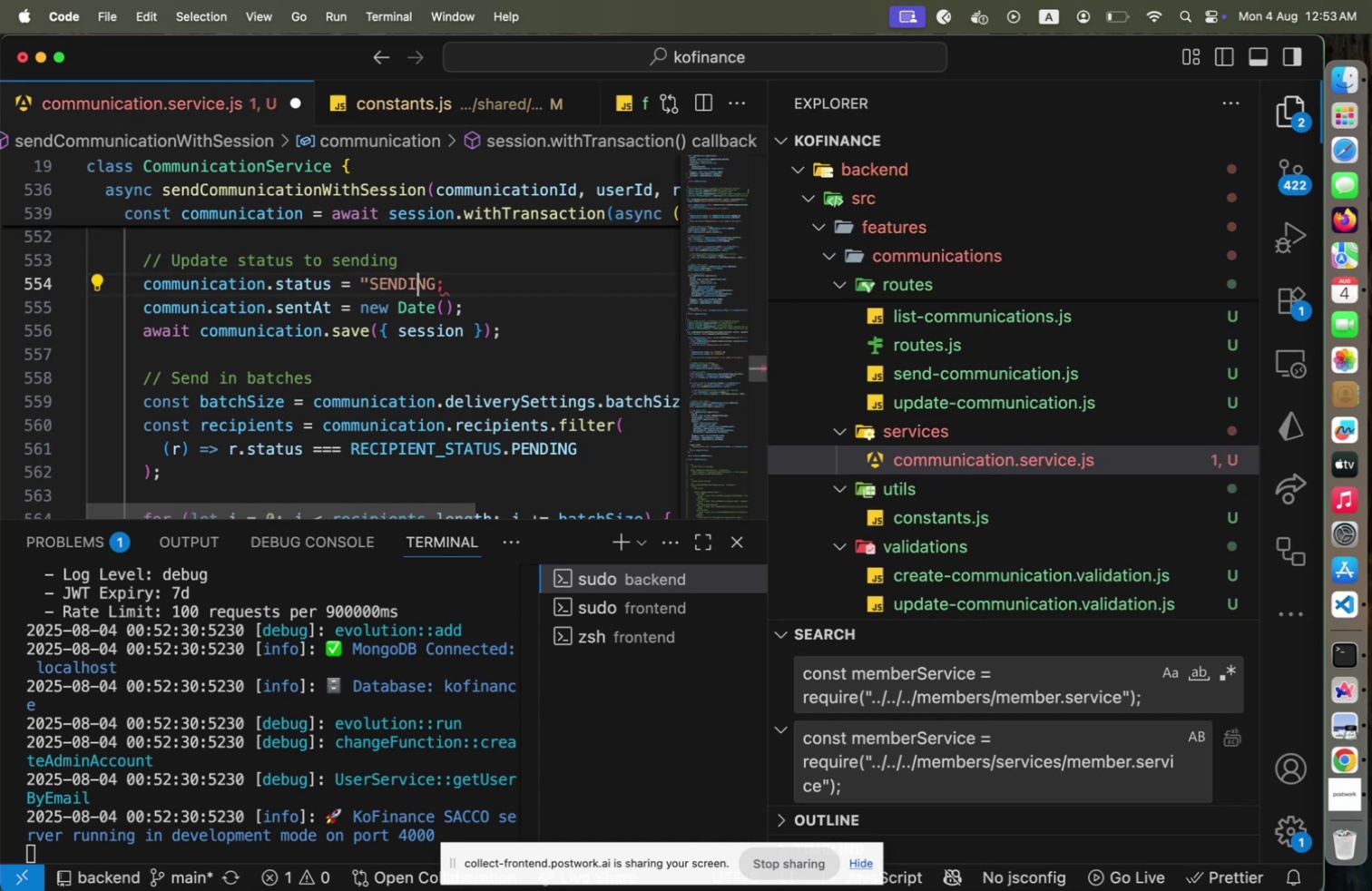 
key(ArrowLeft)
 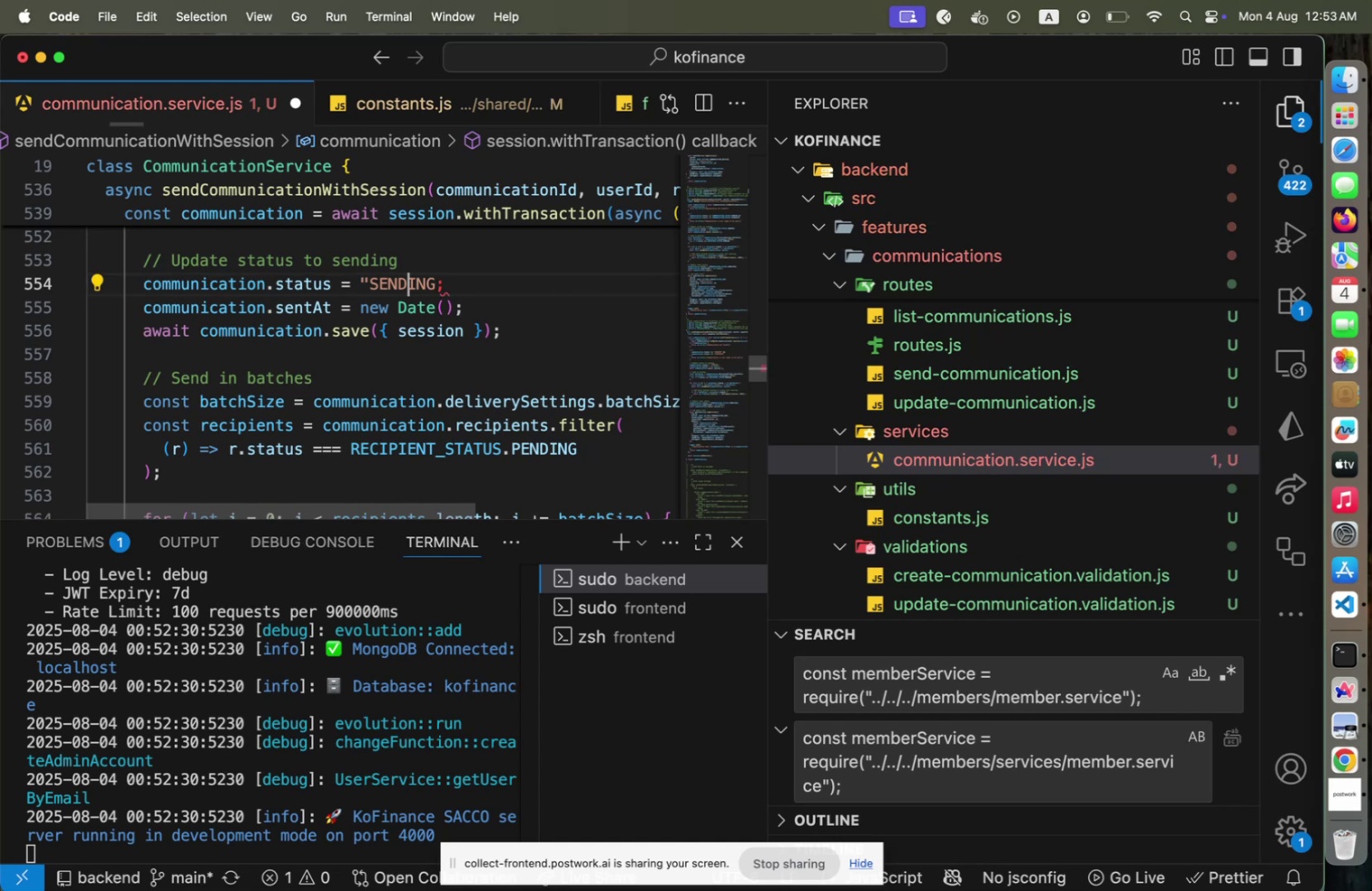 
key(ArrowLeft)
 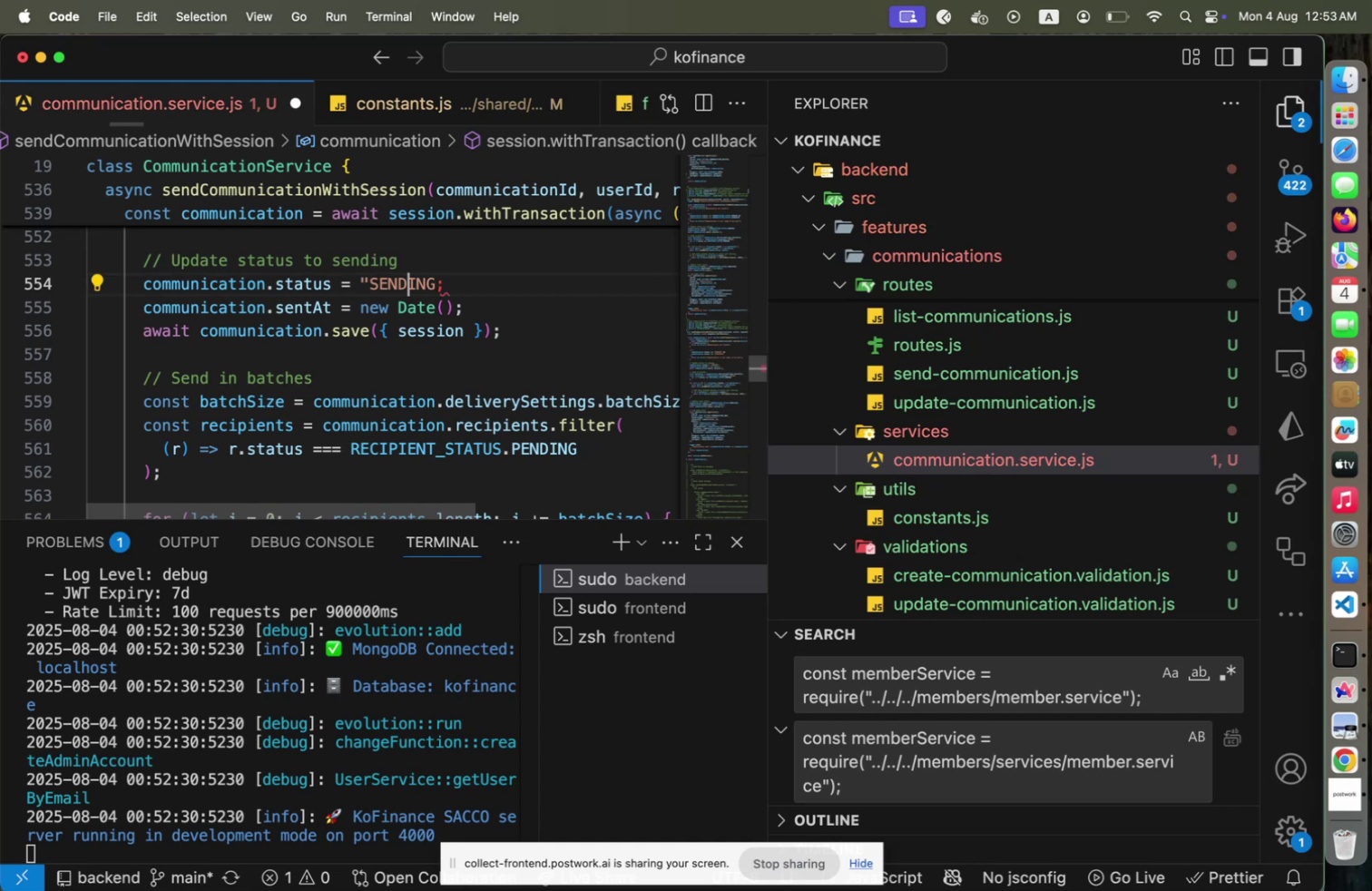 
key(ArrowLeft)
 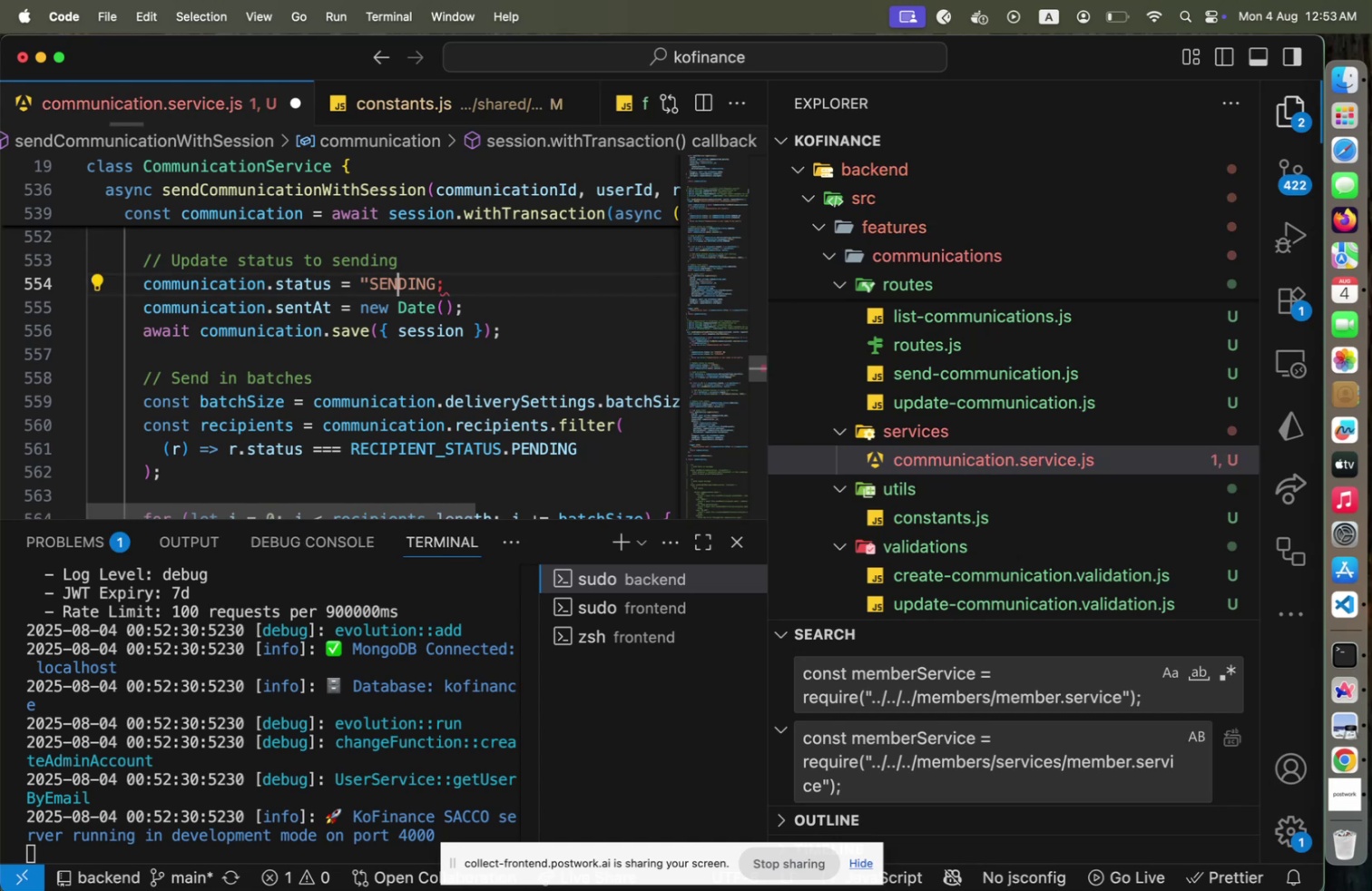 
key(ArrowLeft)
 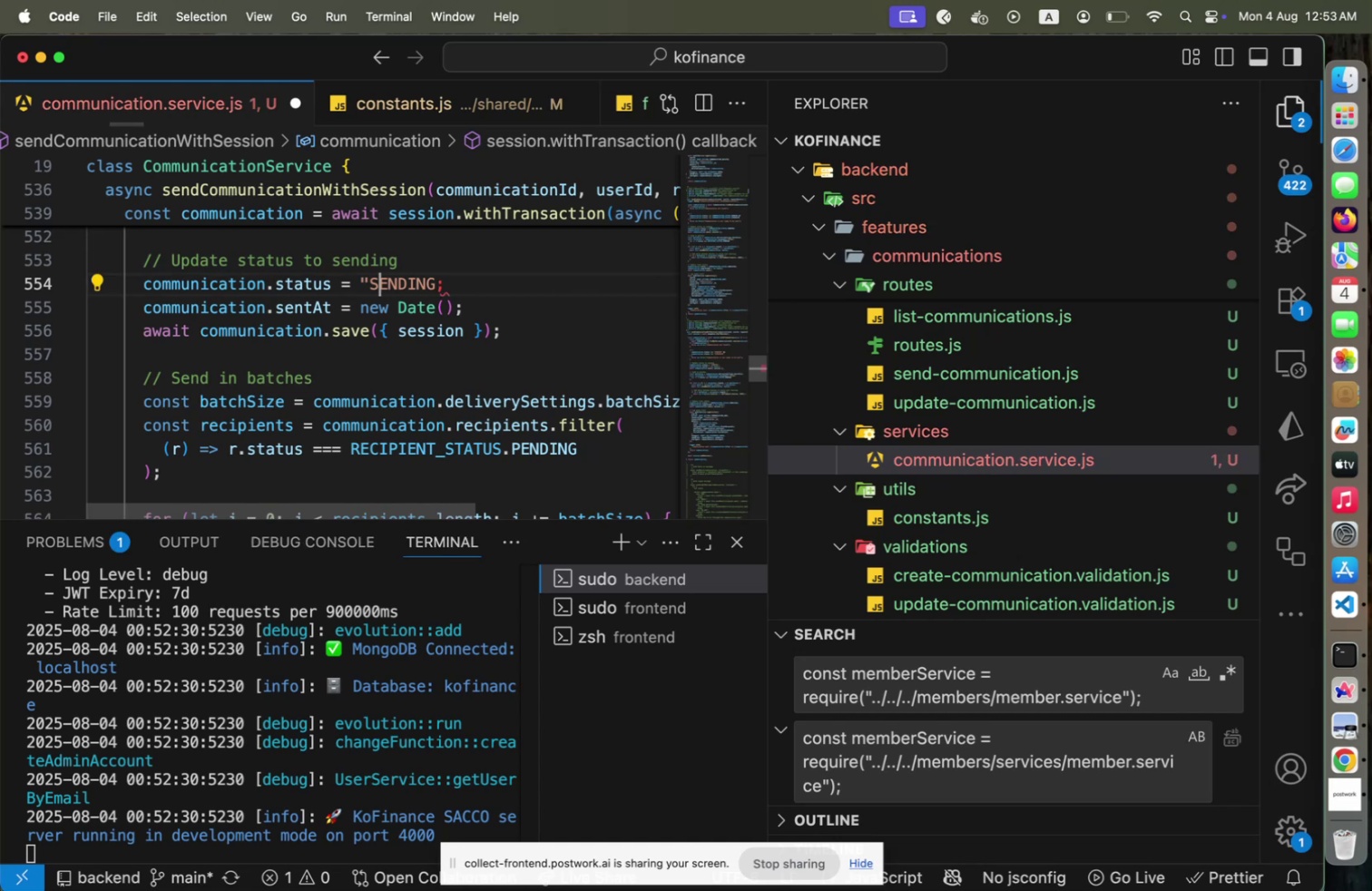 
key(Shift+ArrowLeft)
 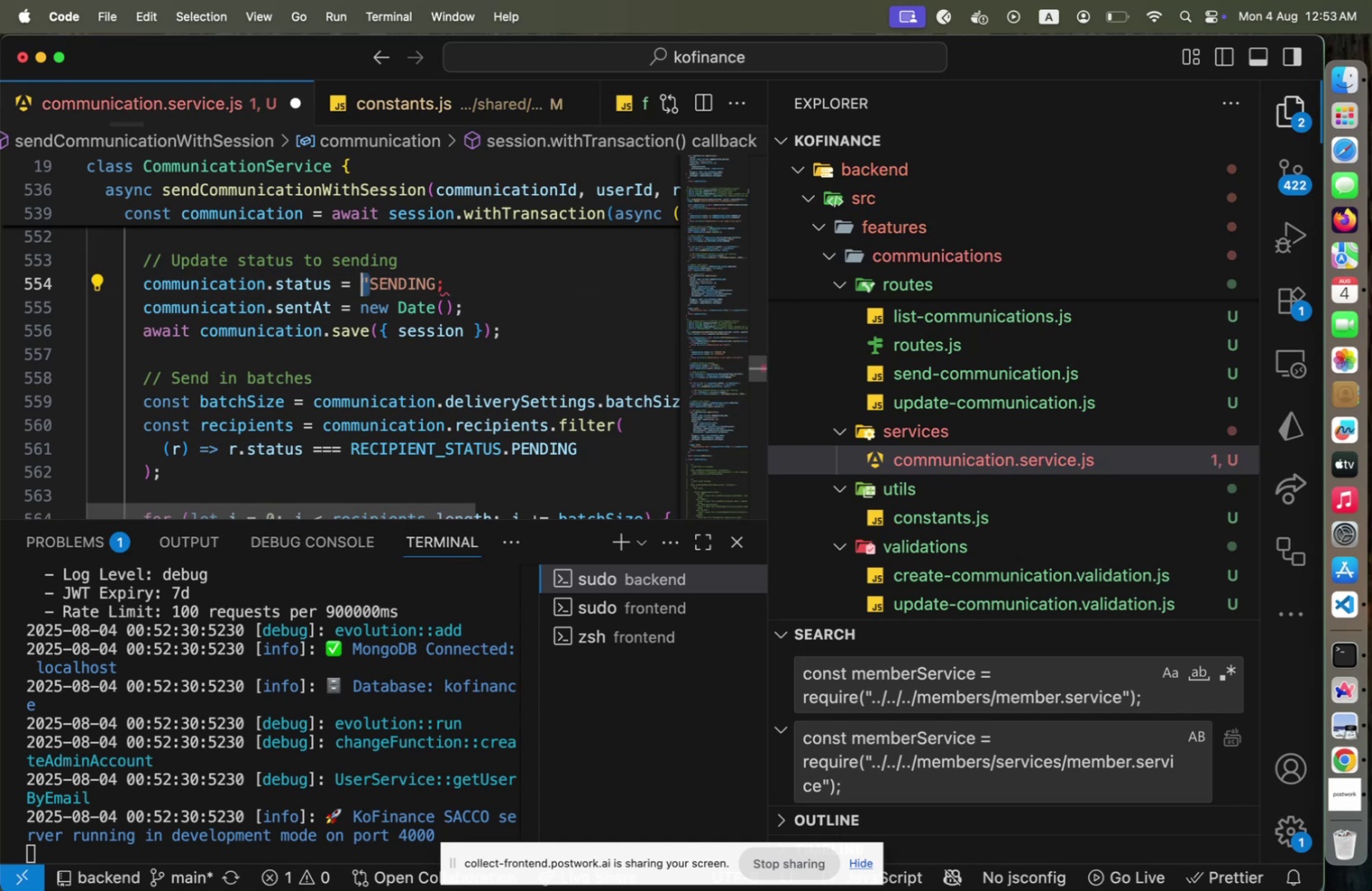 
type(COM)
 